 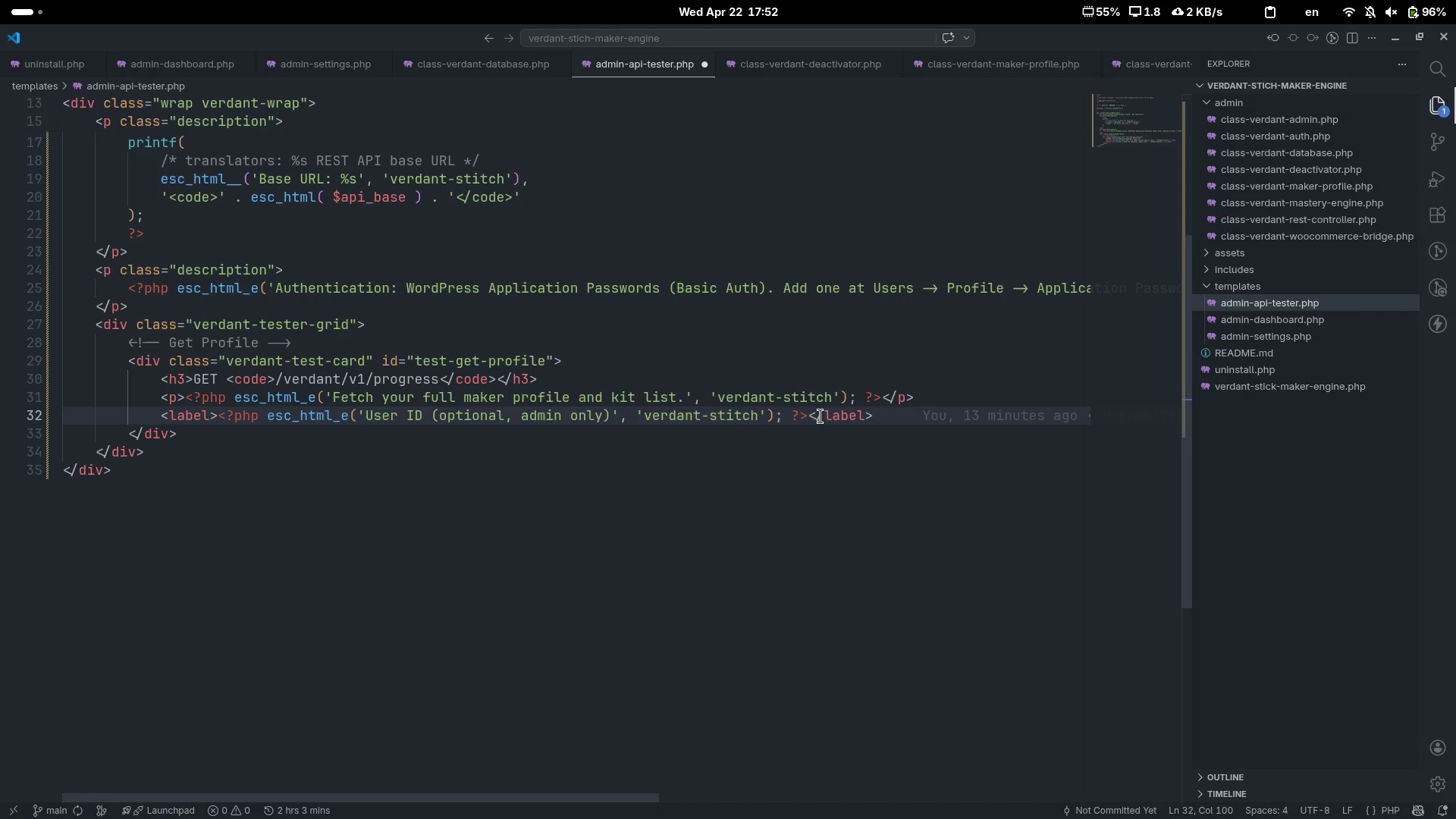 
left_click([811, 414])
 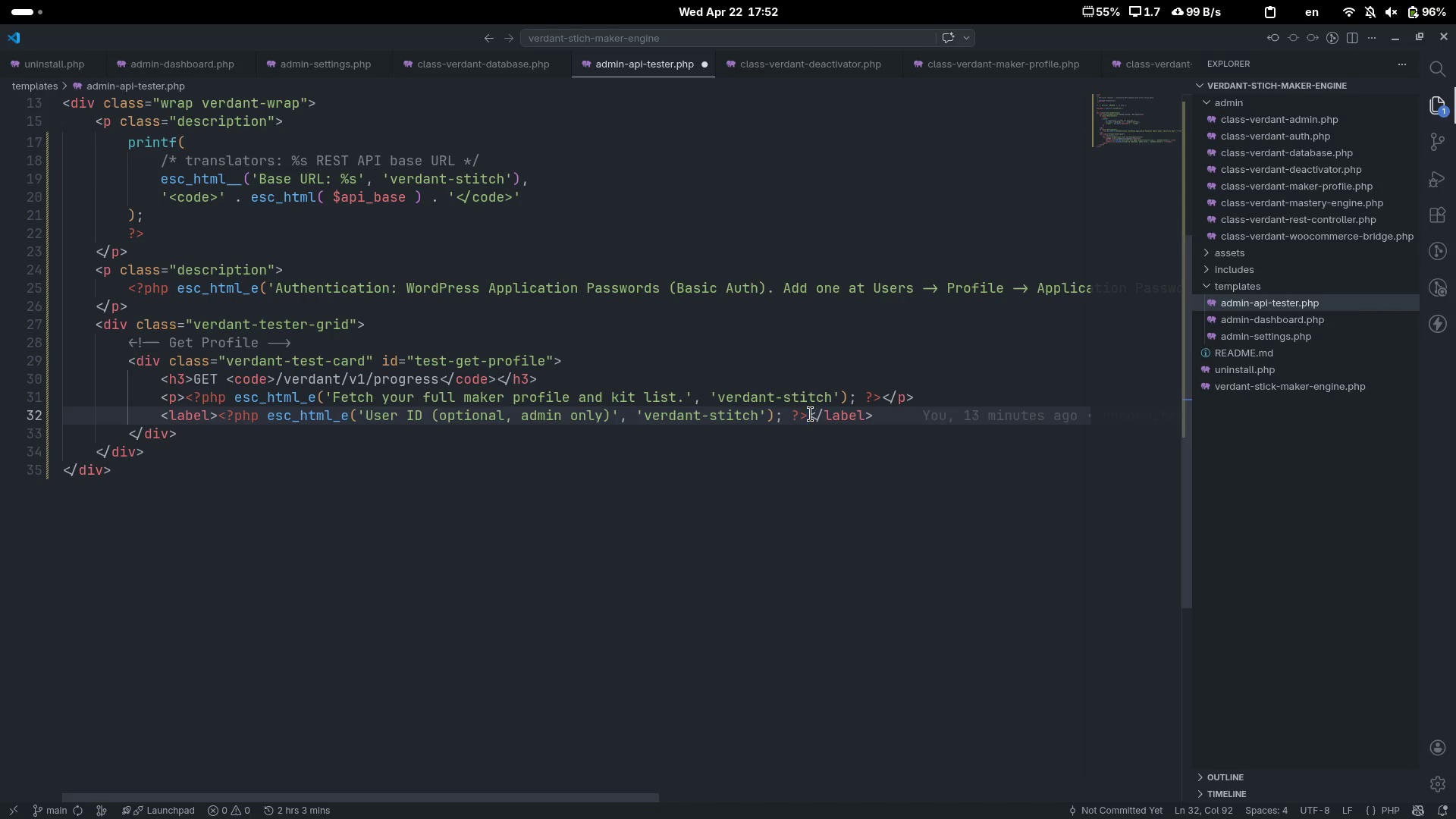 
key(Enter)
 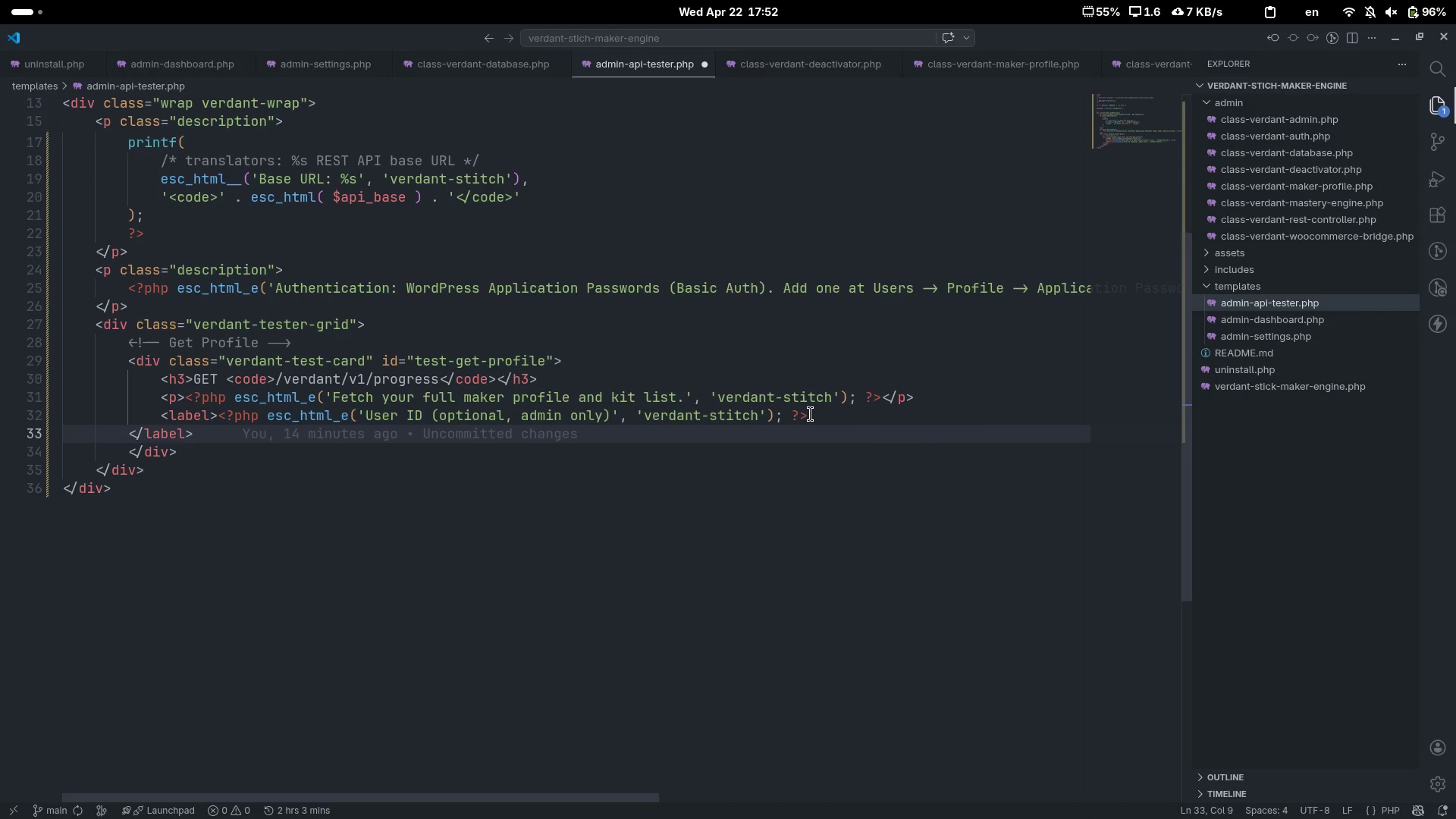 
key(Tab)
 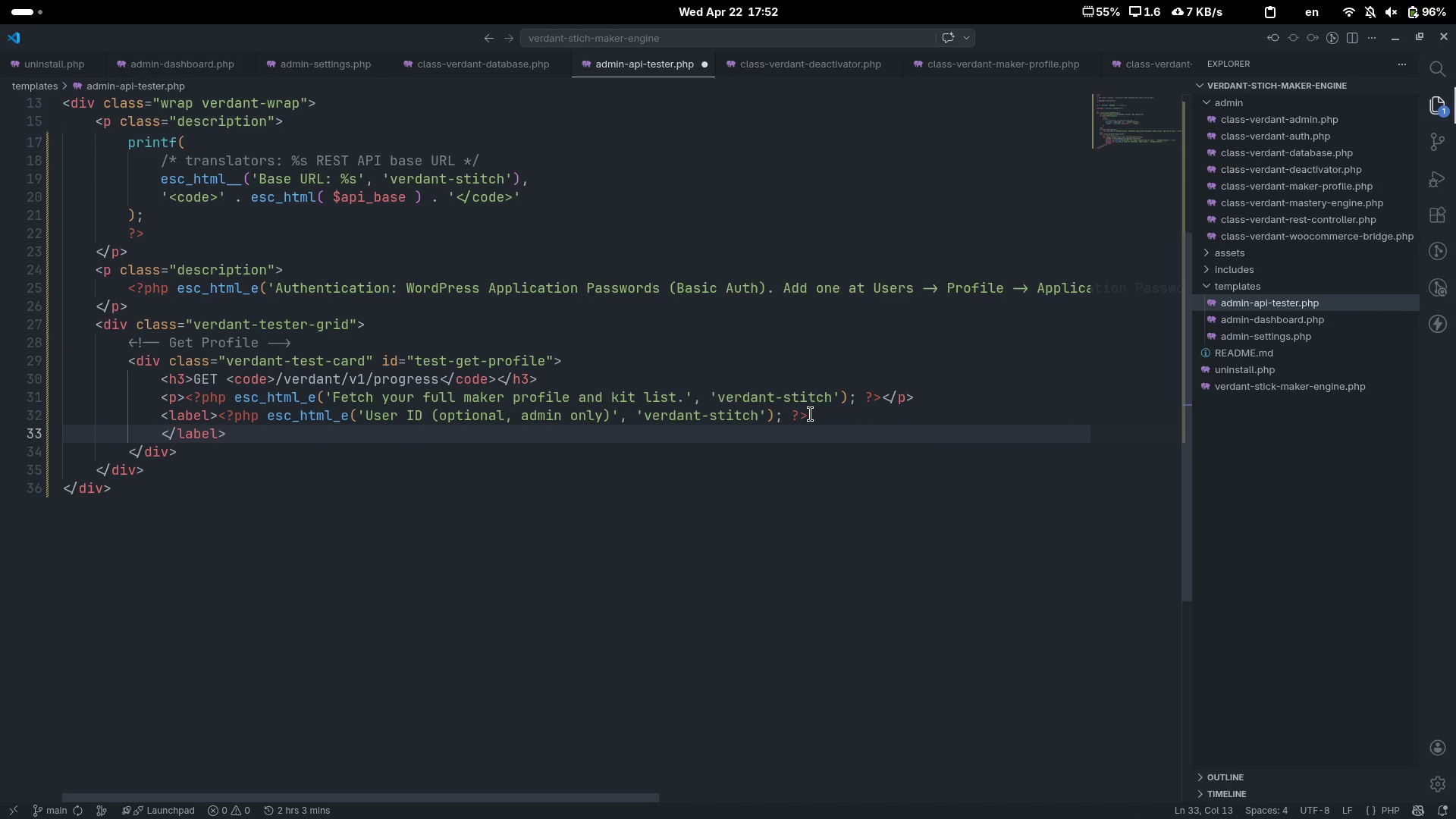 
key(Enter)
 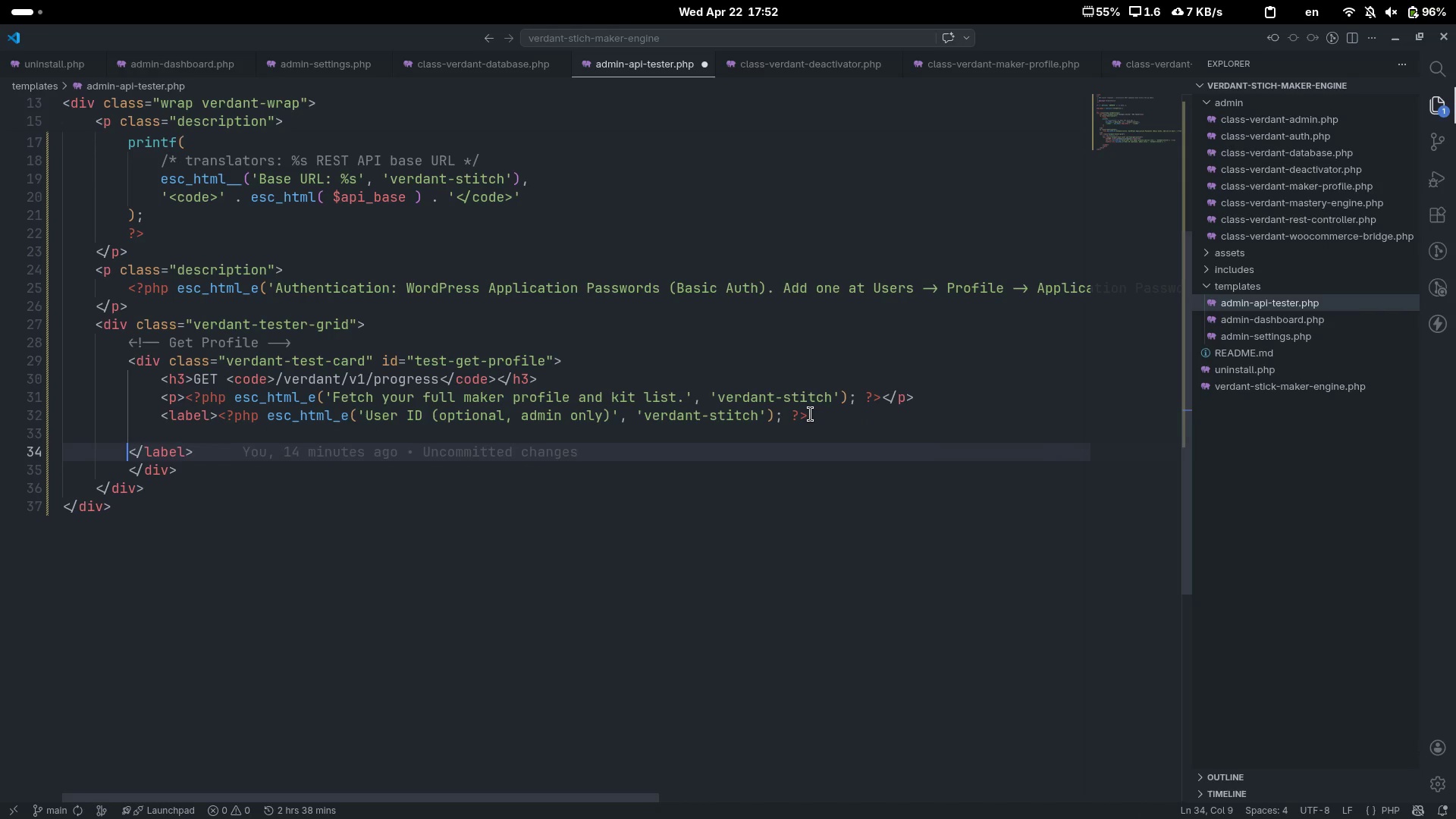 
key(ArrowUp)
 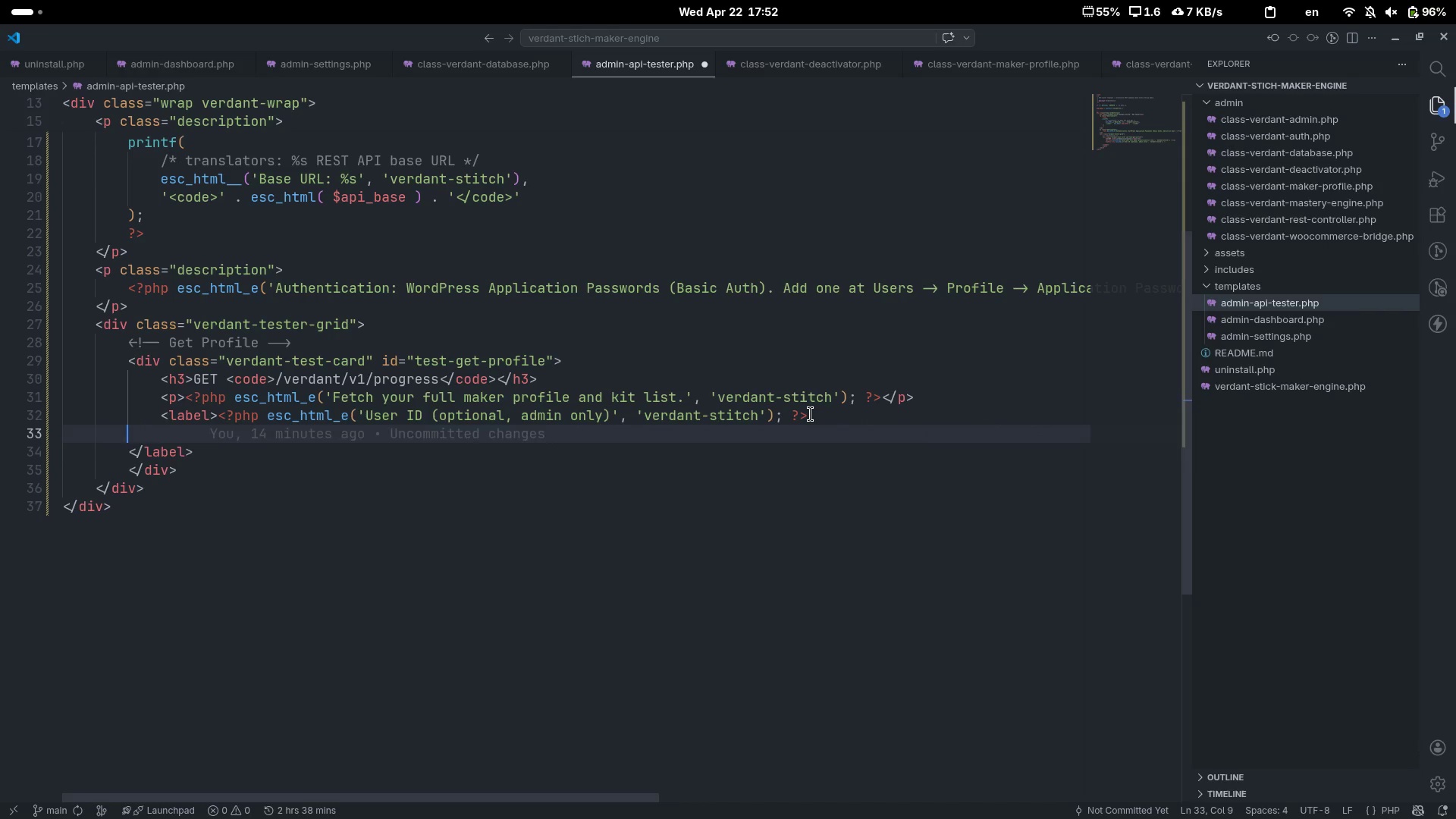 
key(ArrowDown)
 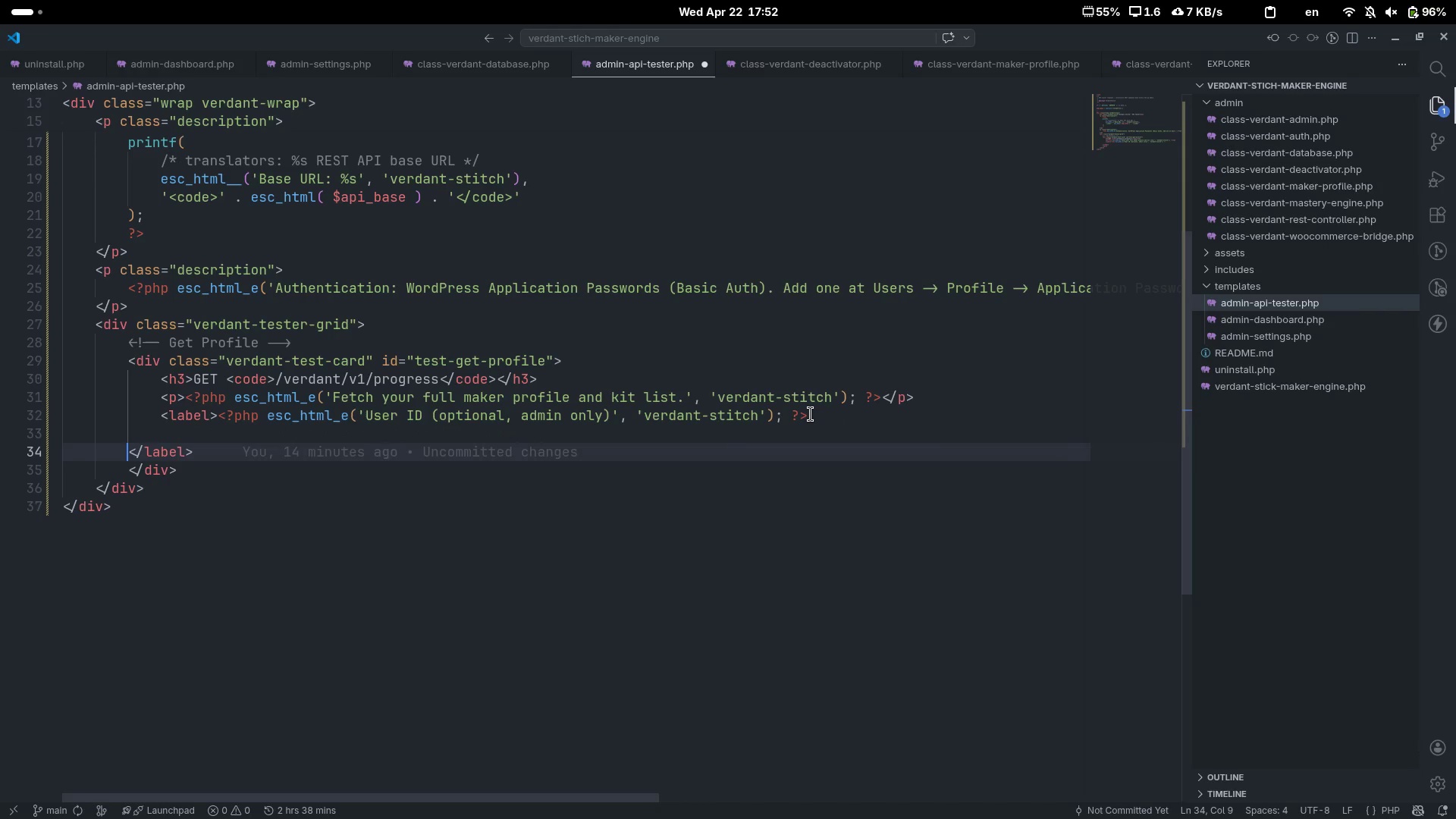 
key(Tab)
 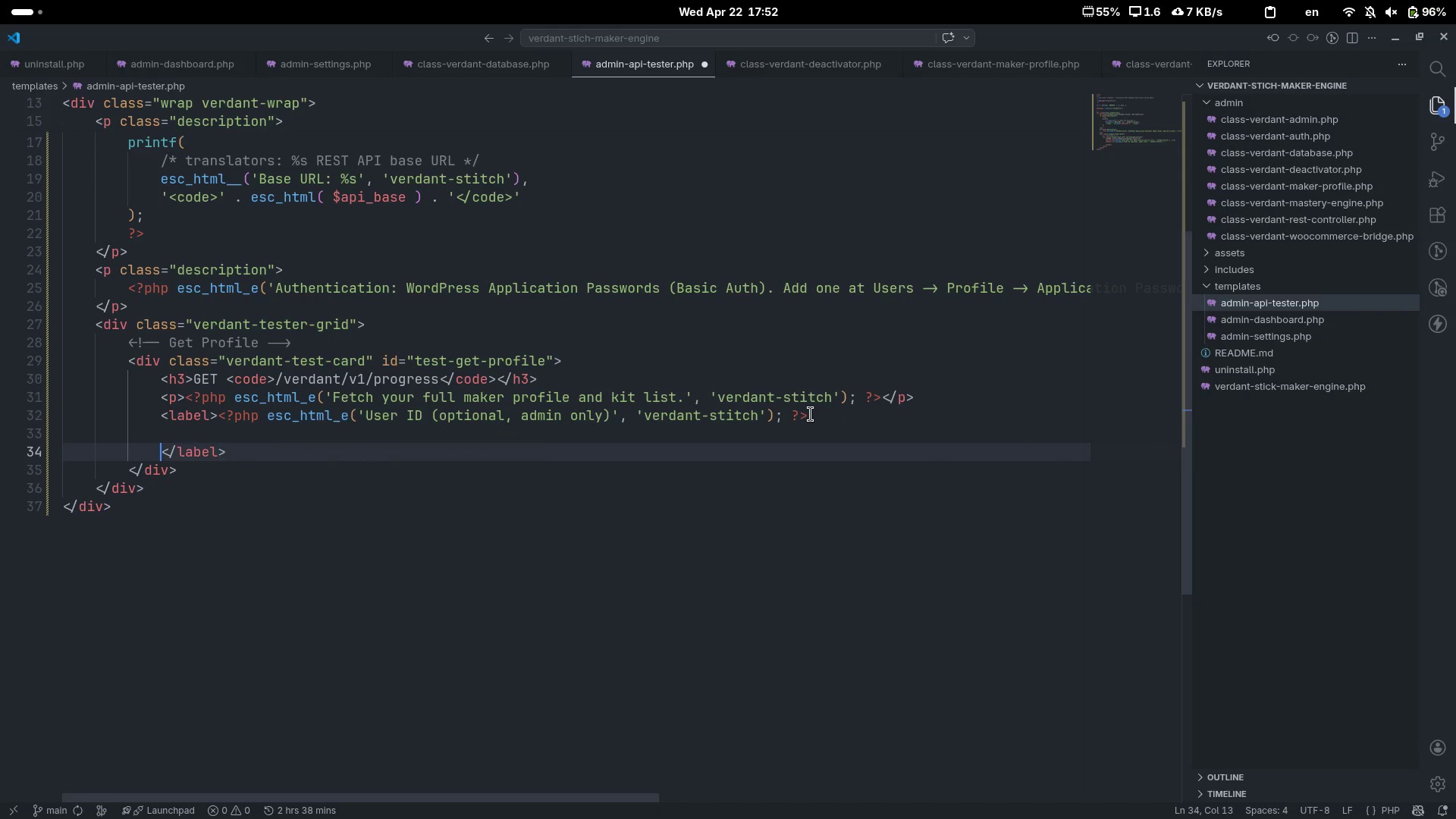 
key(ArrowUp)
 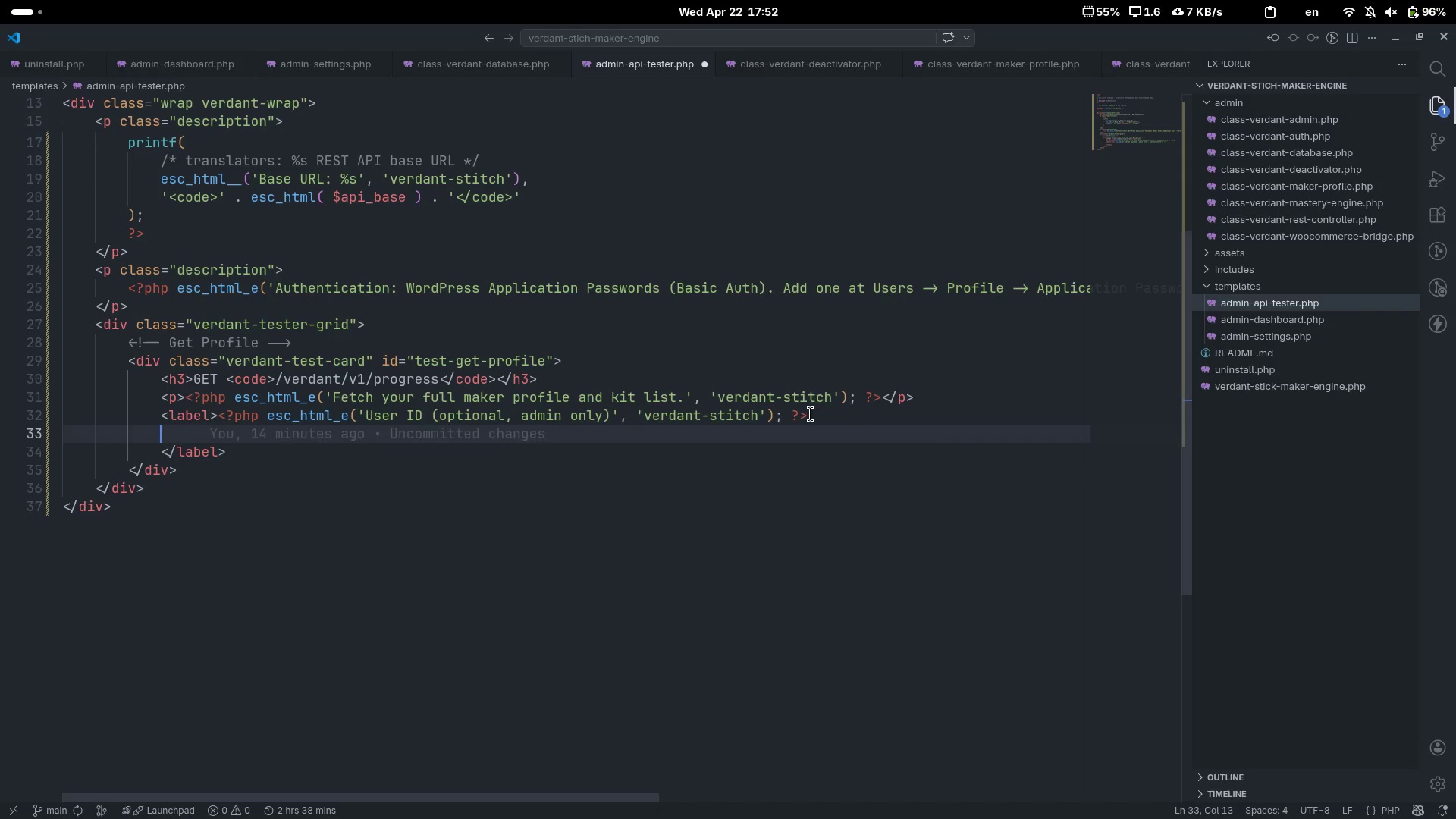 
key(Tab)
 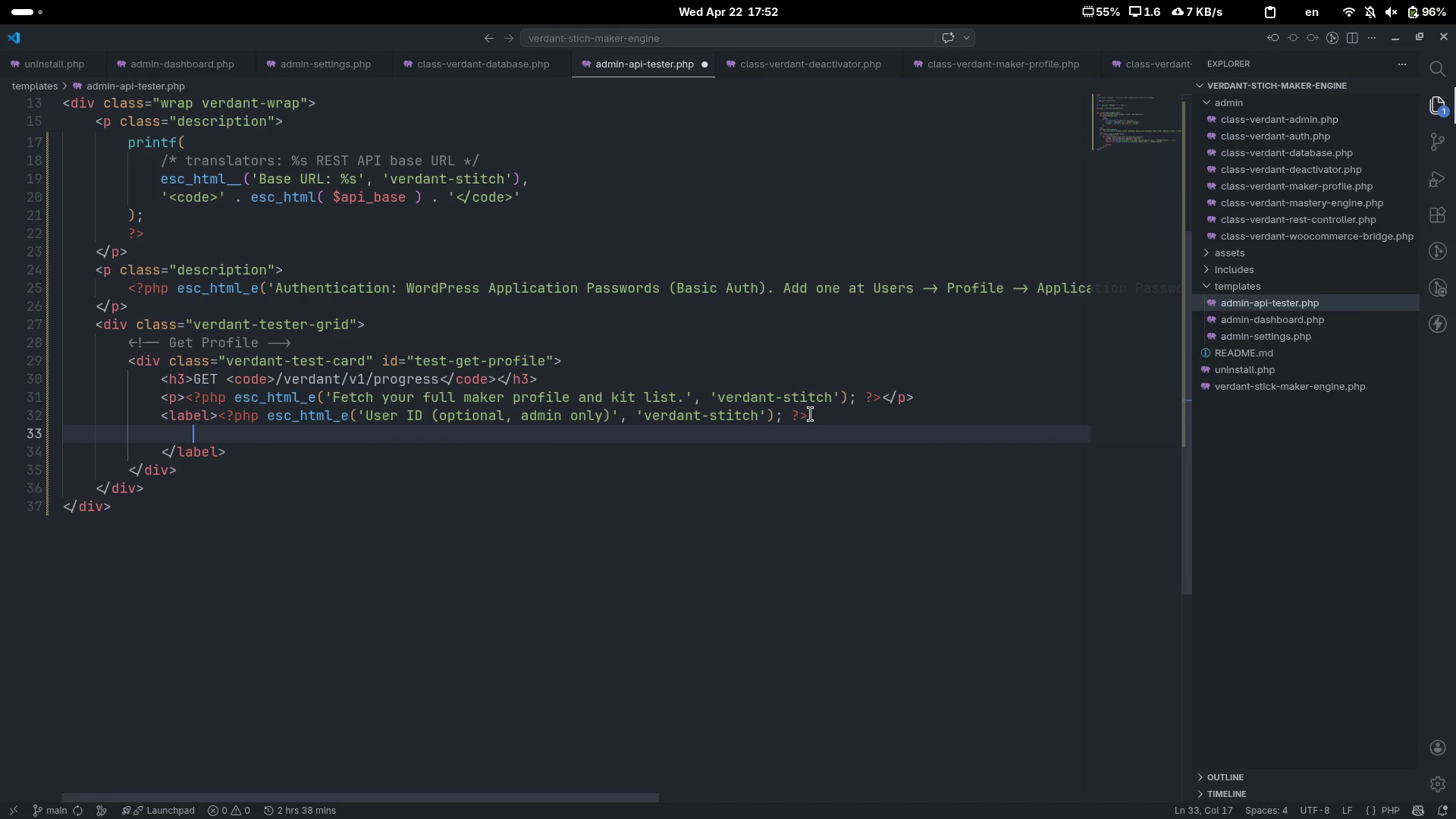 
key(Shift+ShiftLeft)
 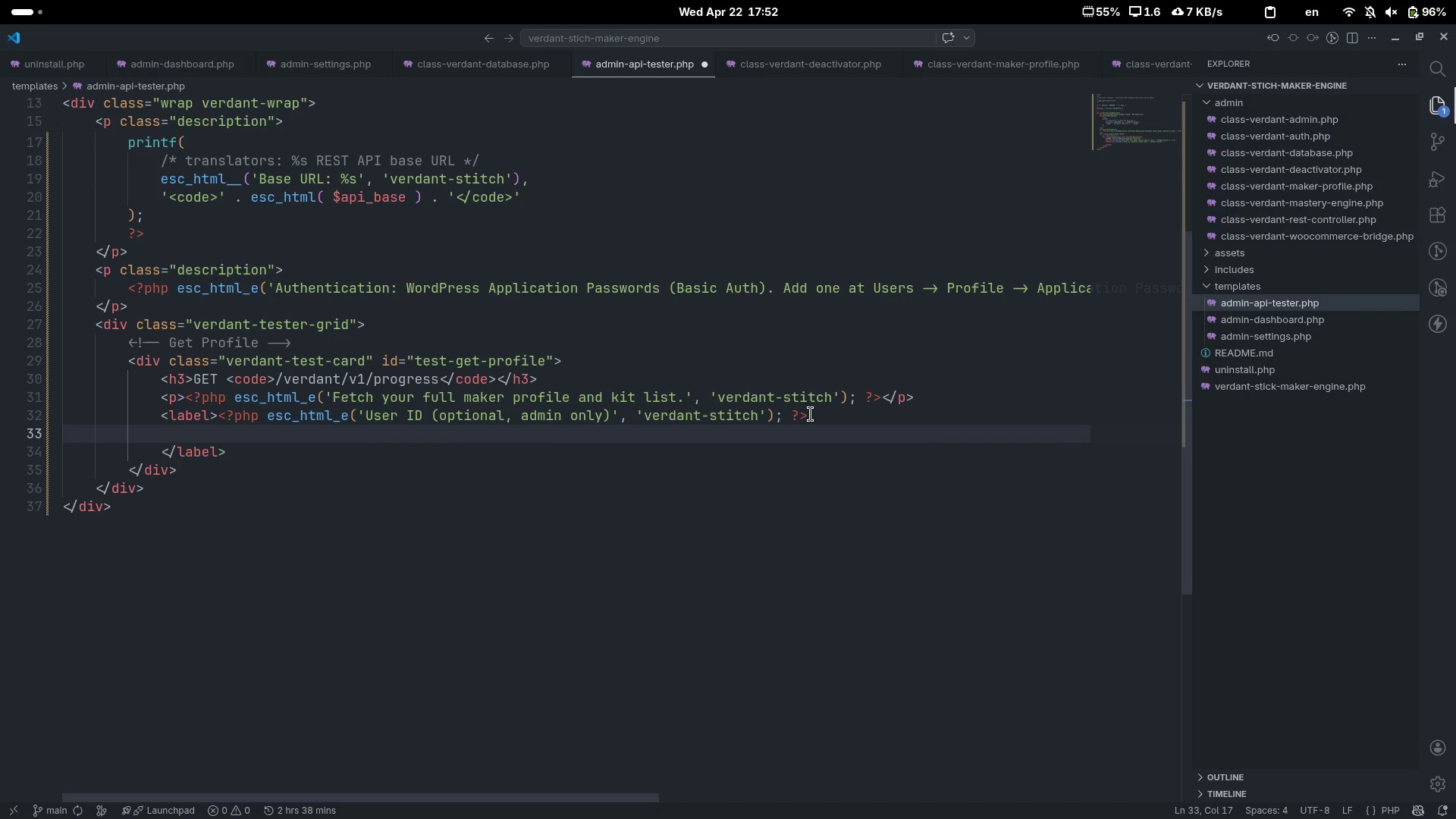 
key(Shift+Comma)
 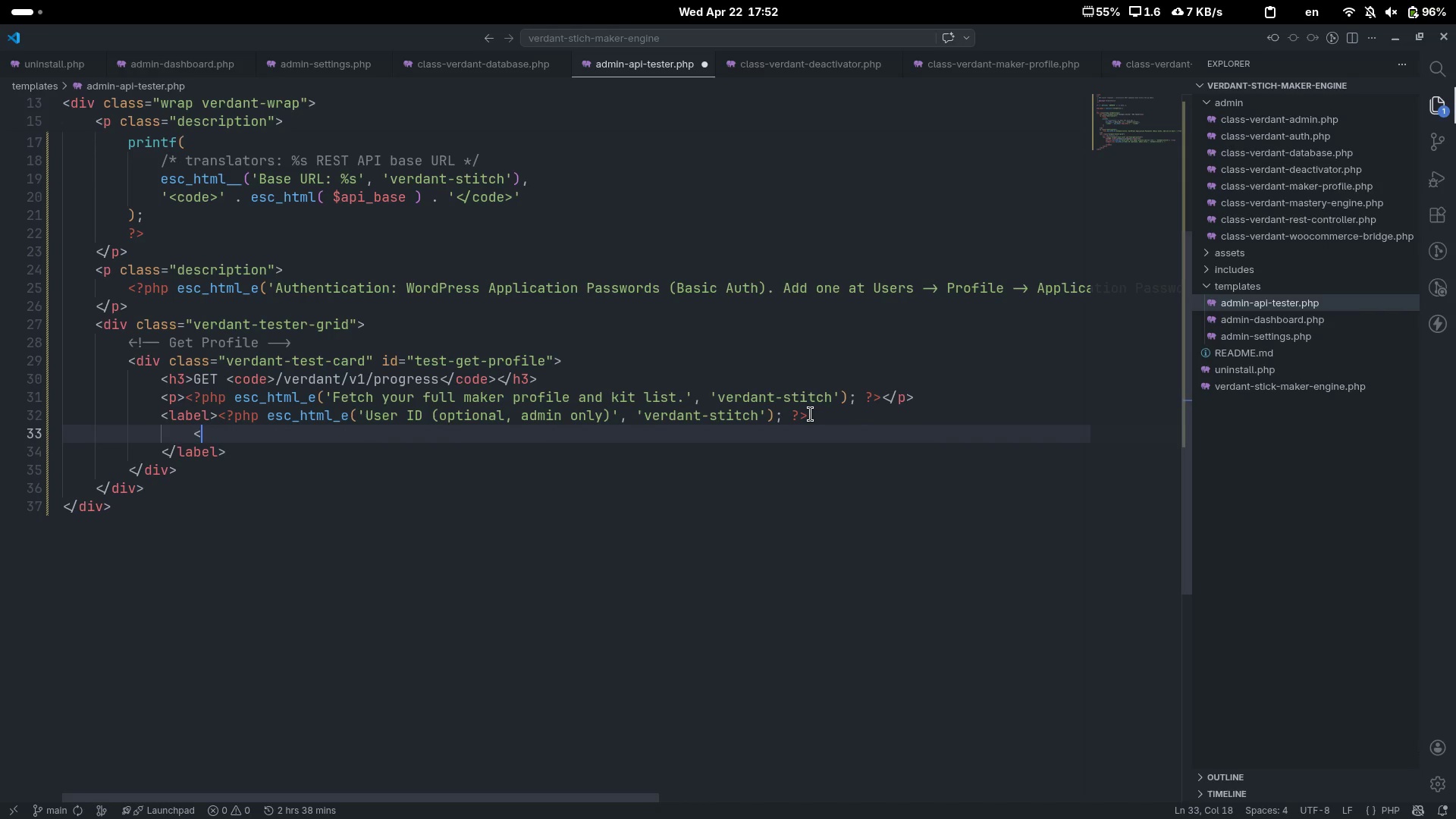 
key(Shift+Period)
 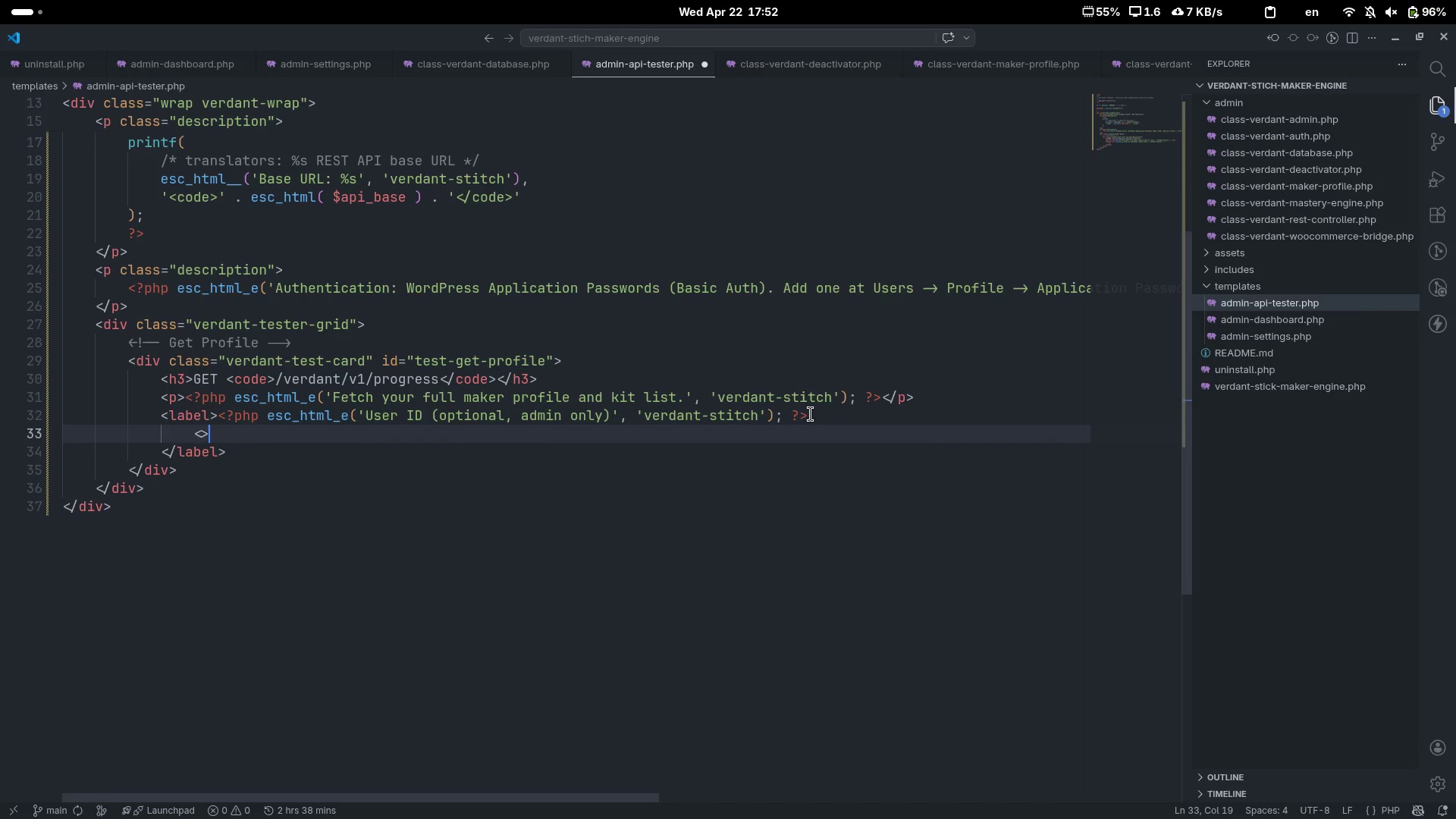 
key(ArrowLeft)
 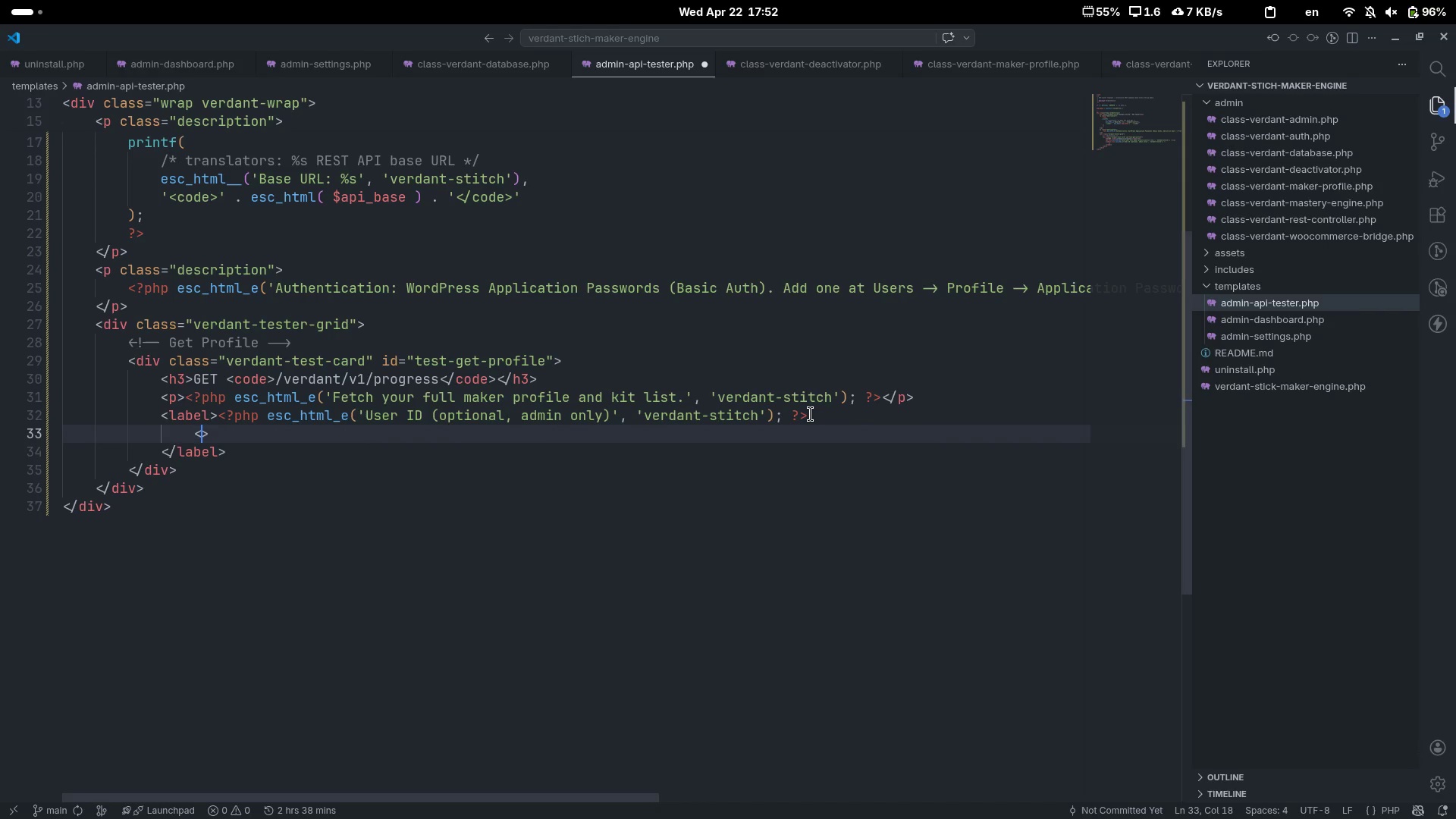 
type(label)
key(Escape)
 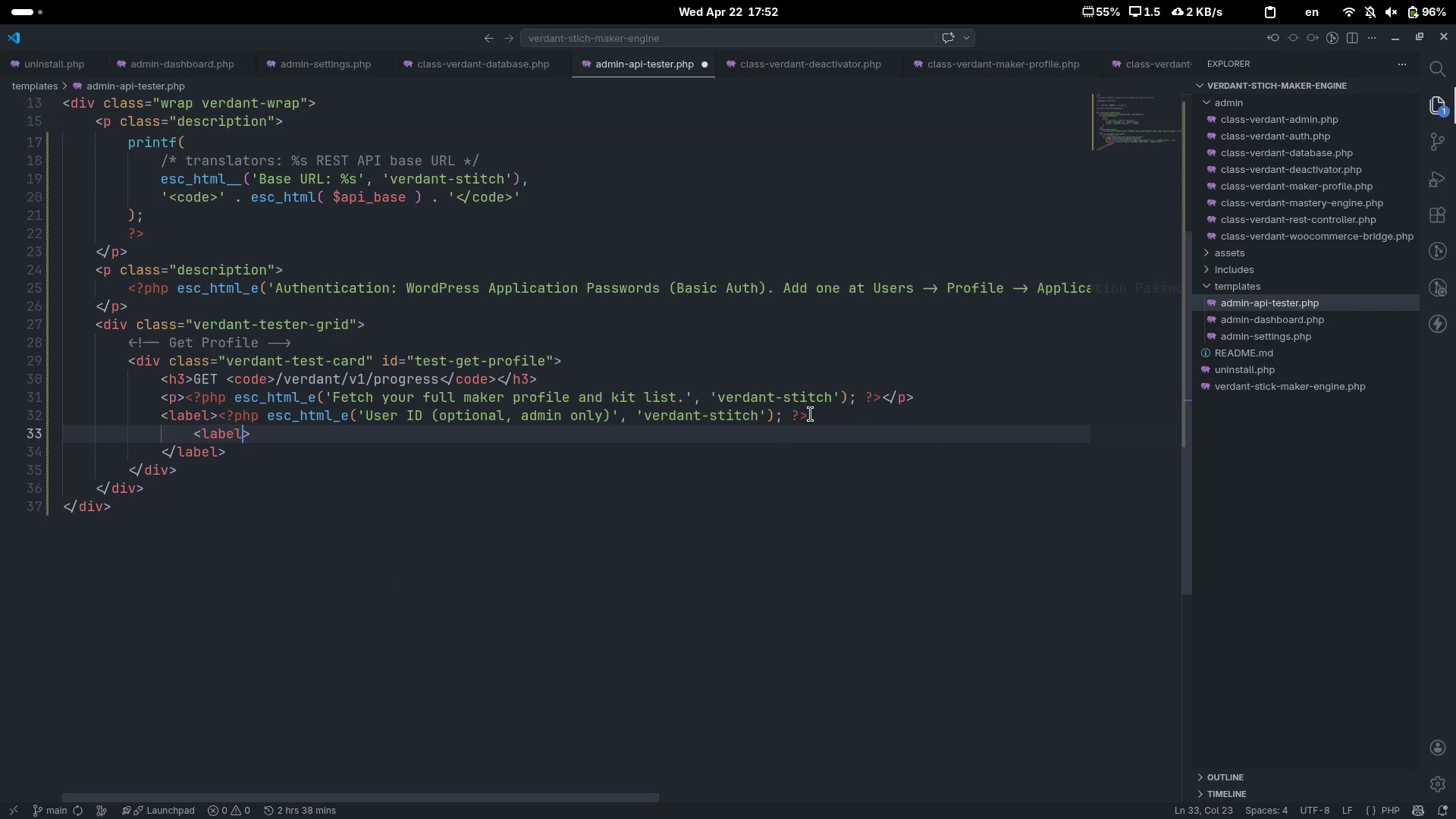 
key(Control+ControlLeft)
 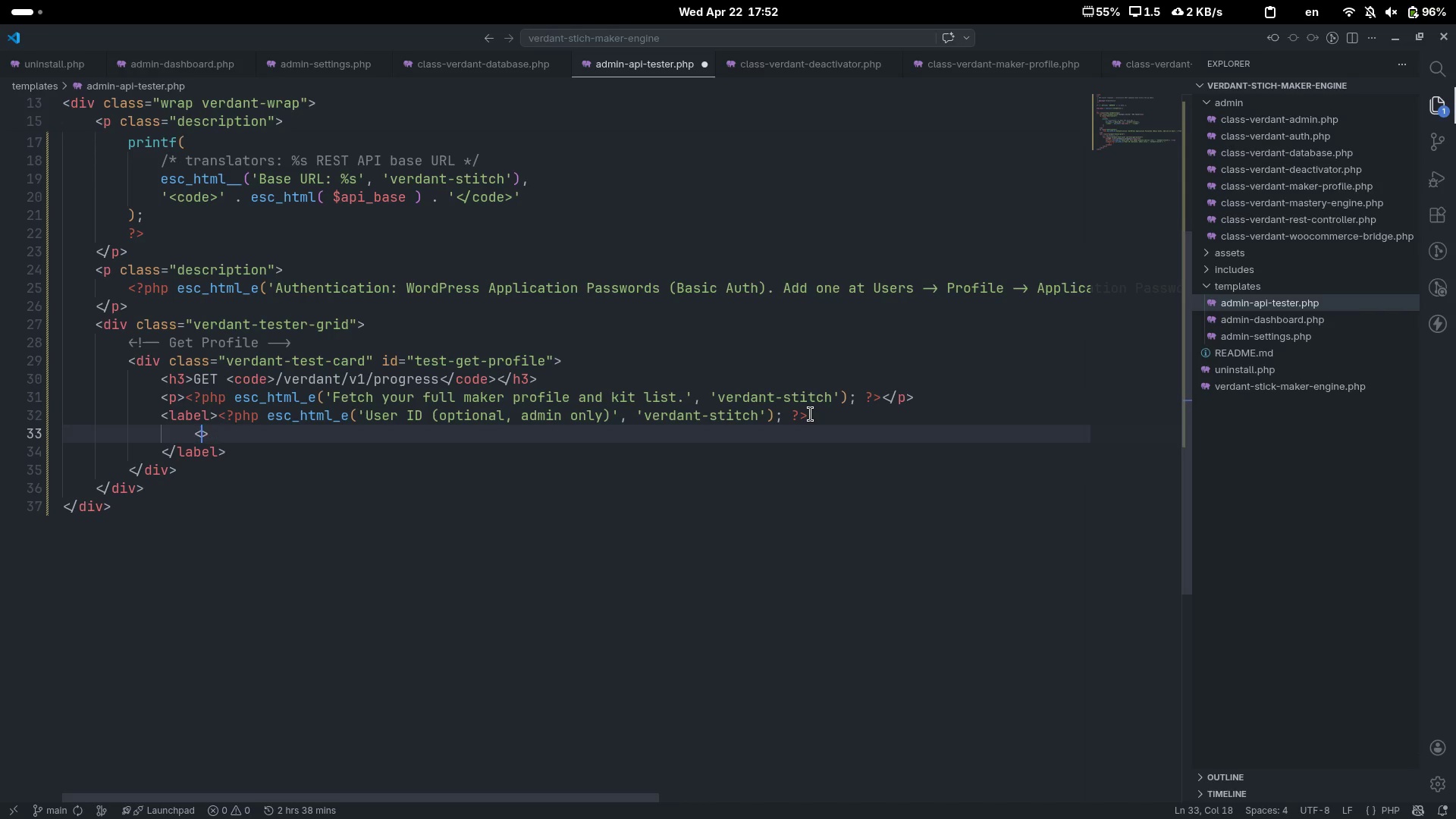 
key(Control+Backspace)
 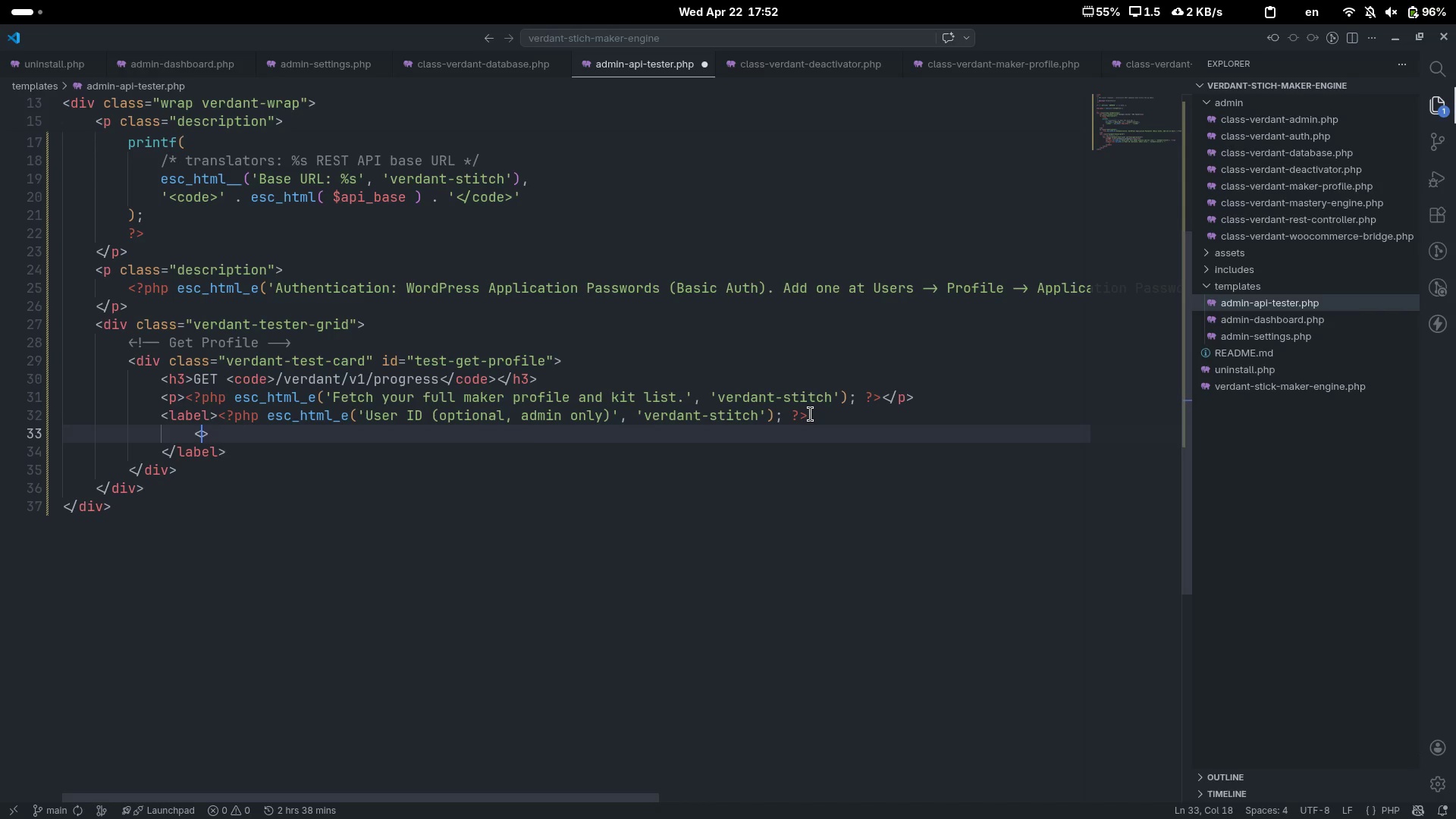 
type(input type )
key(Backspace)
type(="")
 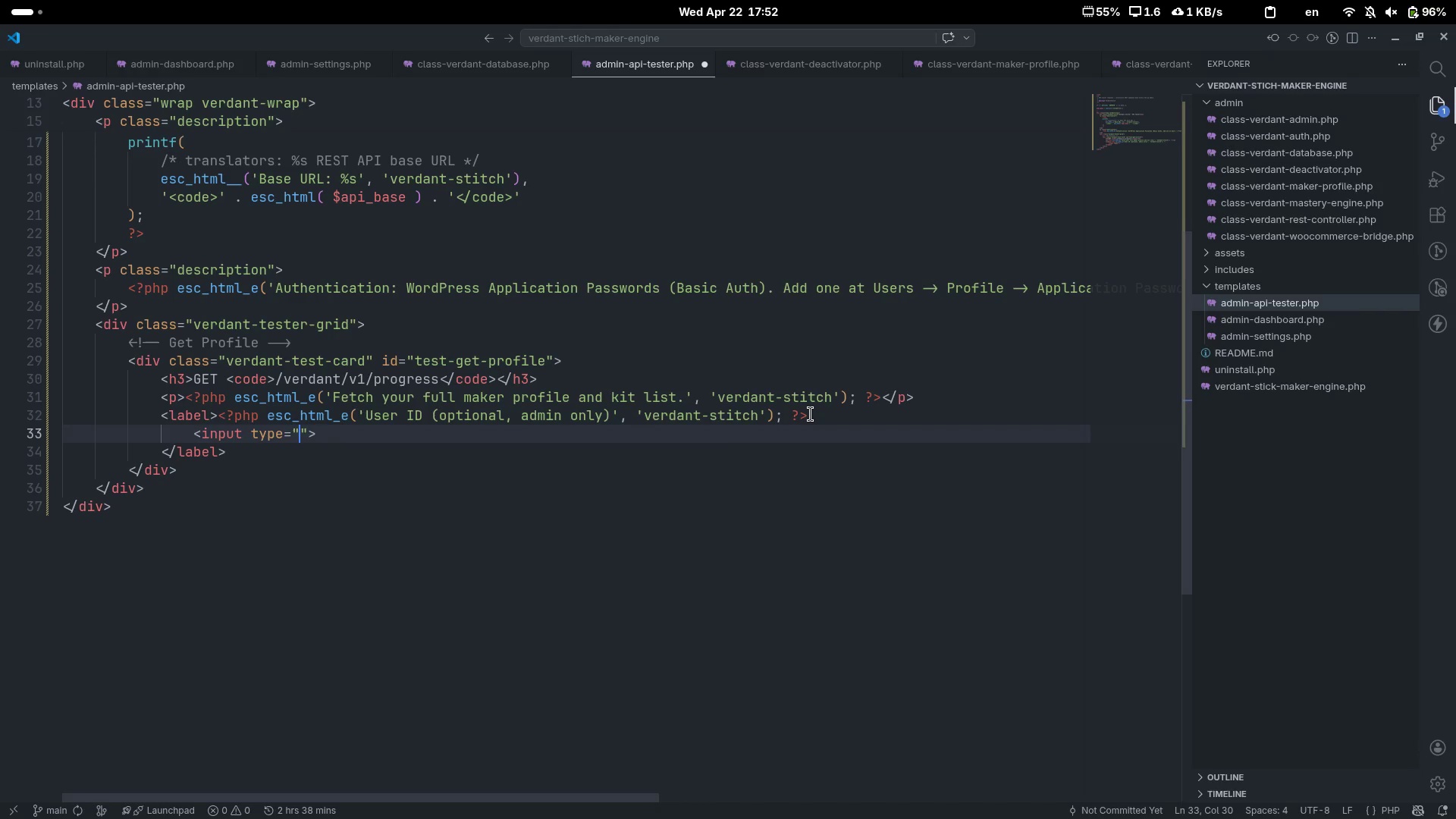 
 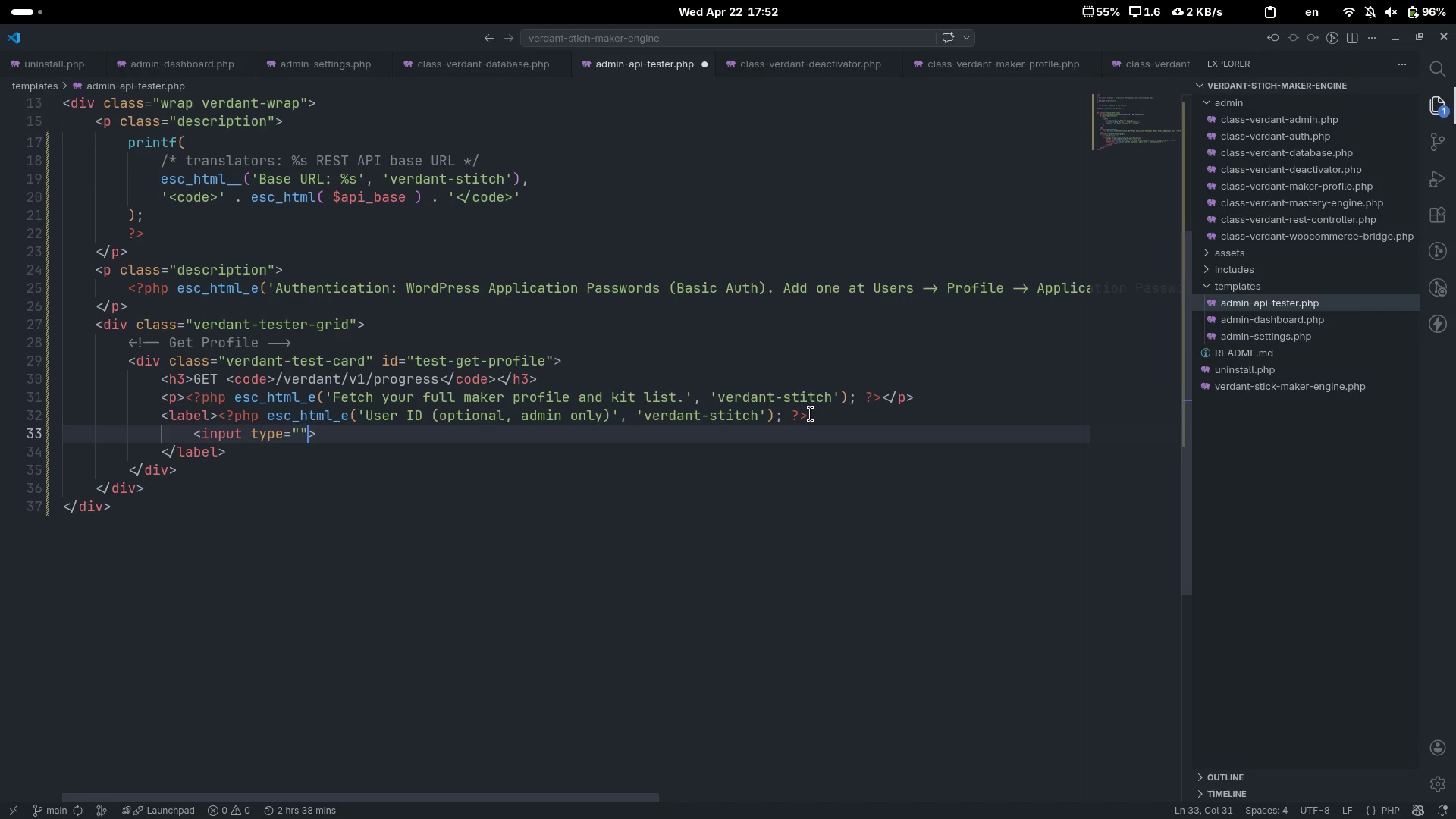 
key(ArrowLeft)
 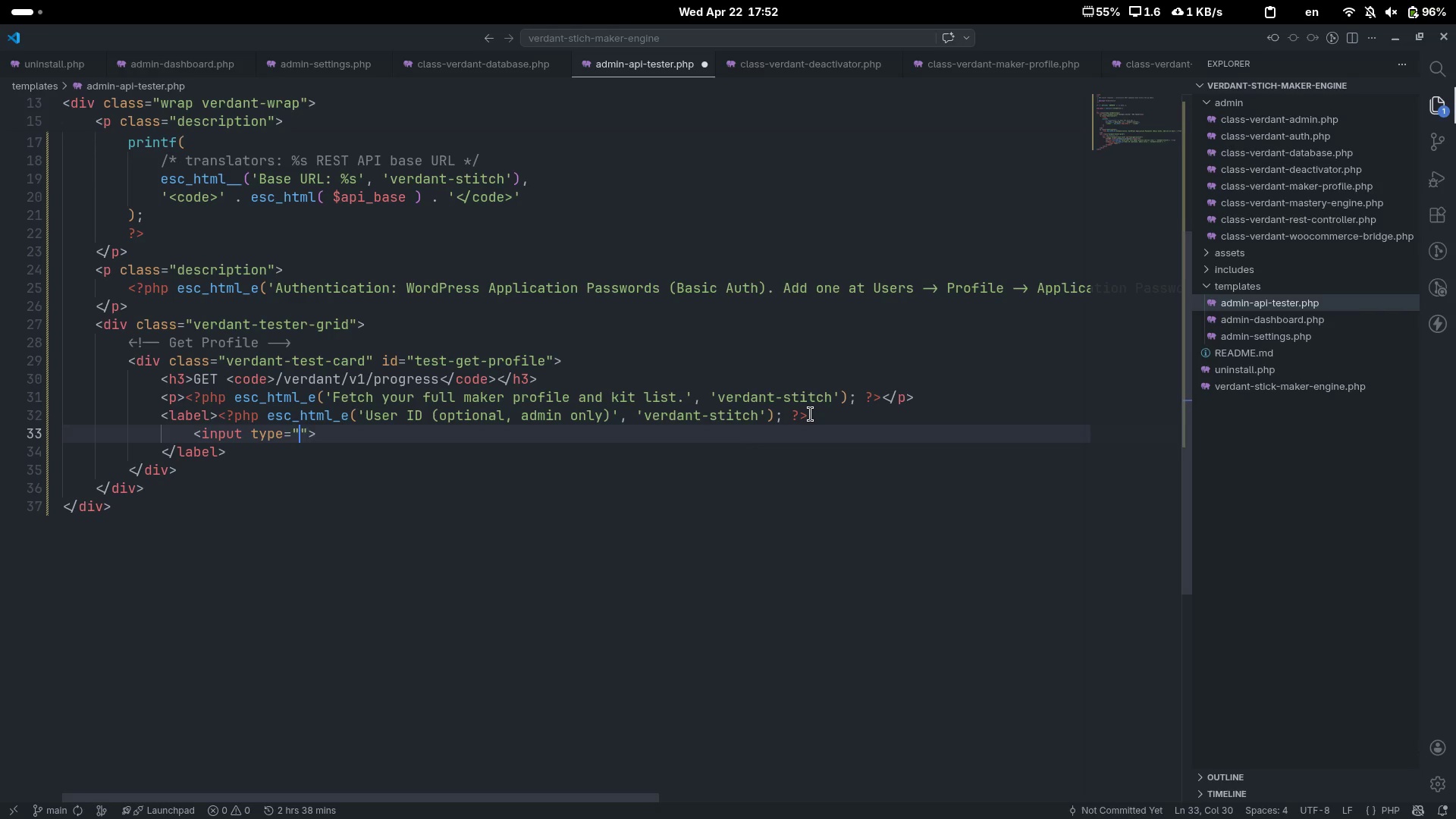 
type(mum)
 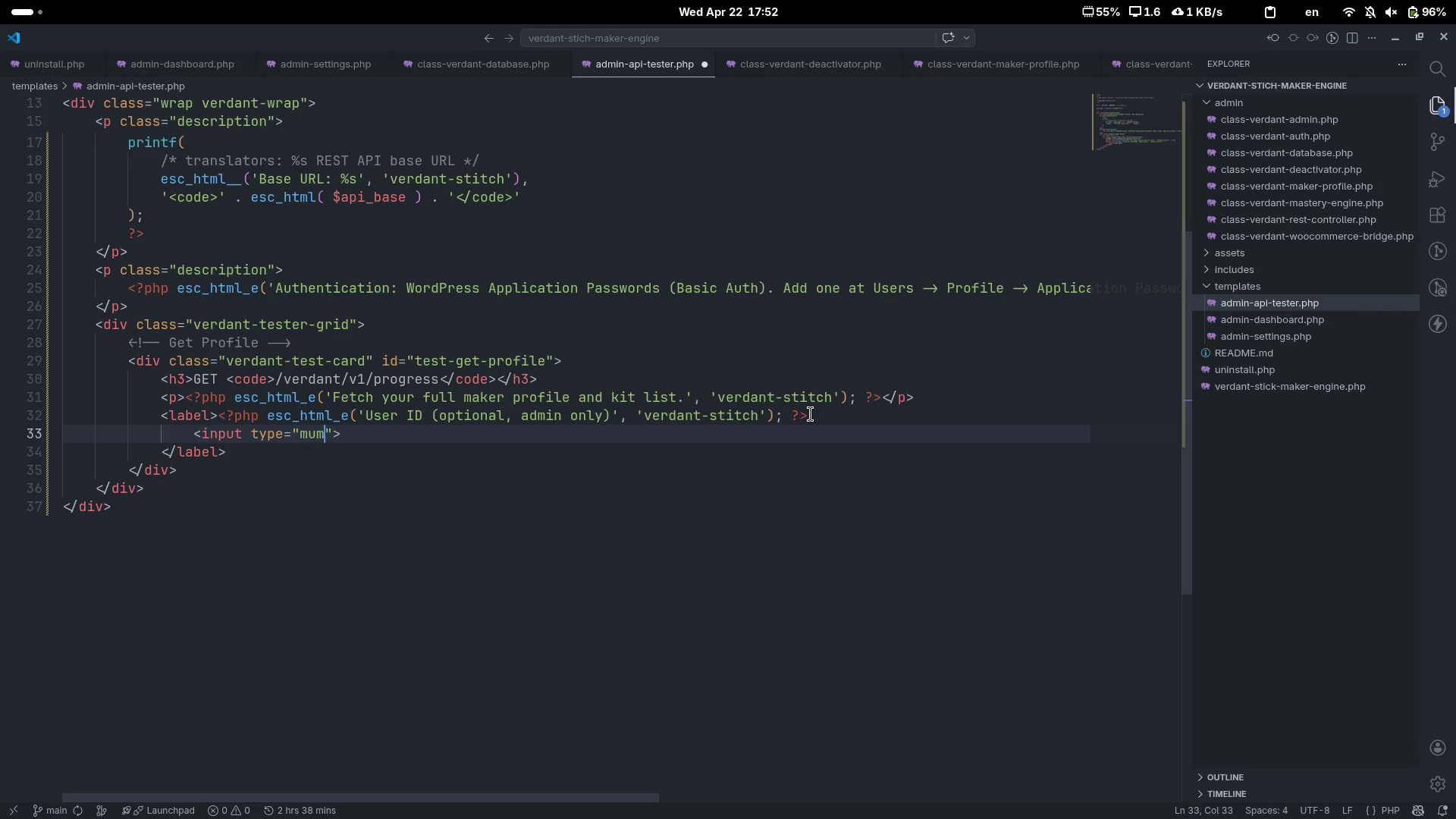 
key(Control+ControlLeft)
 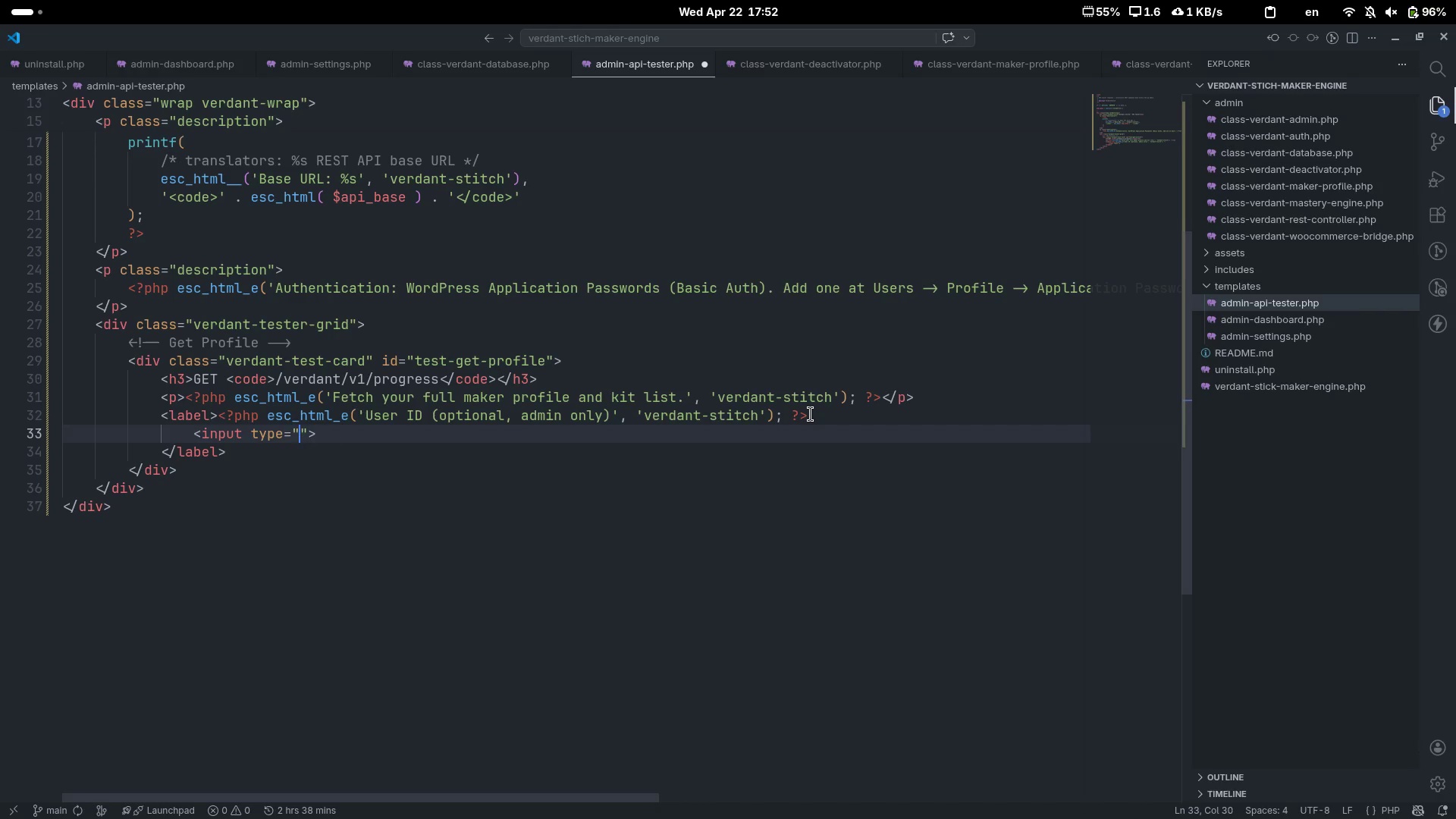 
key(Control+Backspace)
 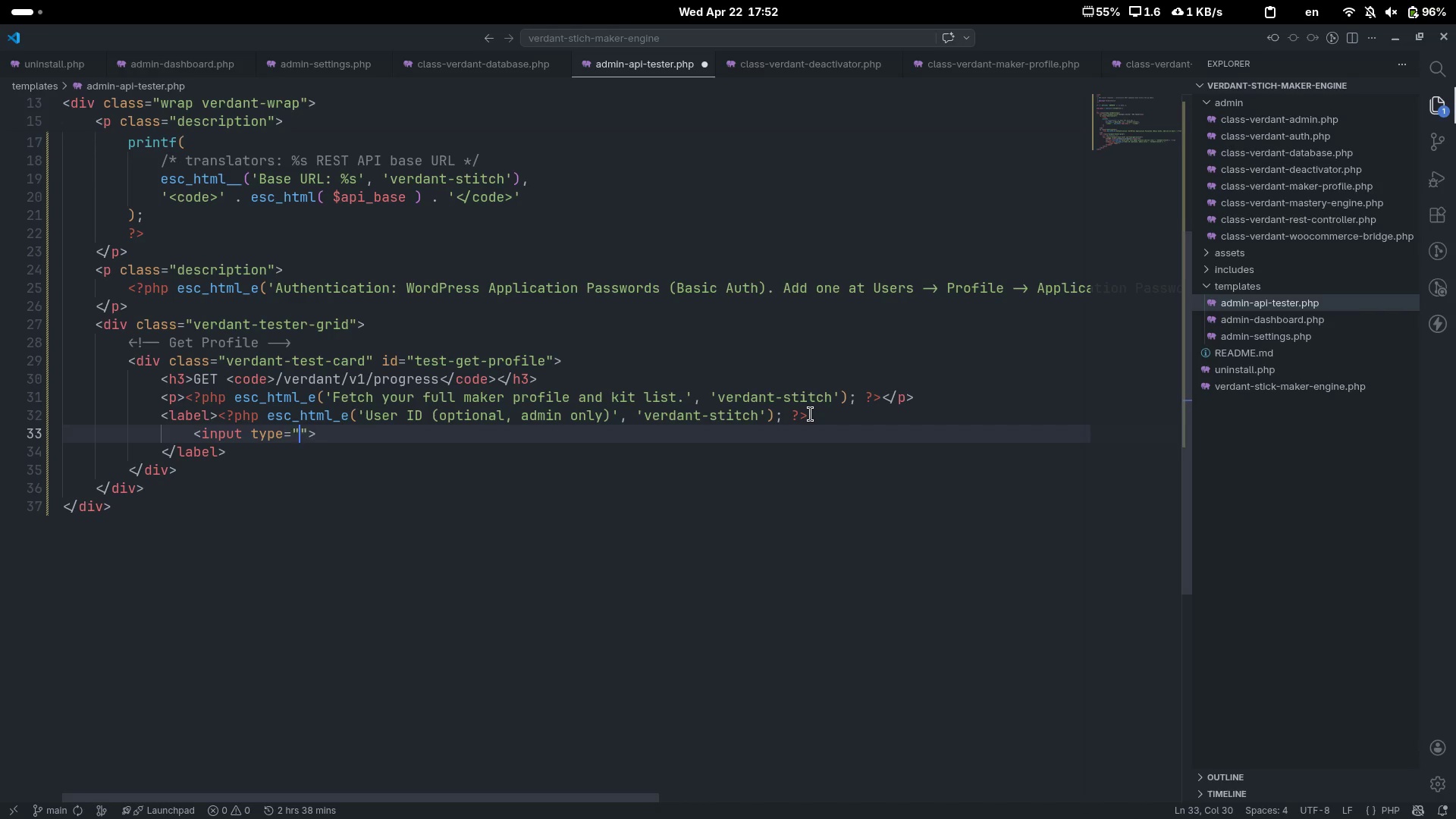 
type(number)
 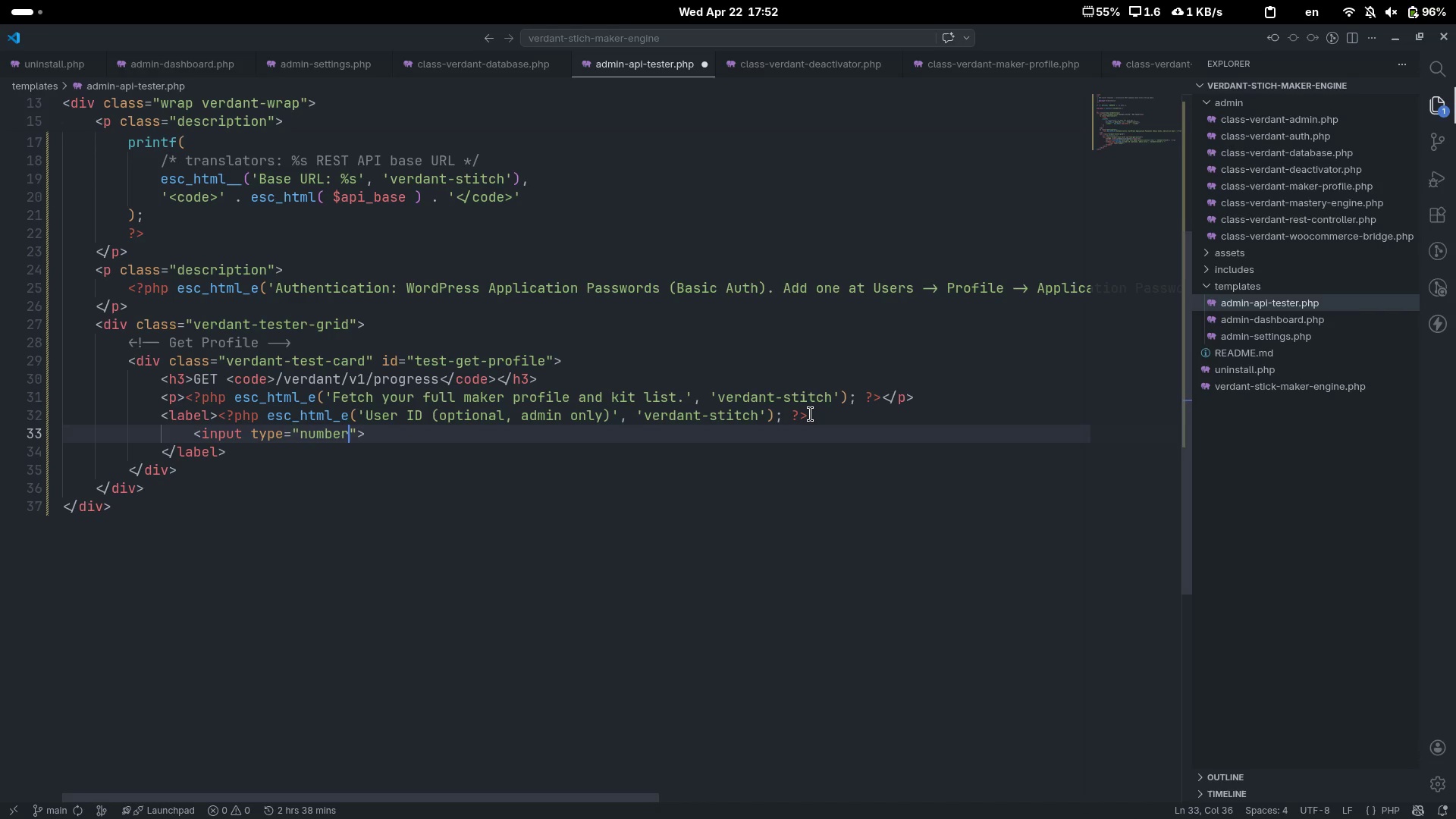 
key(ArrowRight)
 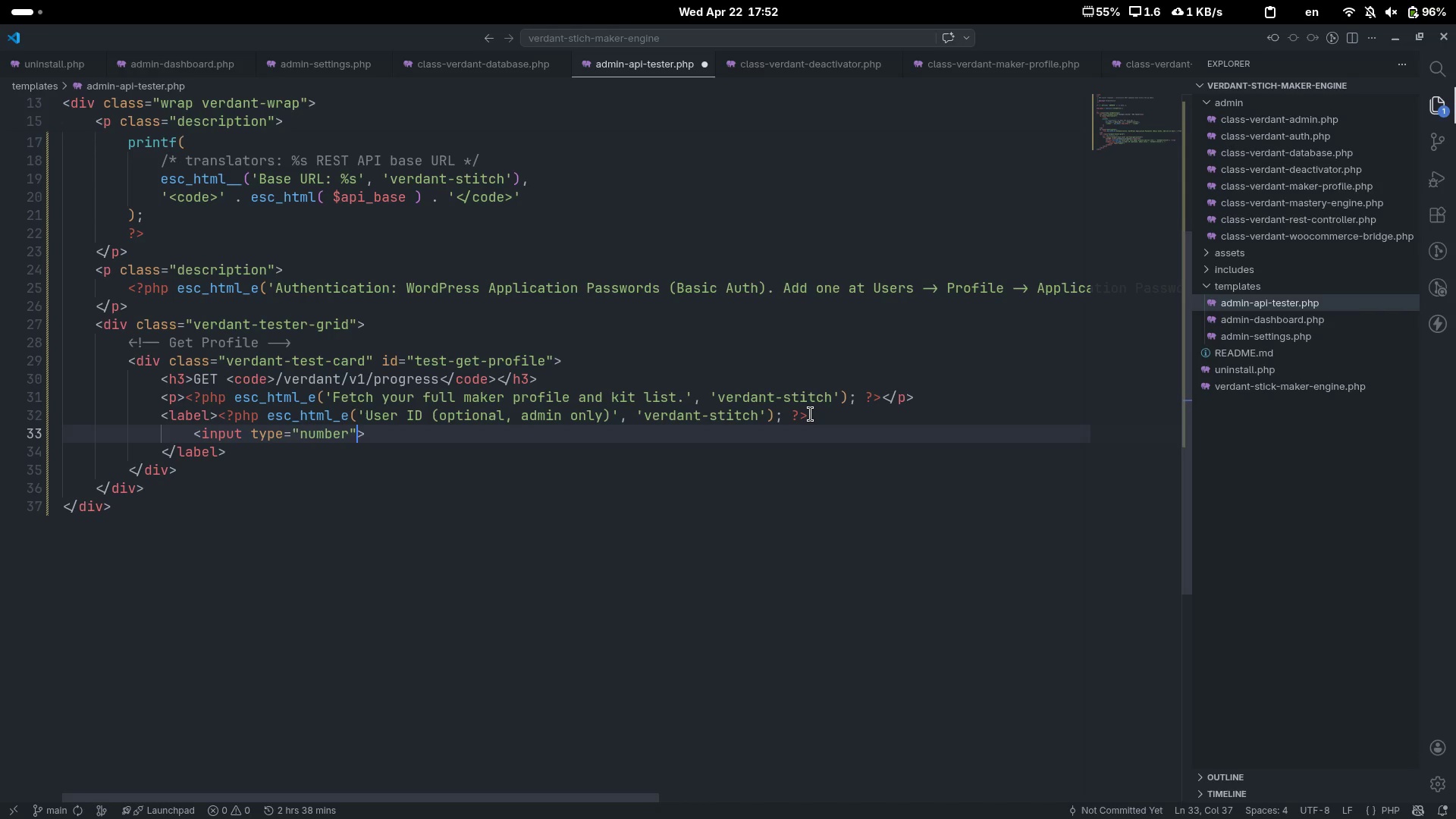 
type( id="")
 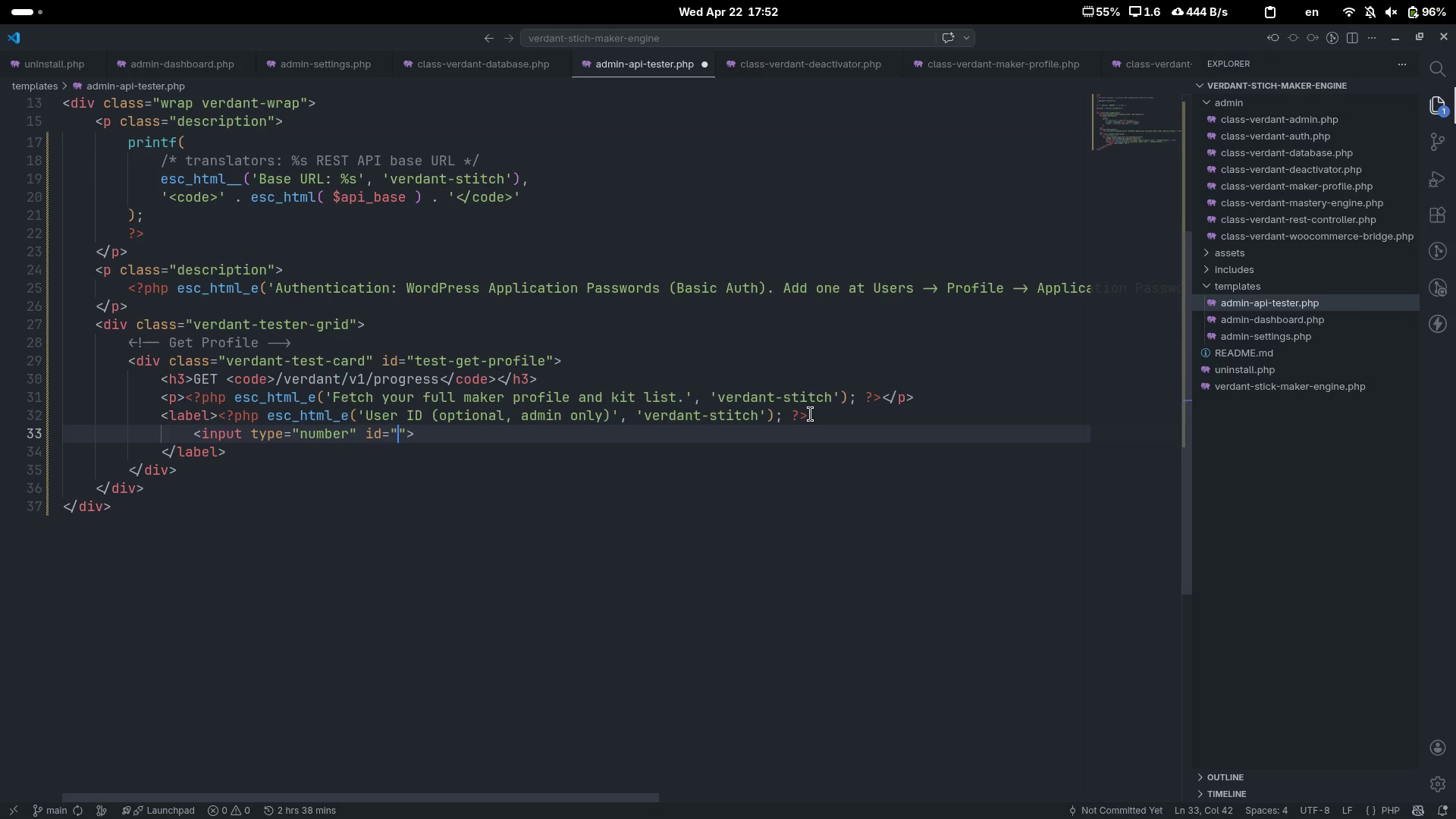 
 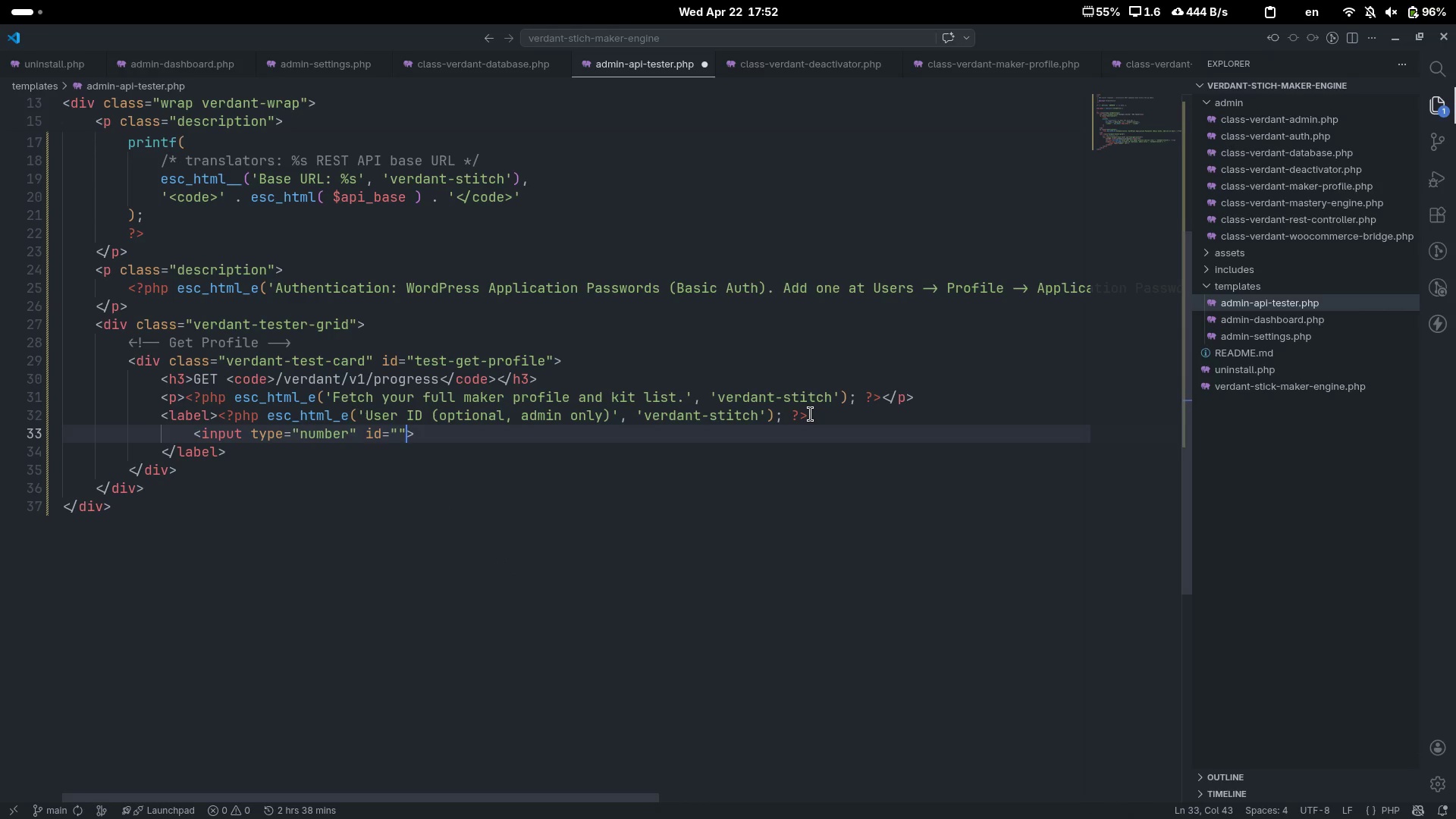 
key(ArrowLeft)
 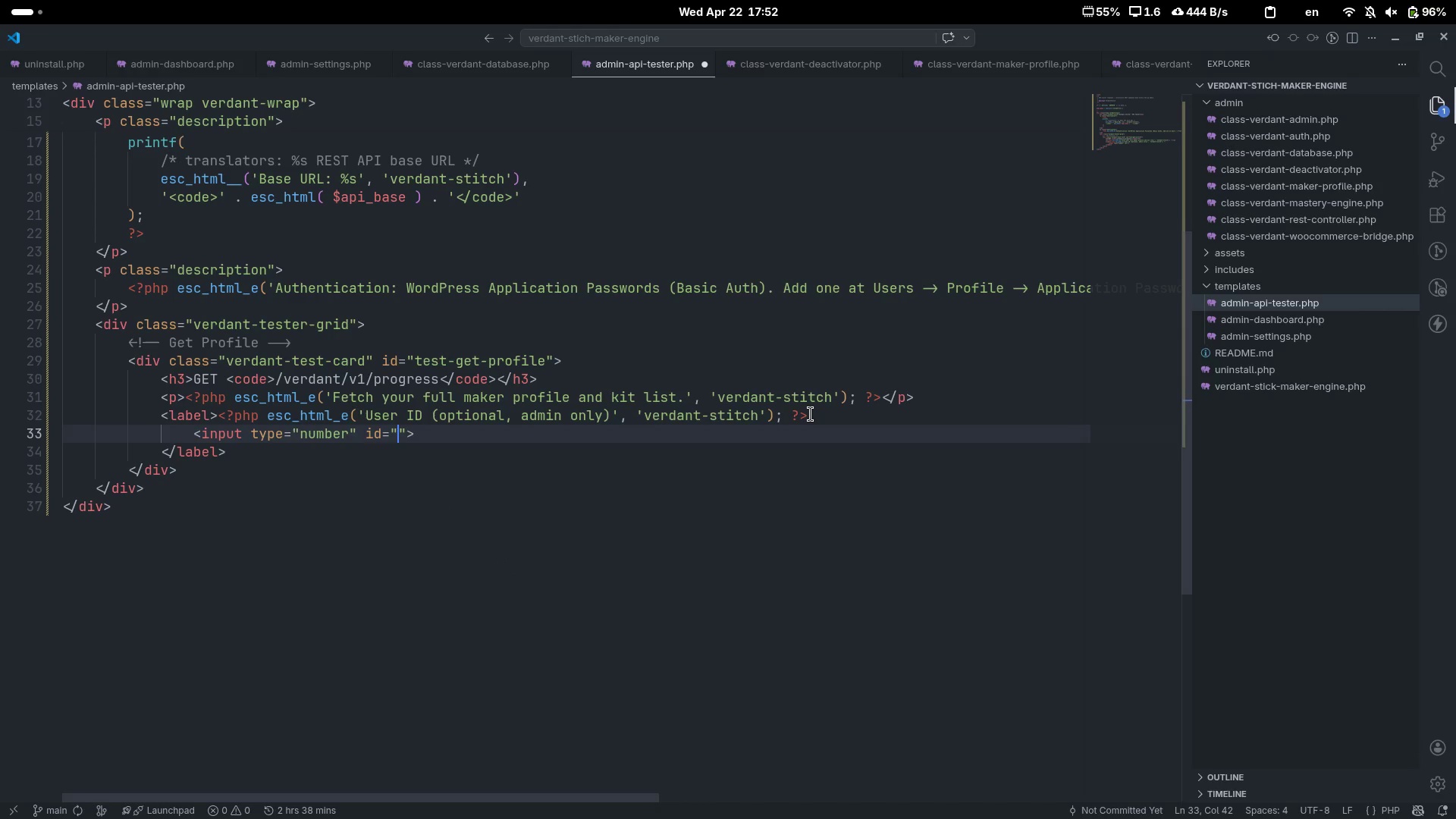 
type(gp-user-id )
key(Backspace)
 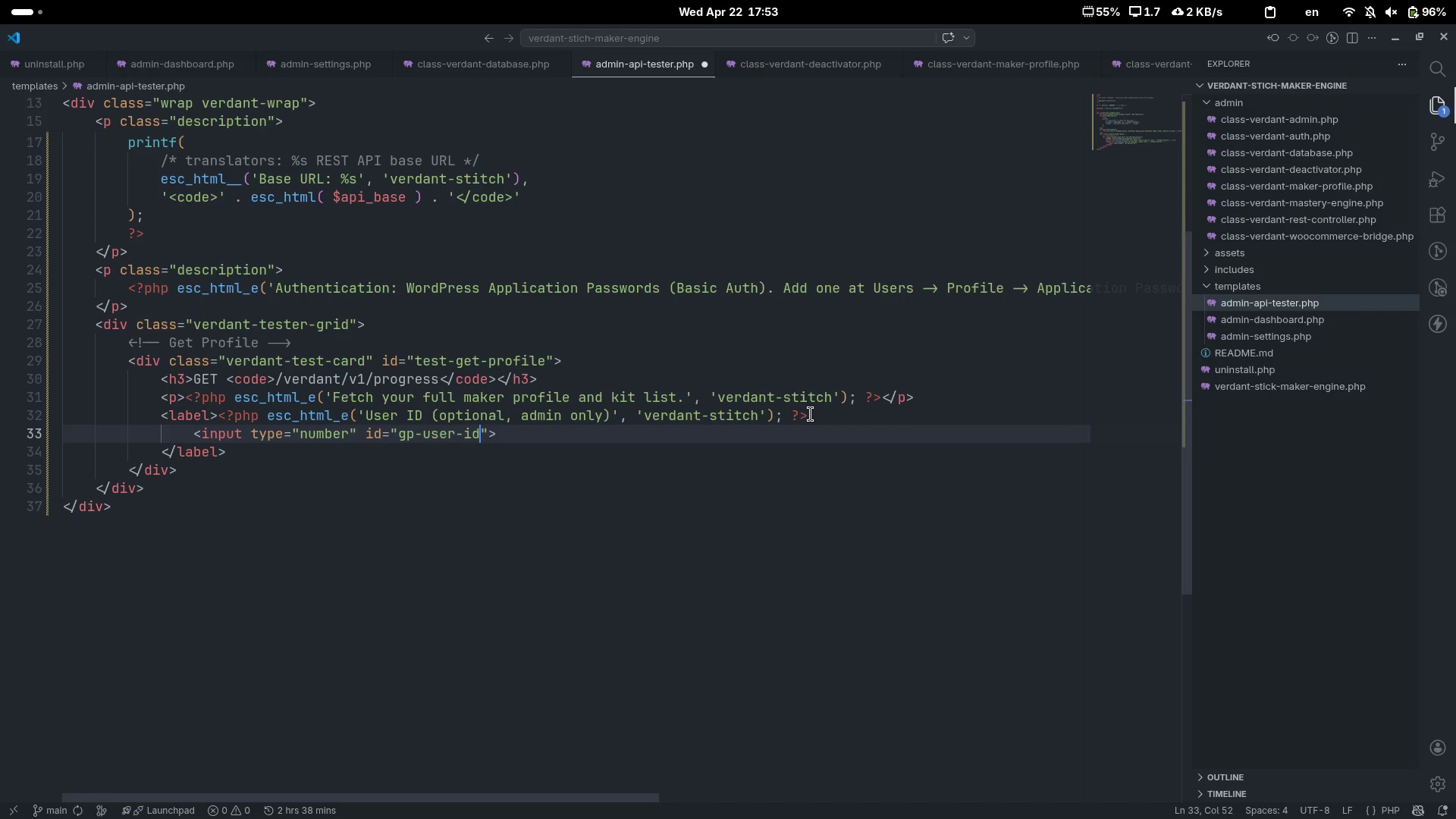 
key(ArrowRight)
 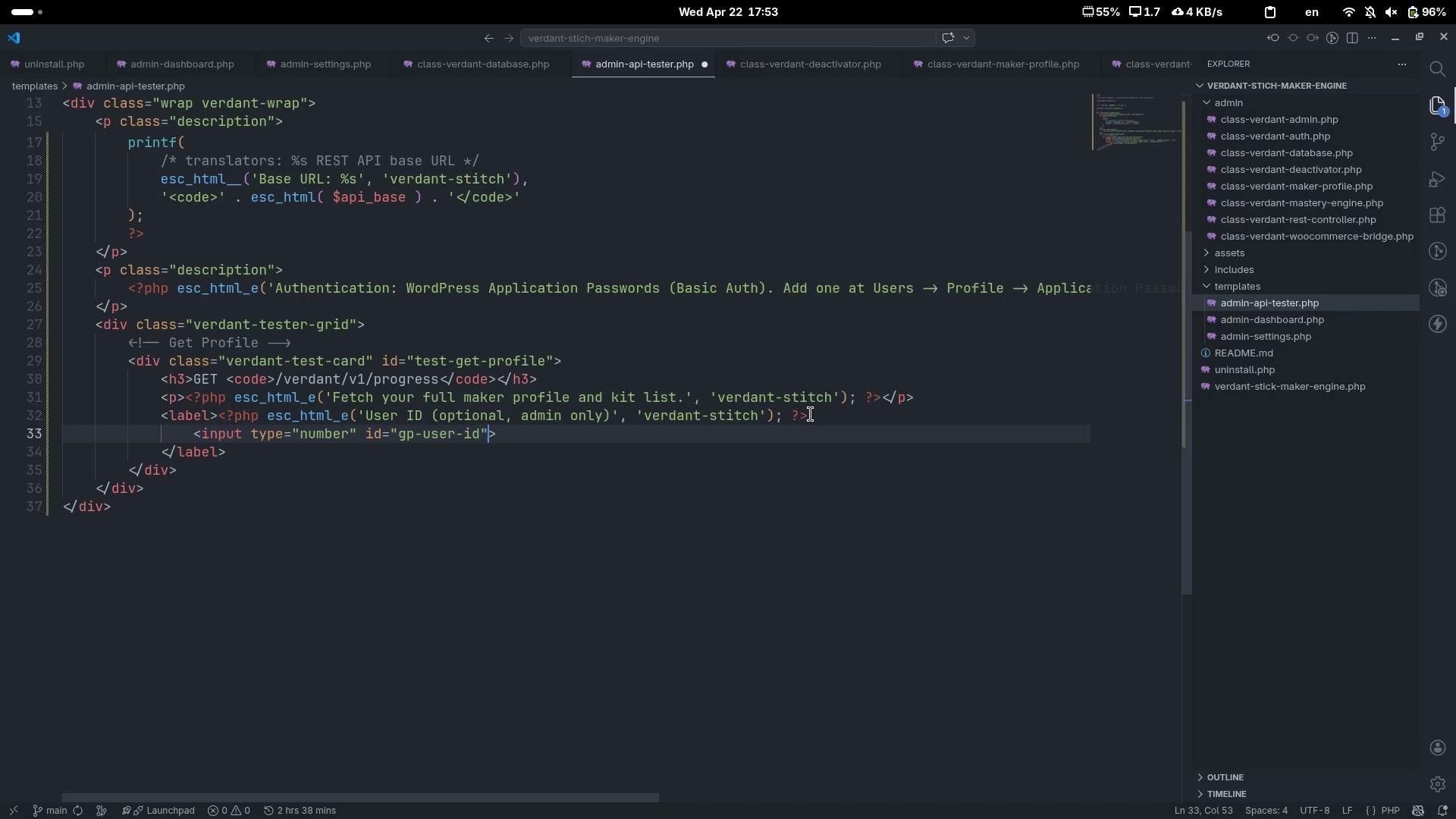 
type( ca)
key(Backspace)
type(lasss)
key(Backspace)
type(="")
 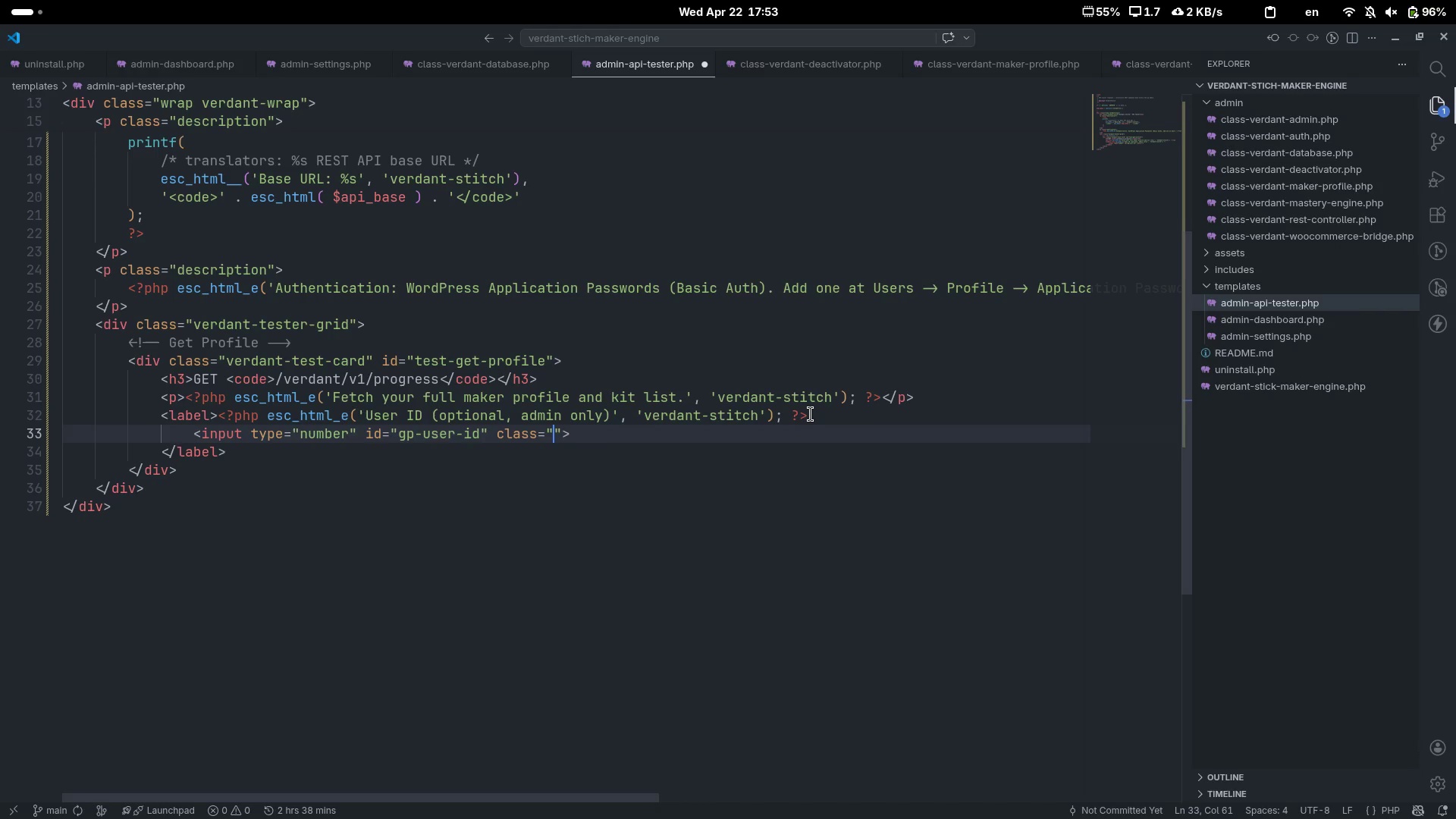 
 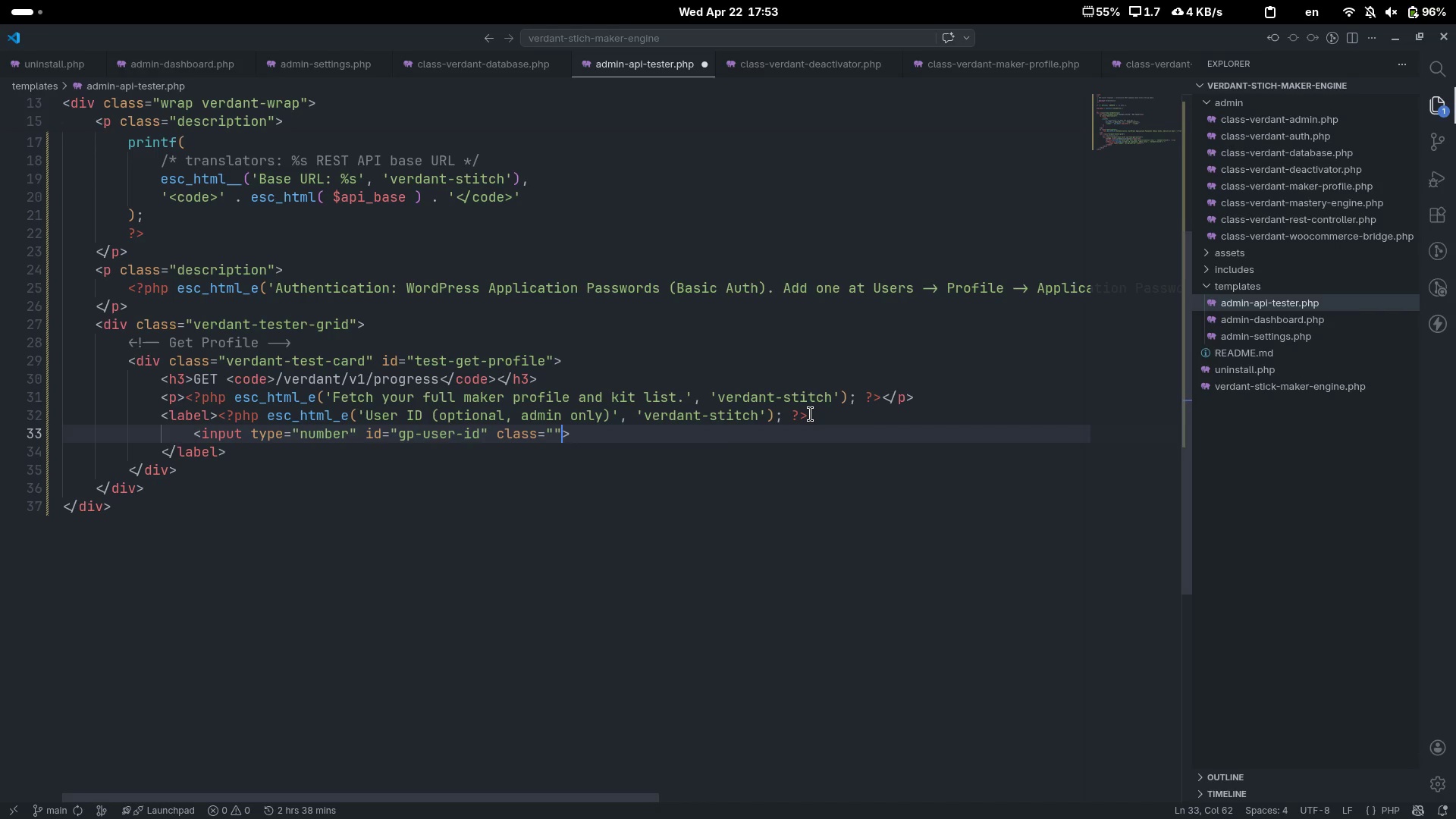 
key(ArrowLeft)
 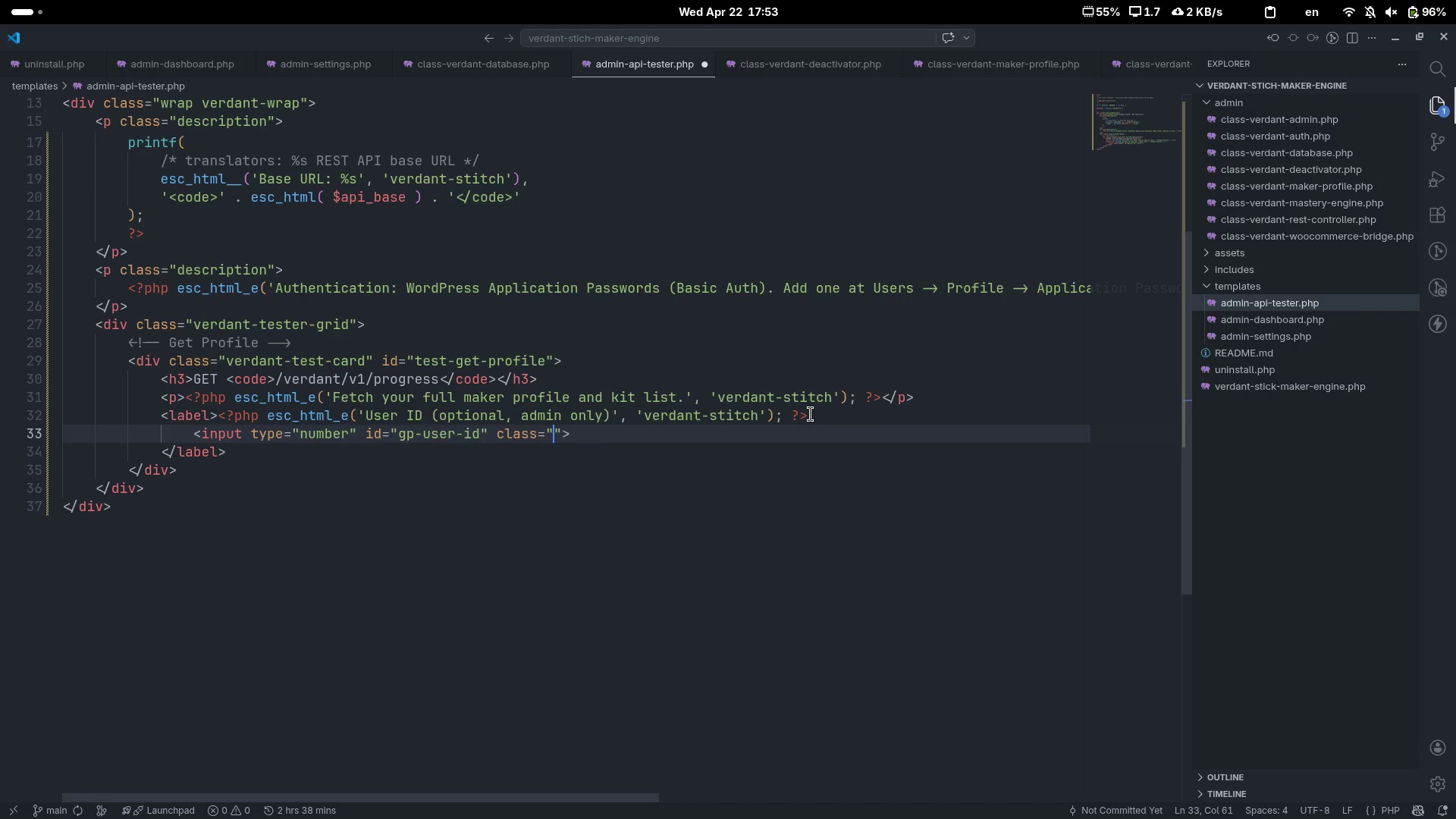 
type(smap)
key(Backspace)
type(ll text)
 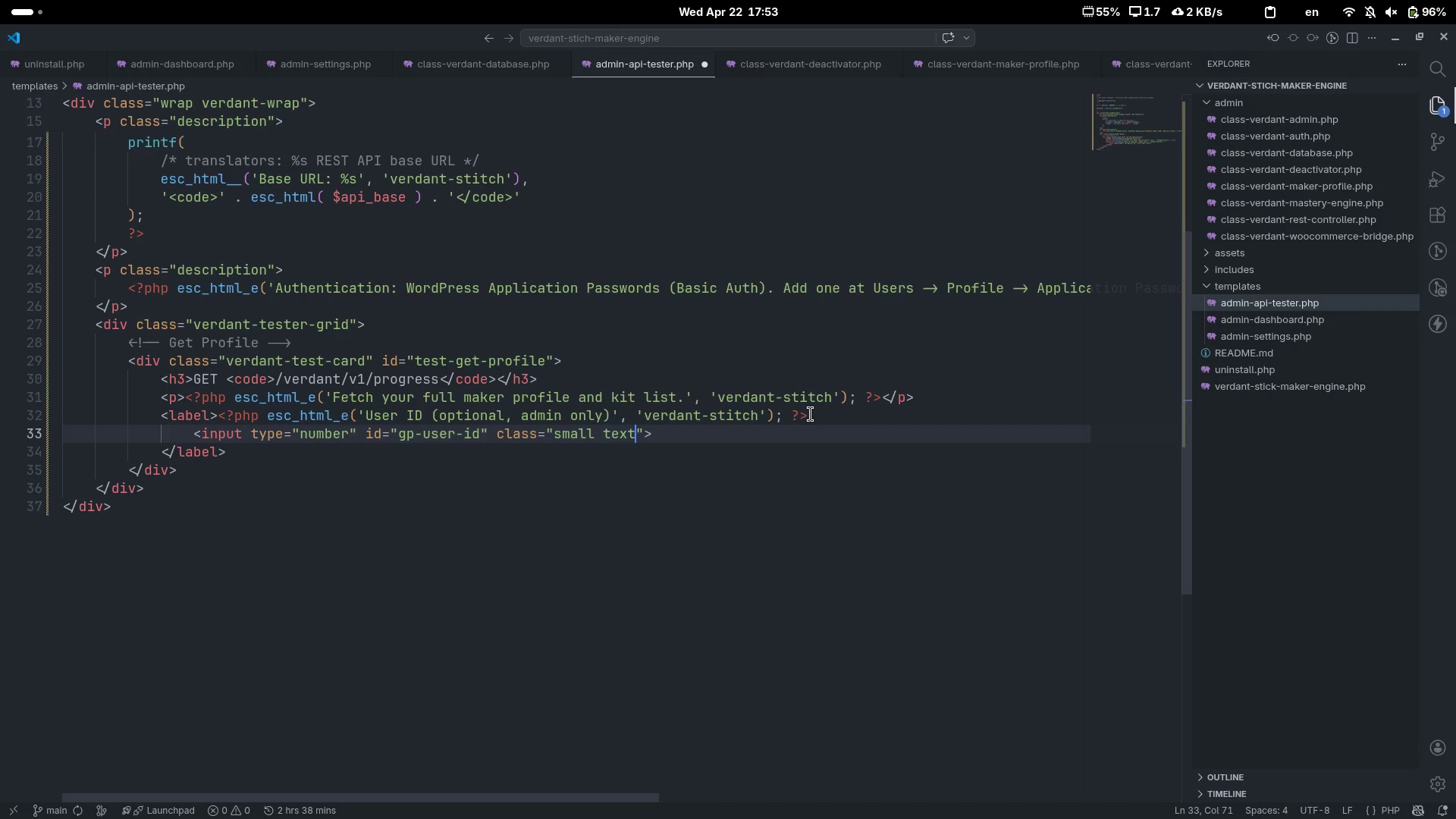 
key(Control+ControlLeft)
 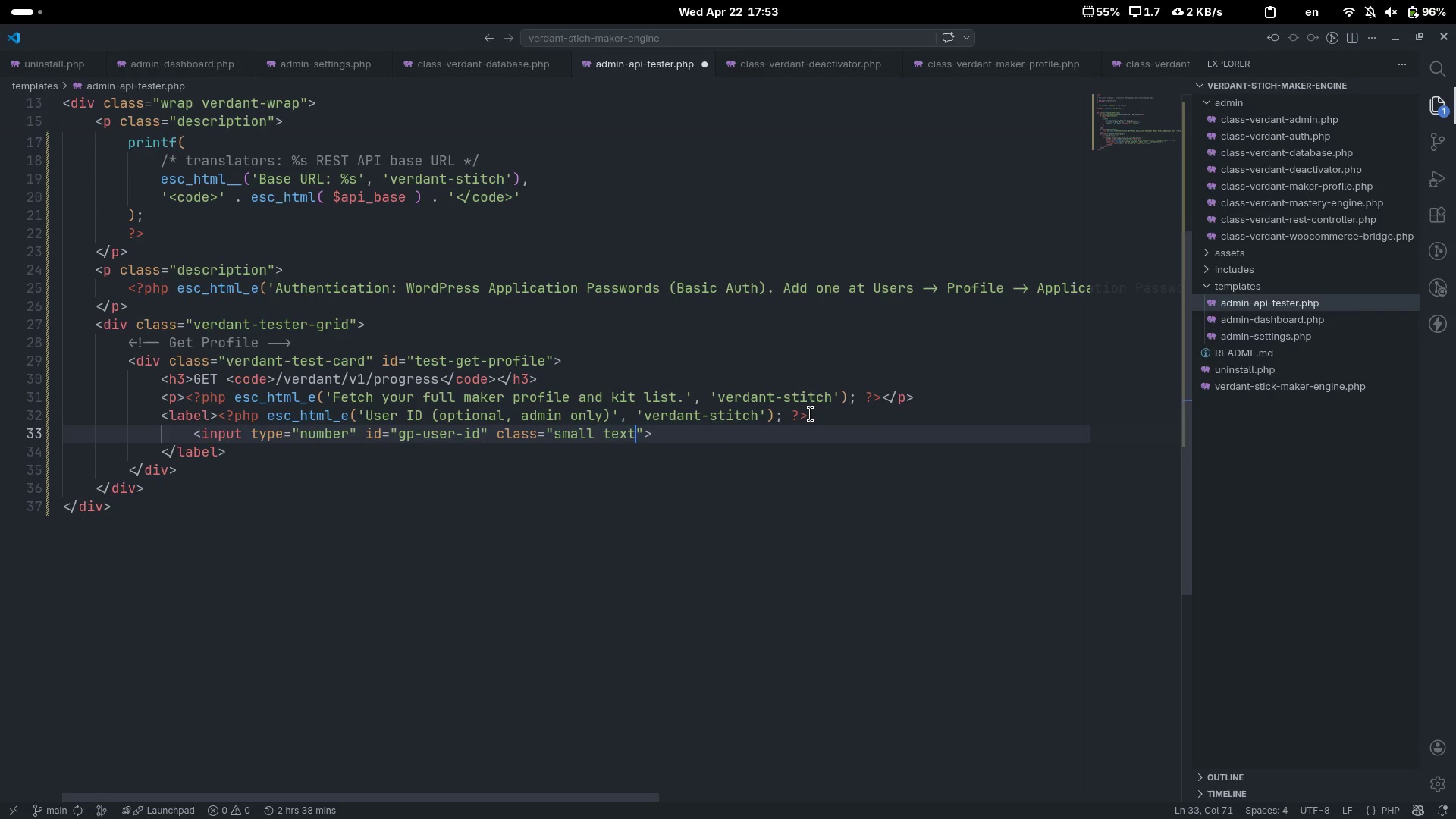 
key(Control+ArrowLeft)
 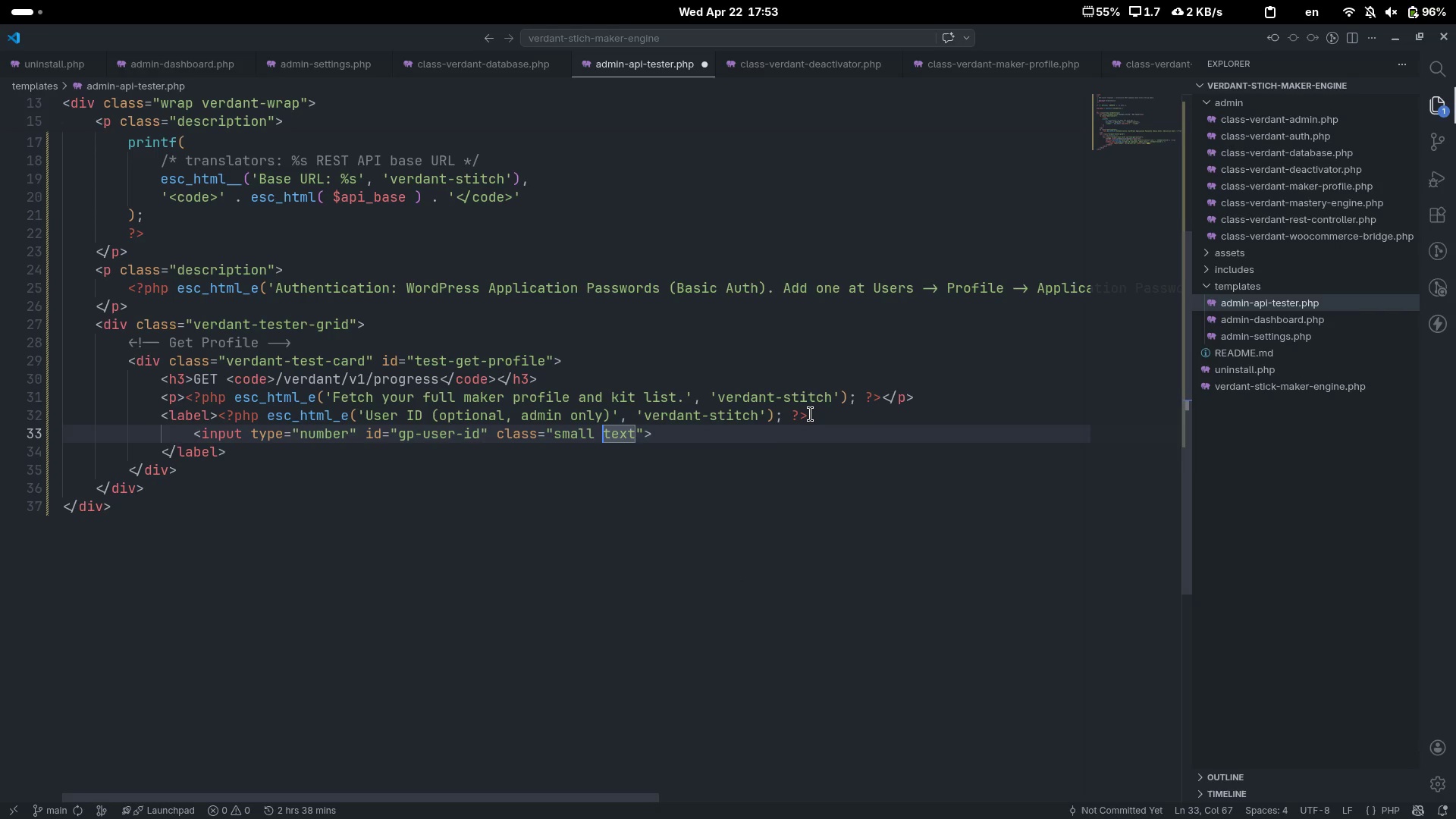 
key(Backspace)
 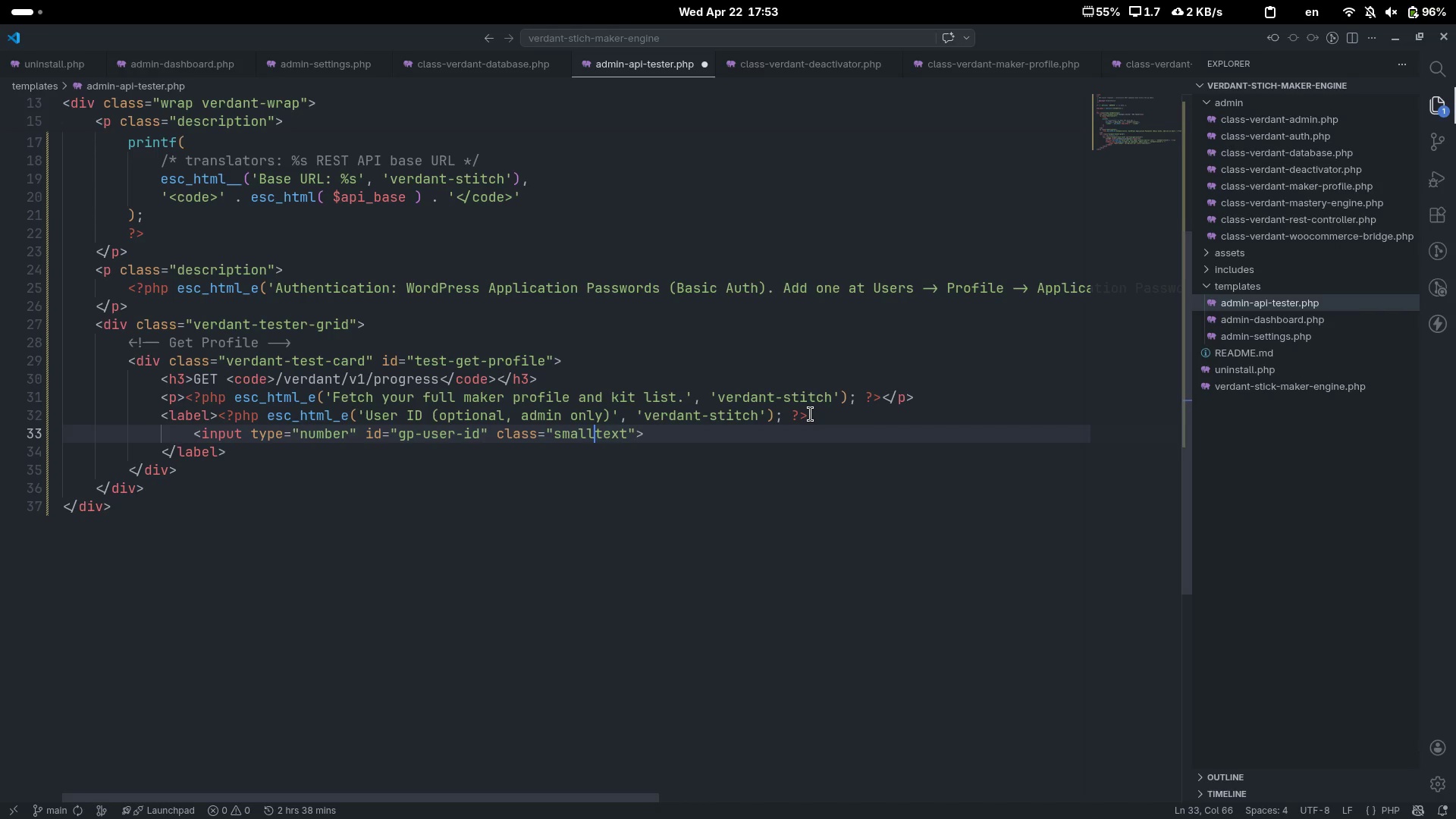 
key(Minus)
 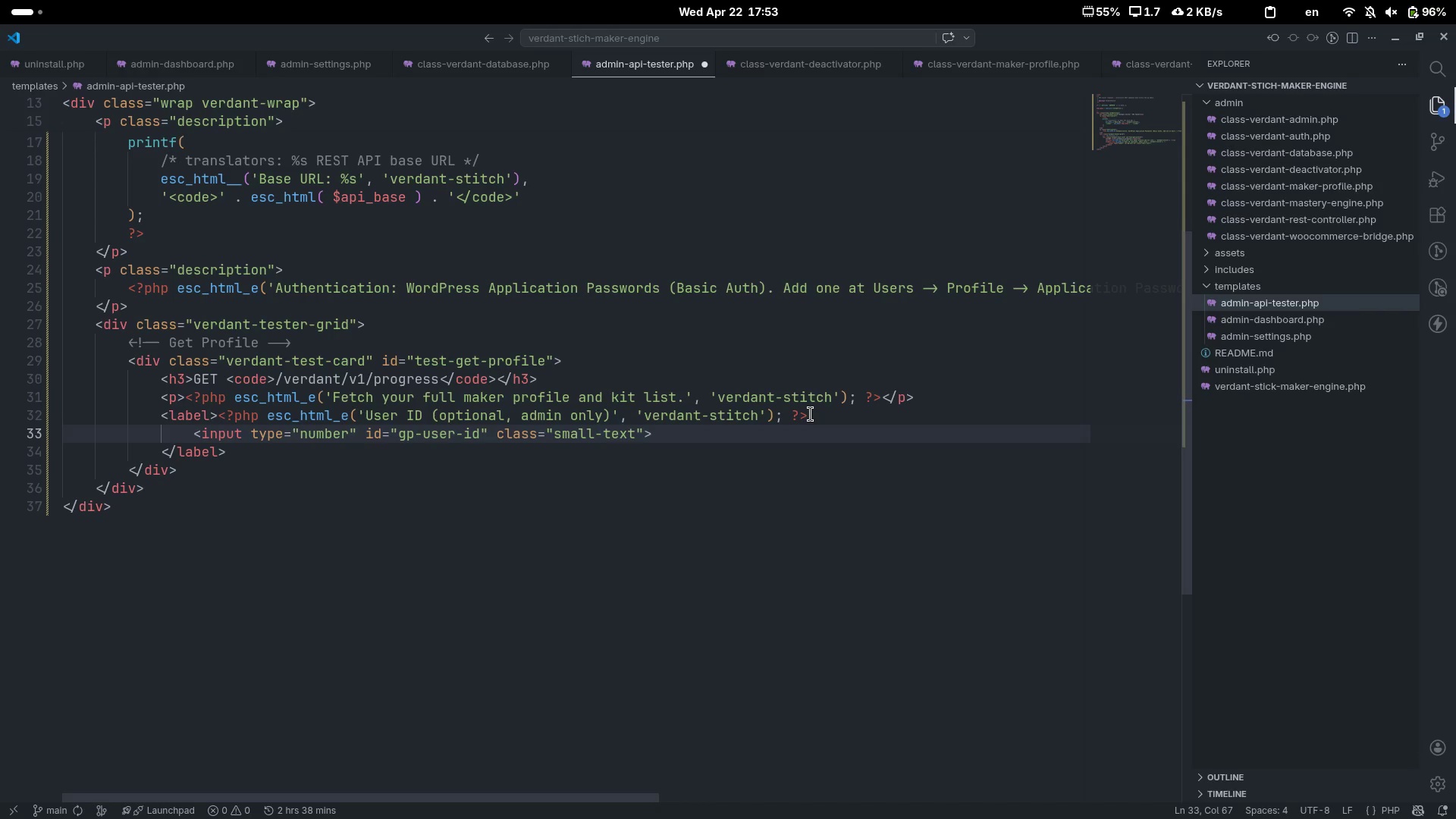 
key(Control+ArrowRight)
 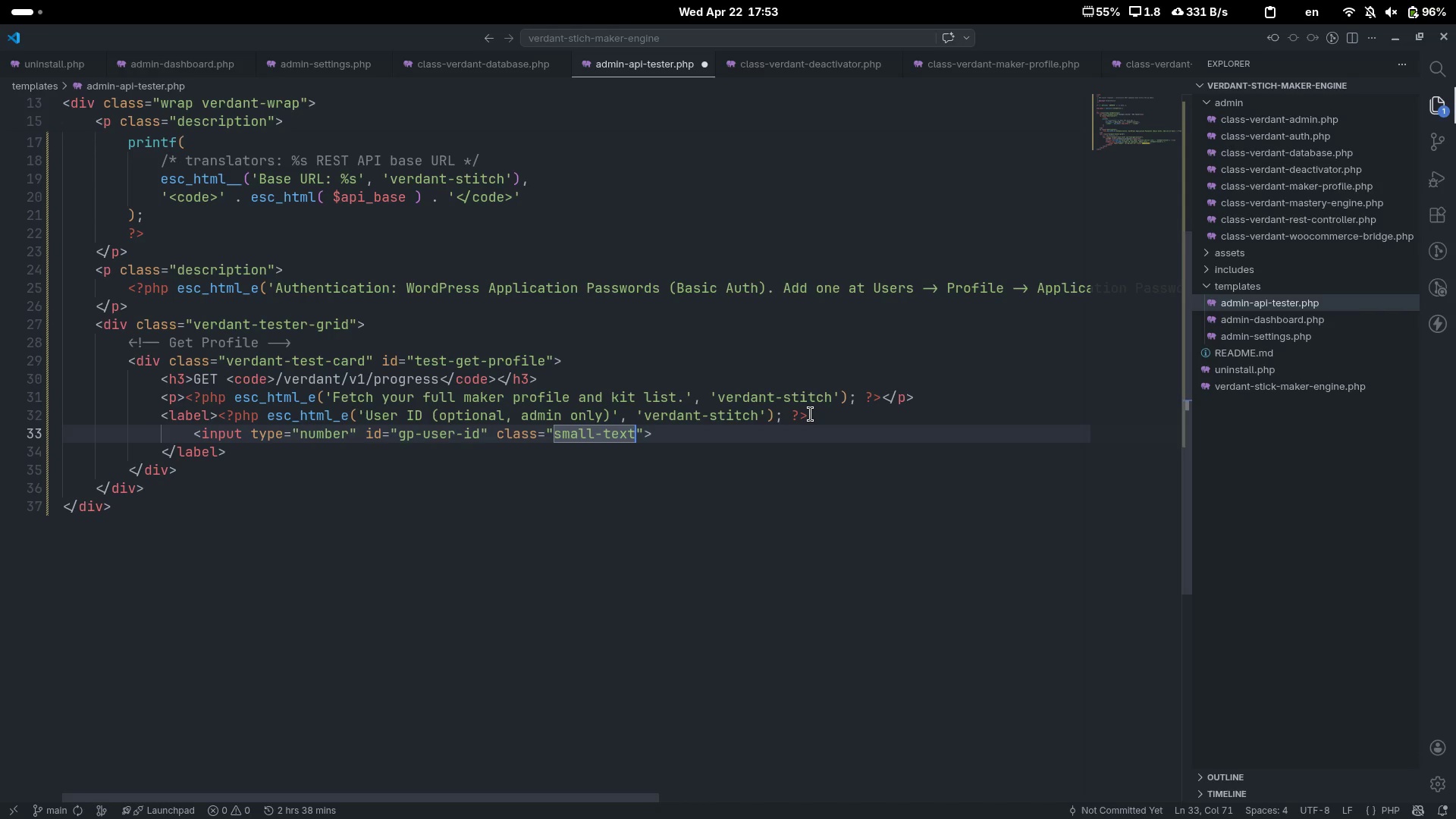 
key(Space)
 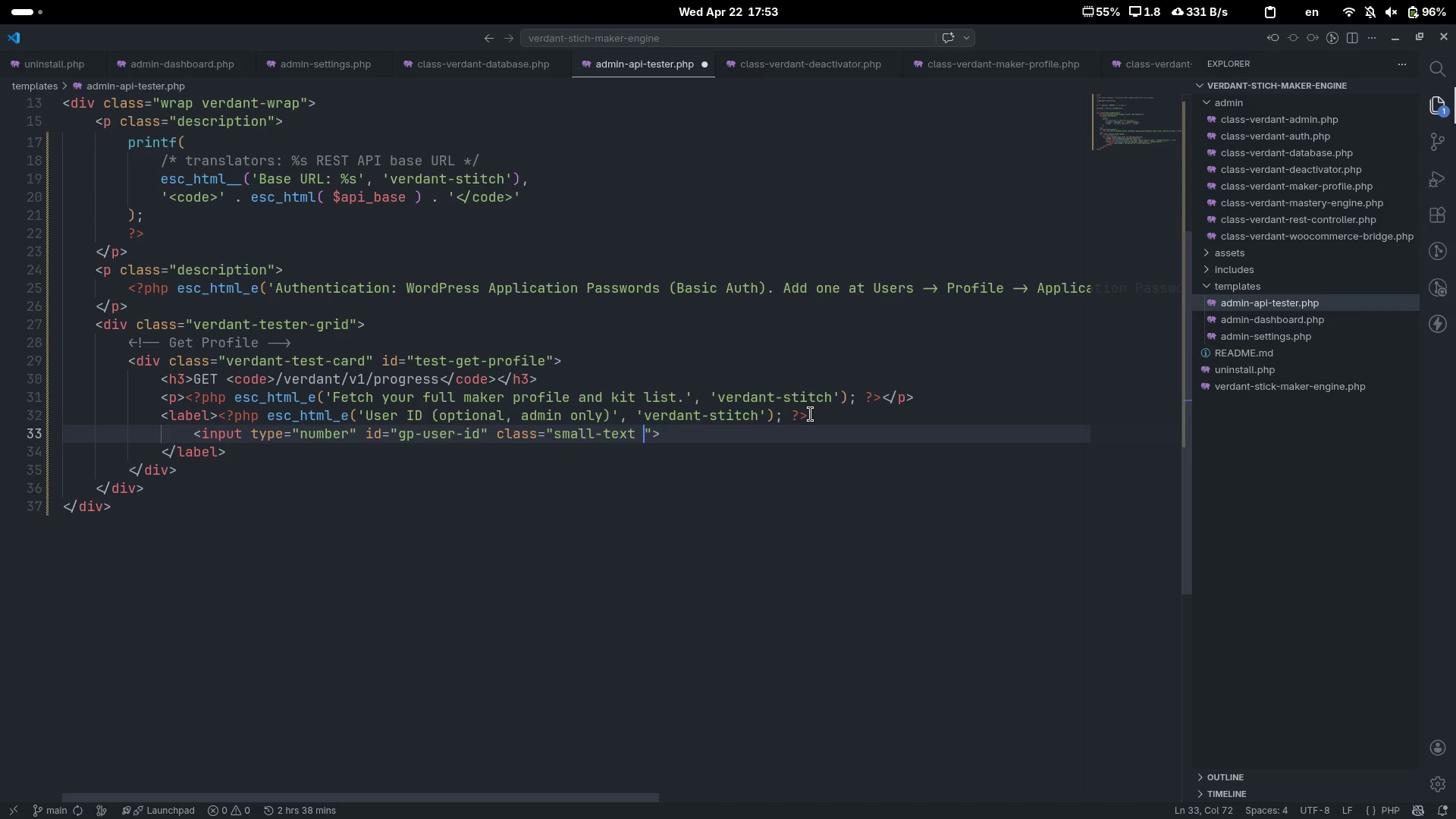 
key(Backspace)
 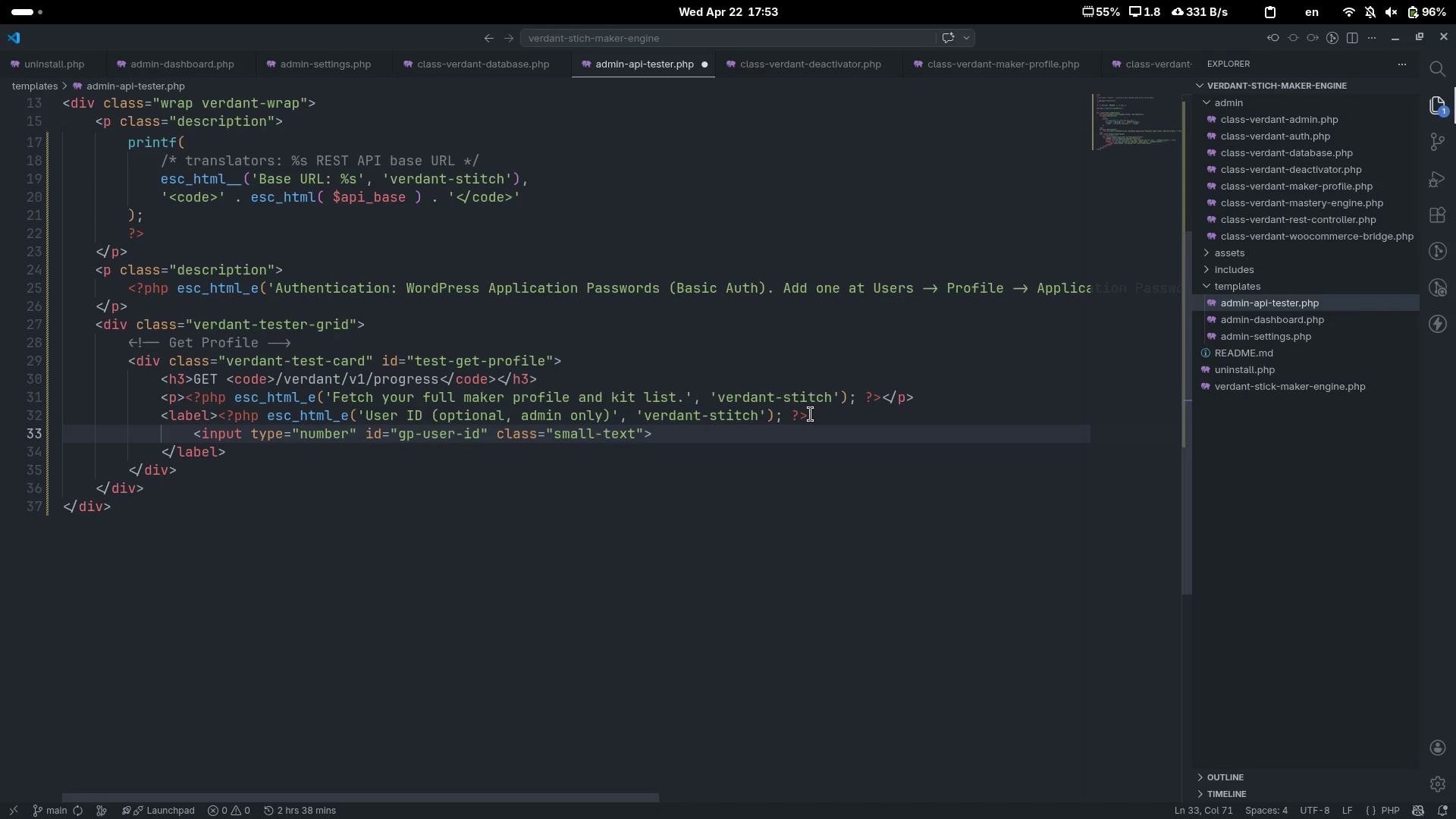 
key(ArrowRight)
 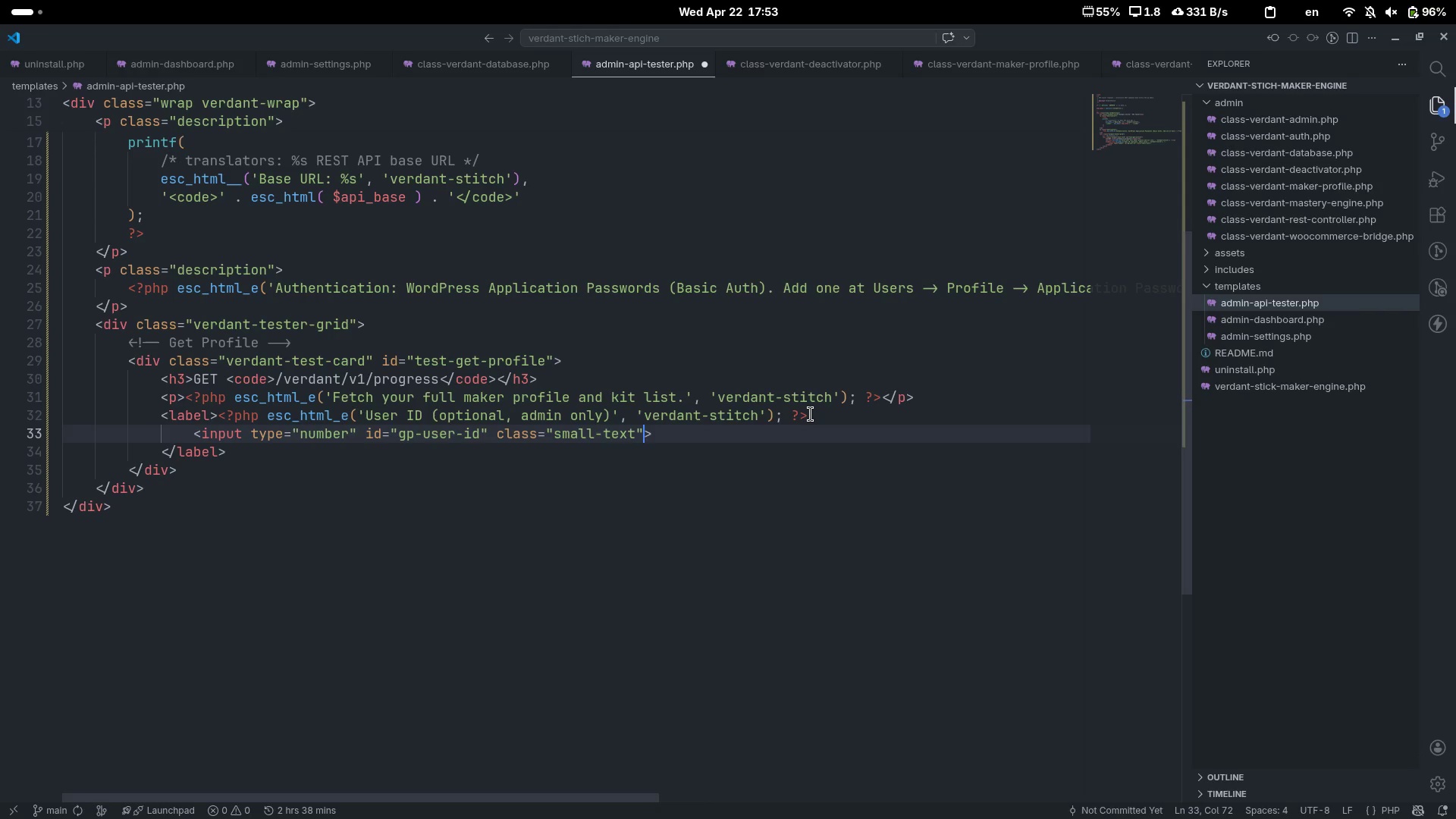 
type( placeholder)
 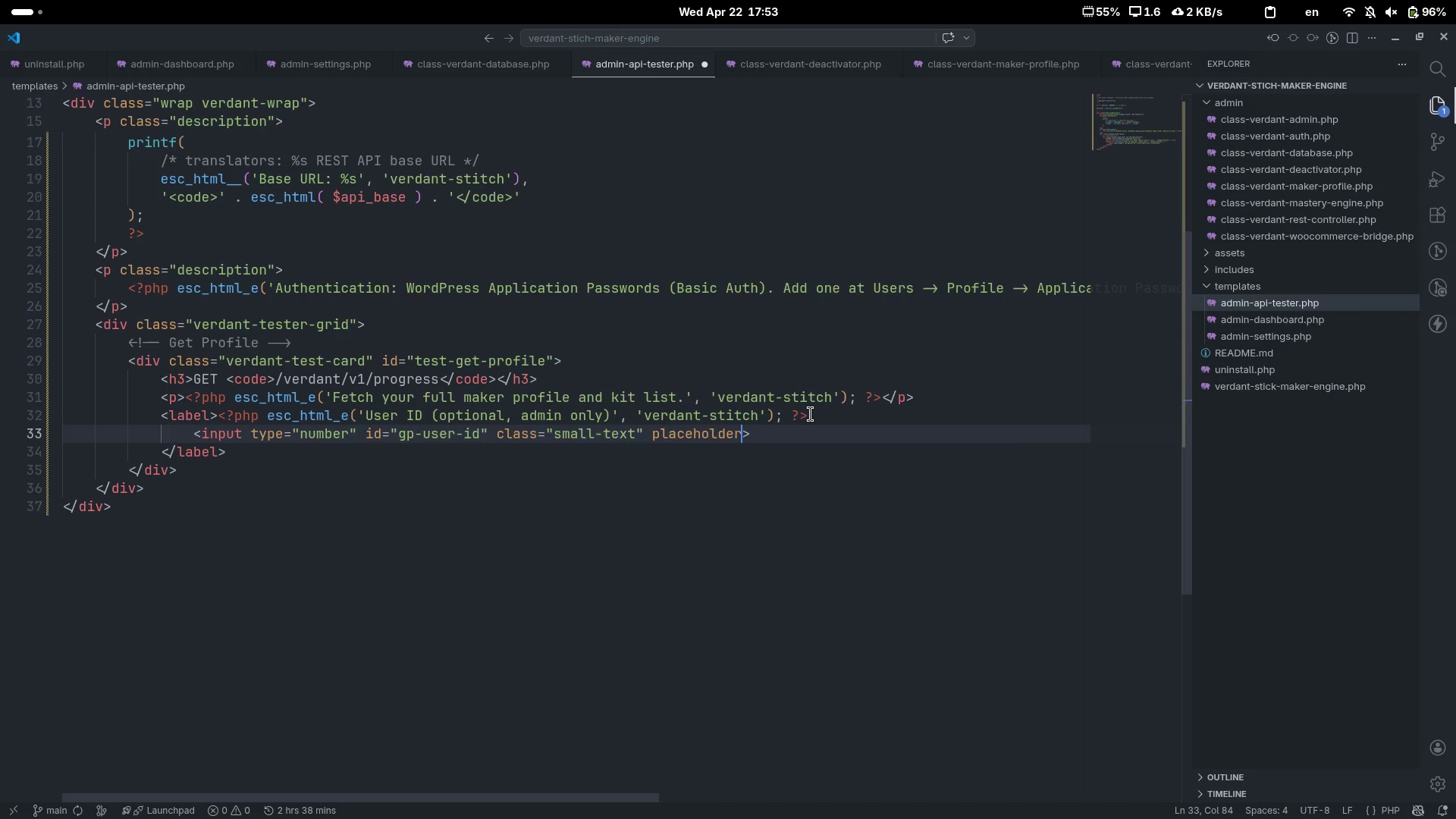 
key(Equal)
 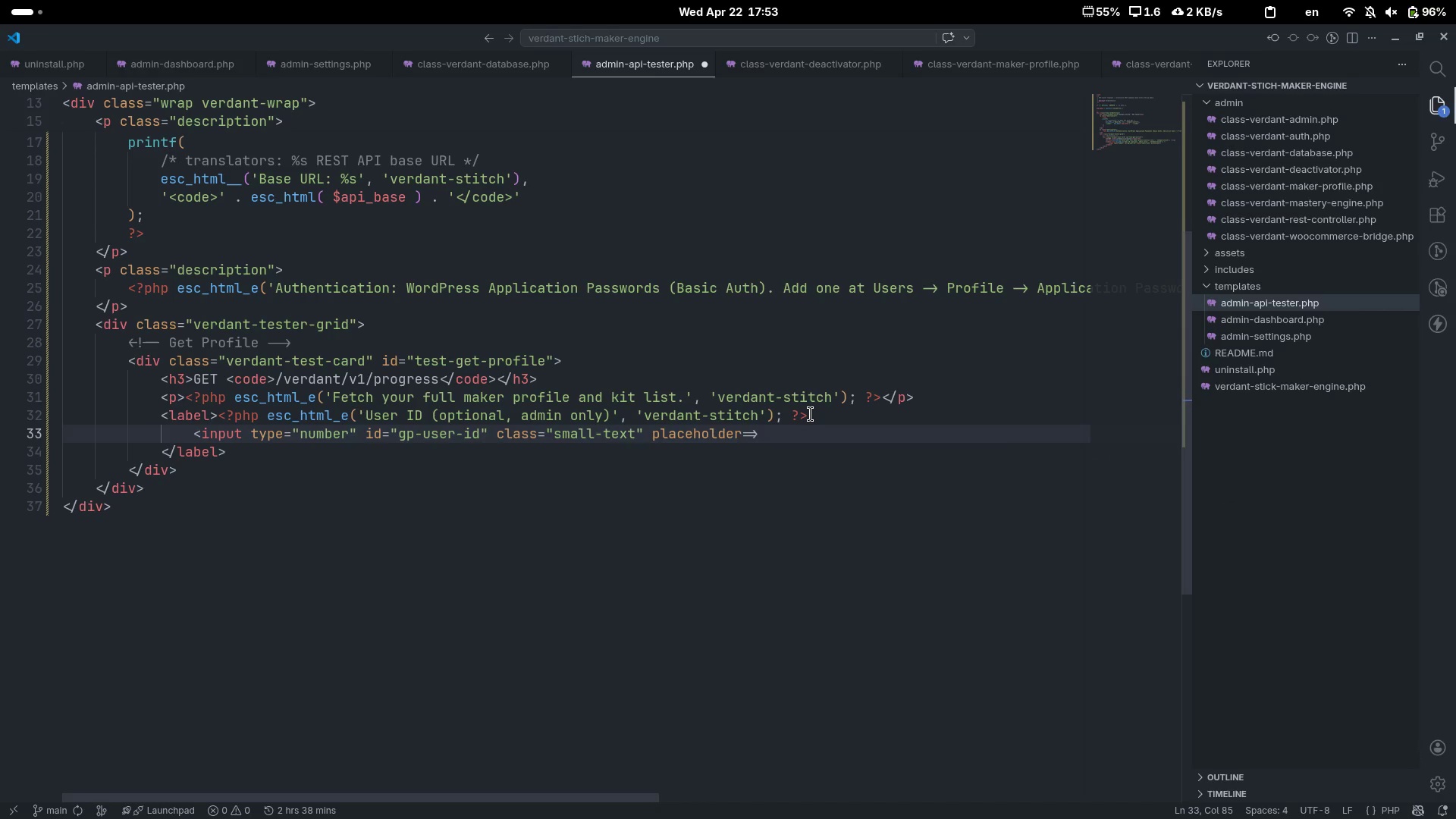 
key(Shift+Quote)
 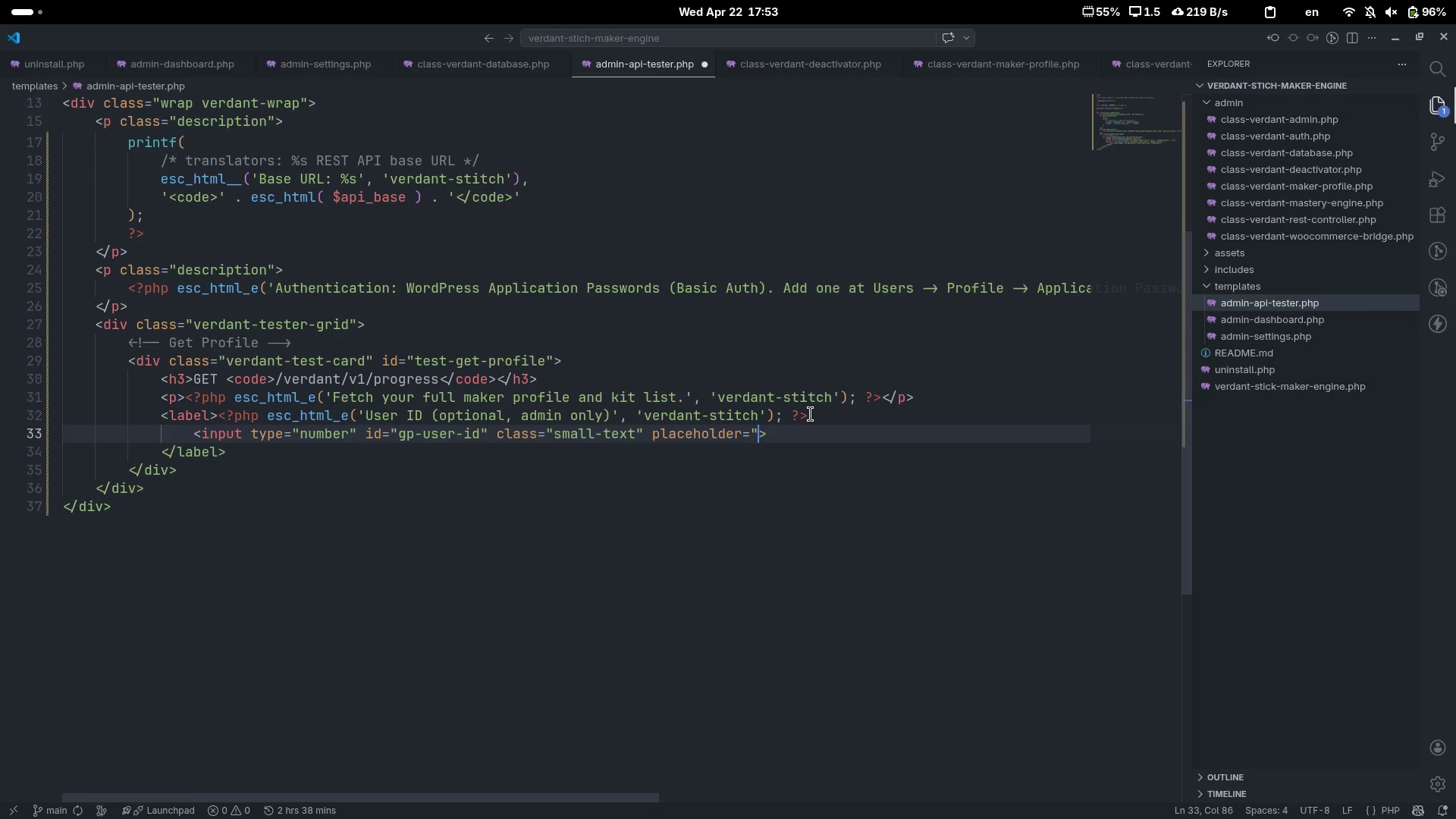 
key(Shift+Quote)
 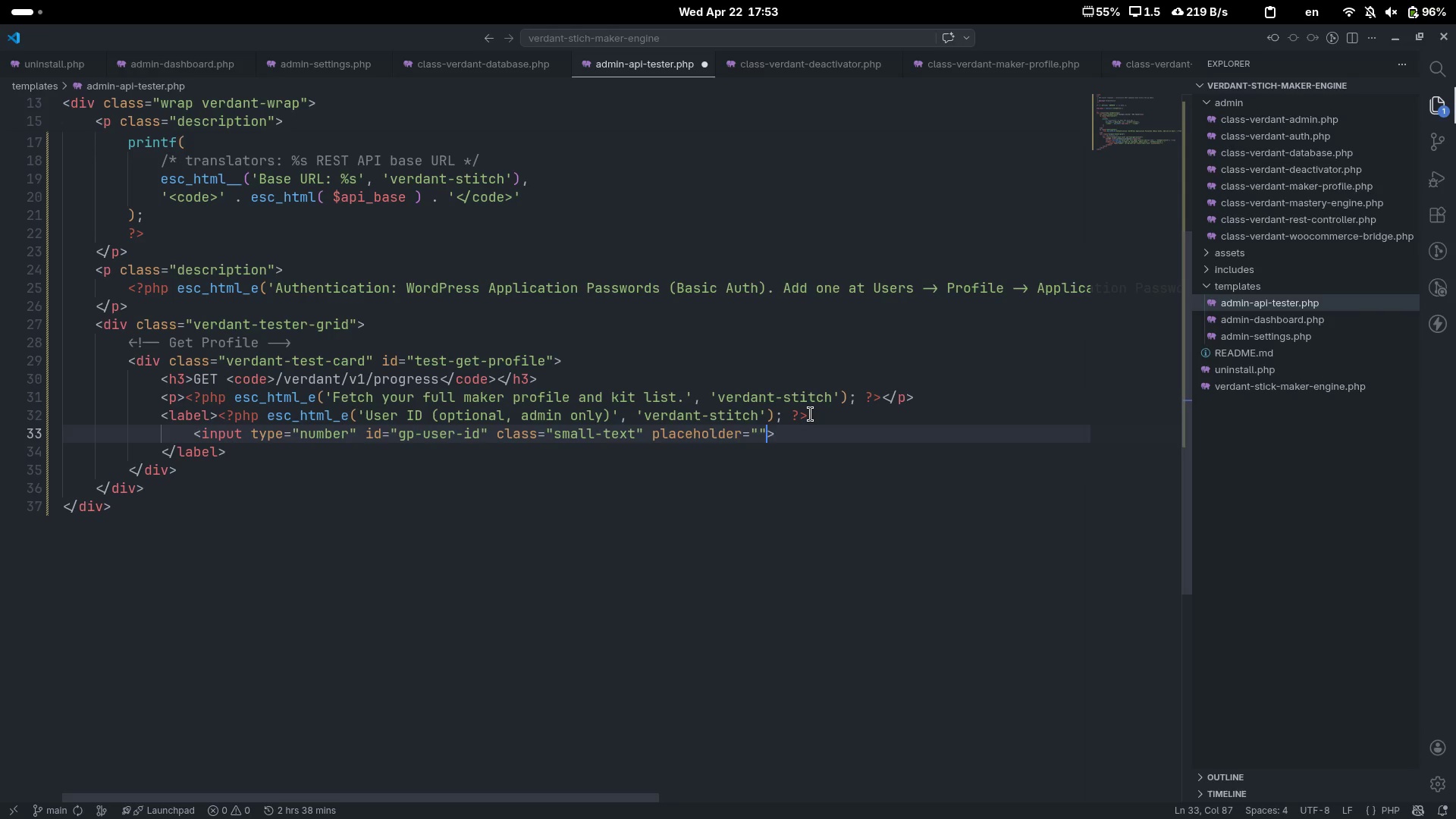 
key(ArrowLeft)
 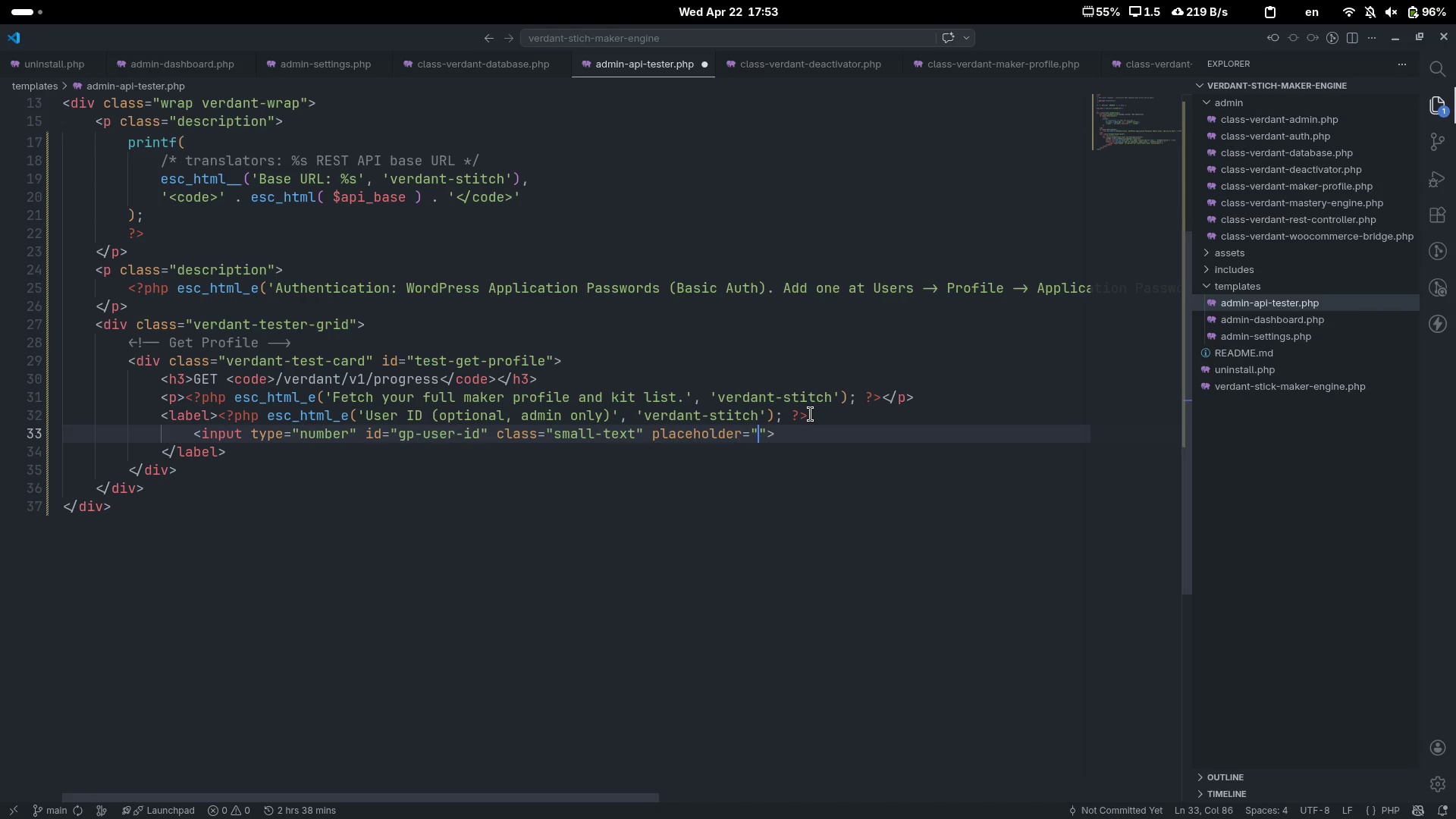 
key(Shift+Comma)
 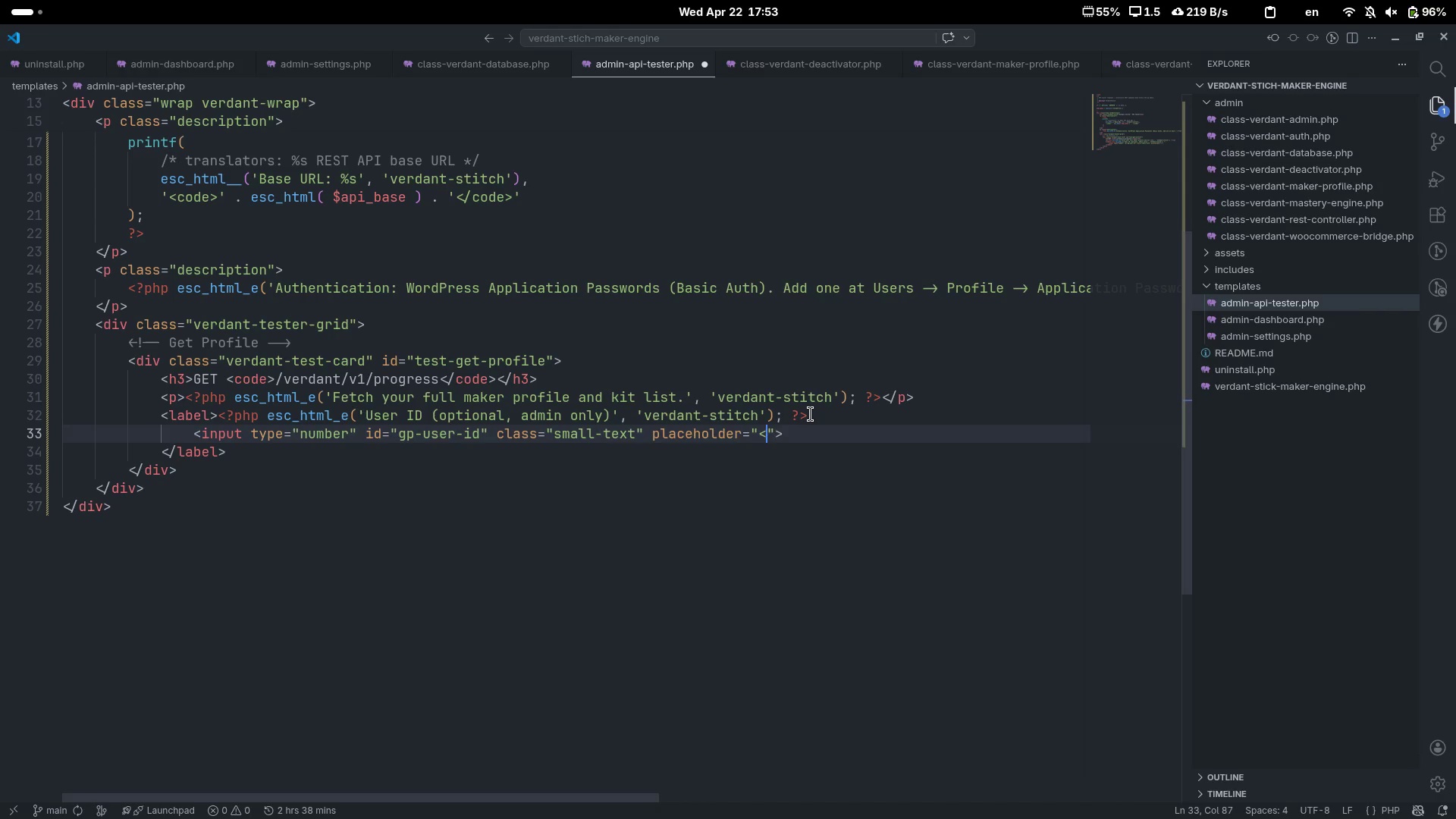 
key(Shift+Period)
 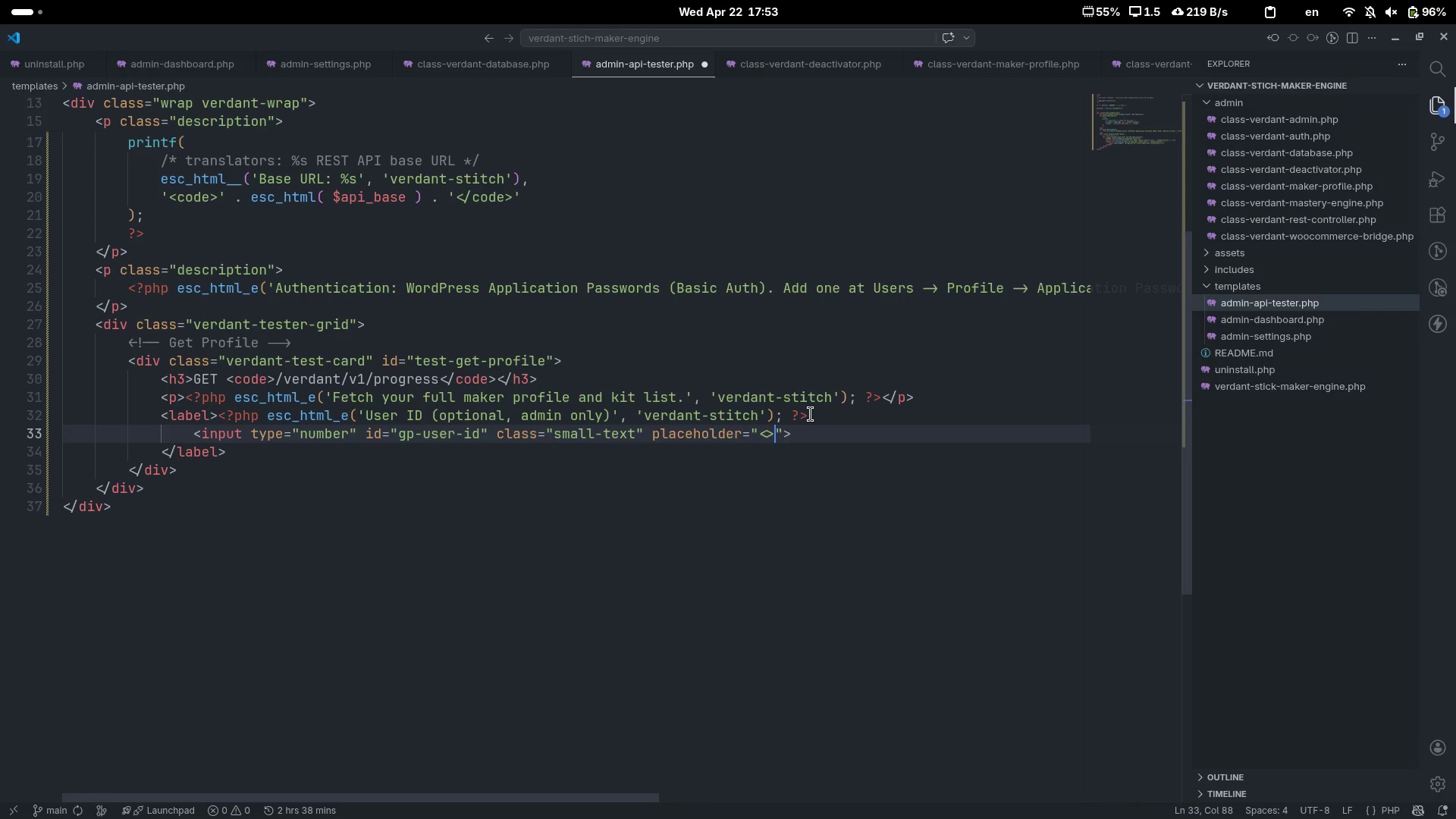 
key(ArrowLeft)
 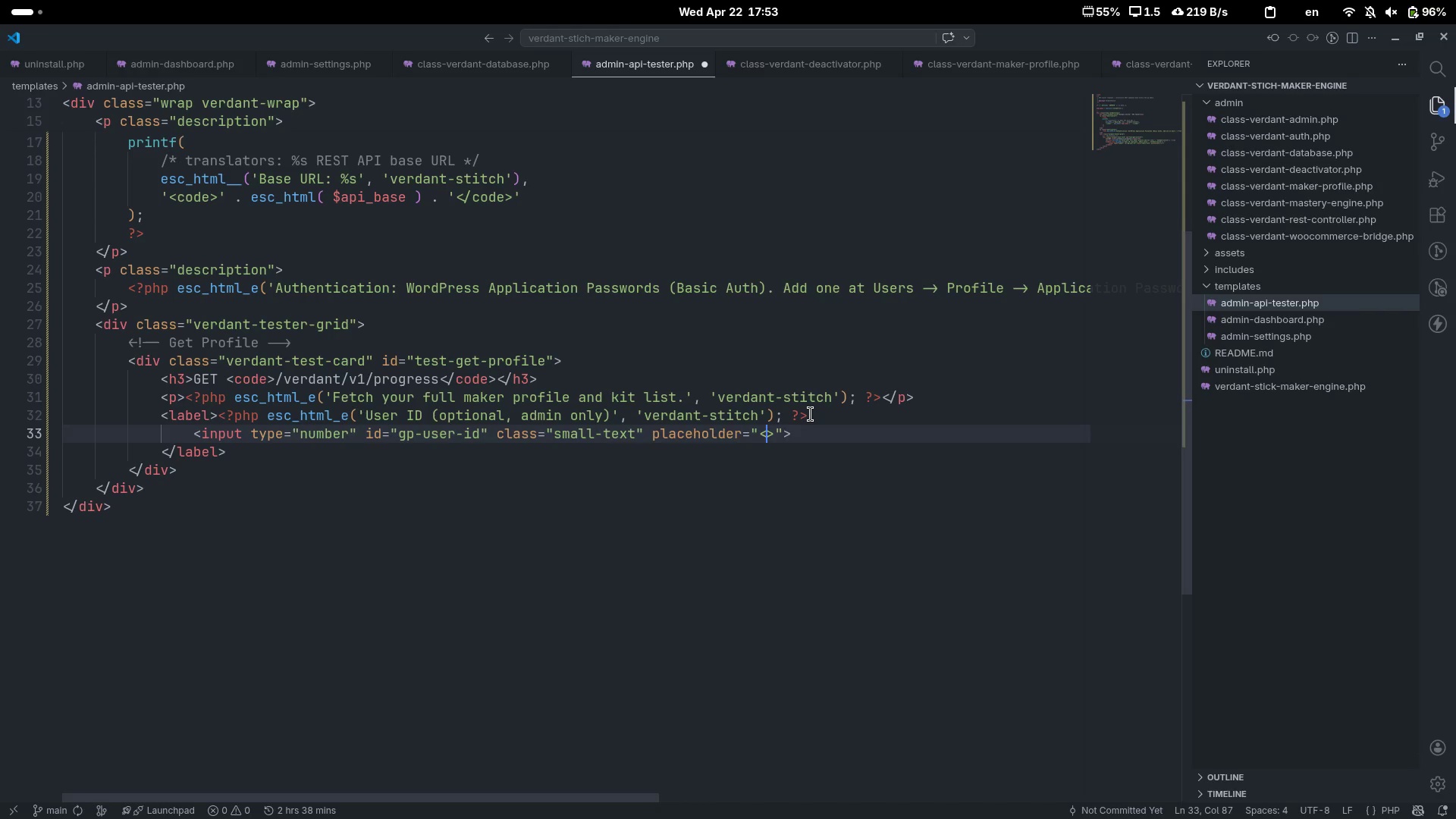 
key(Shift+Slash)
 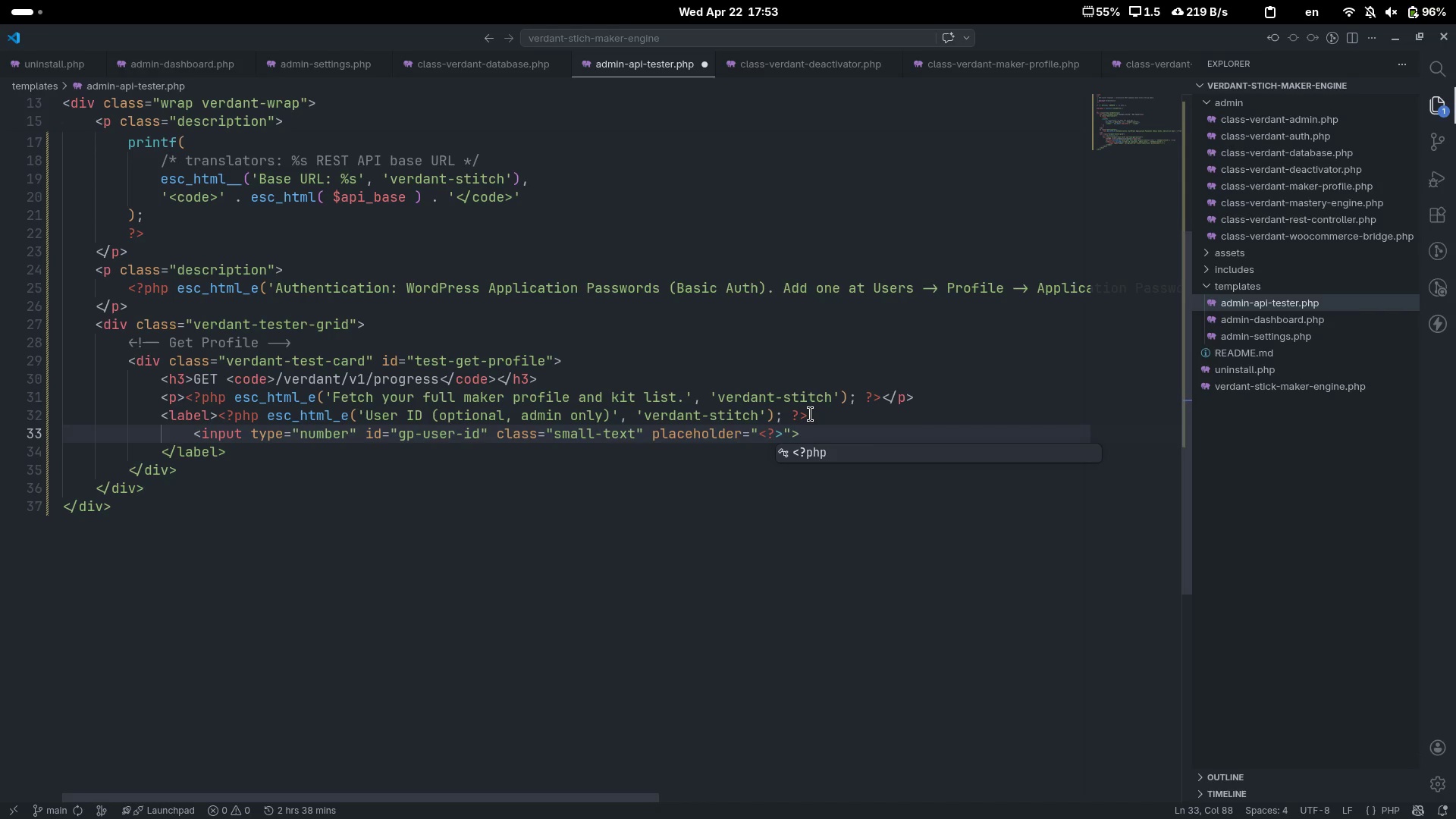 
key(Tab)
 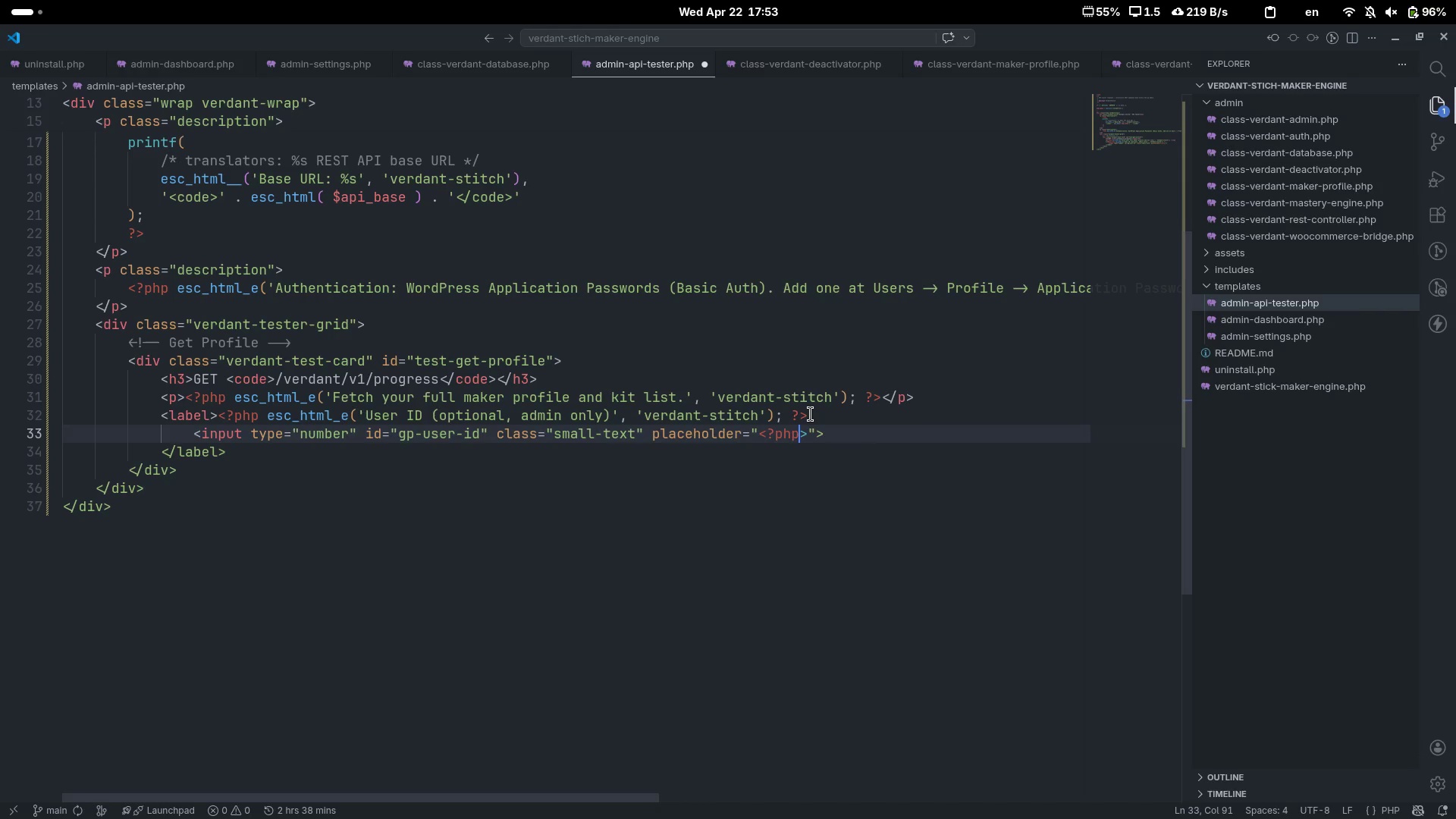 
key(Space)
 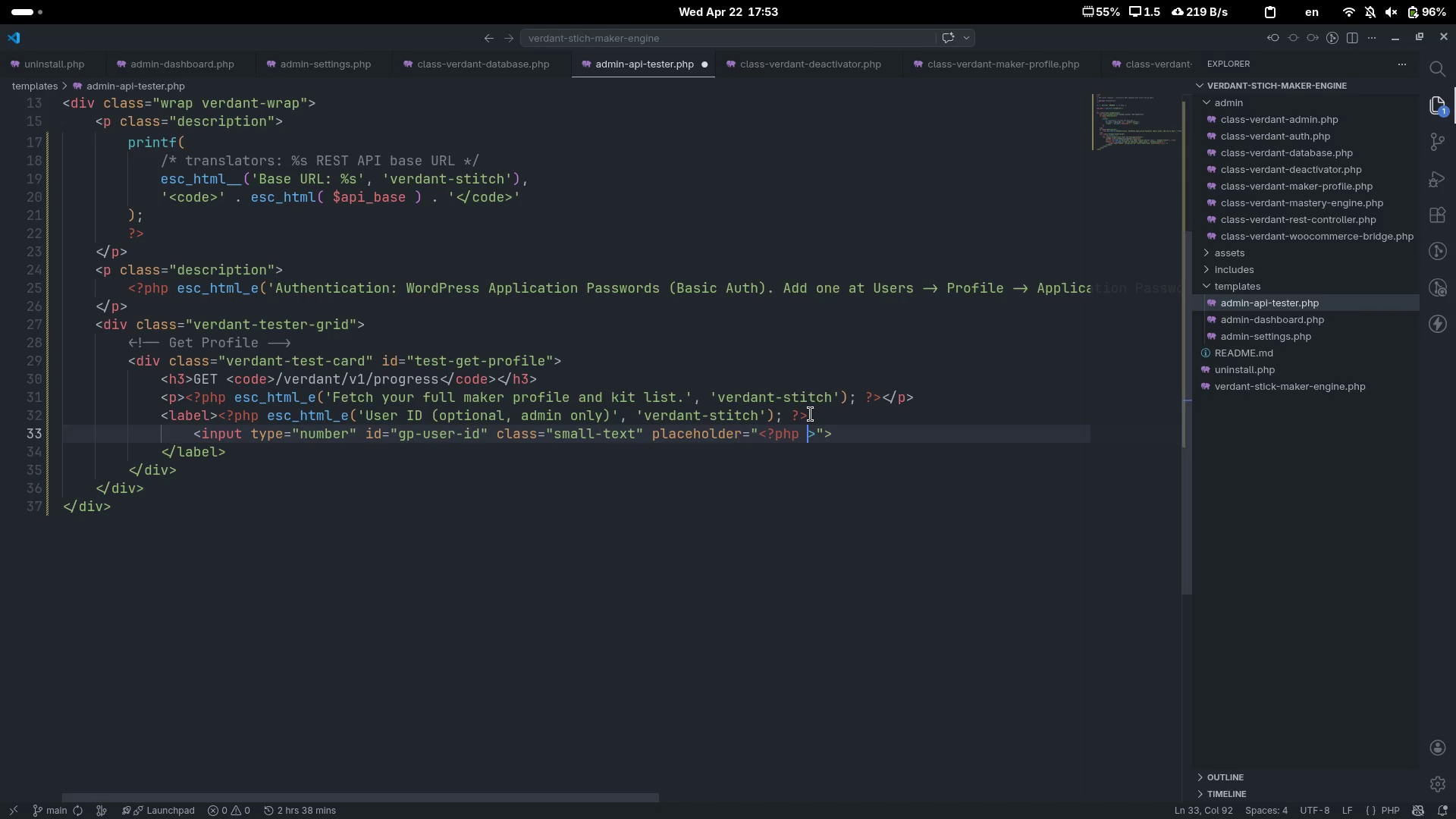 
key(Shift+Slash)
 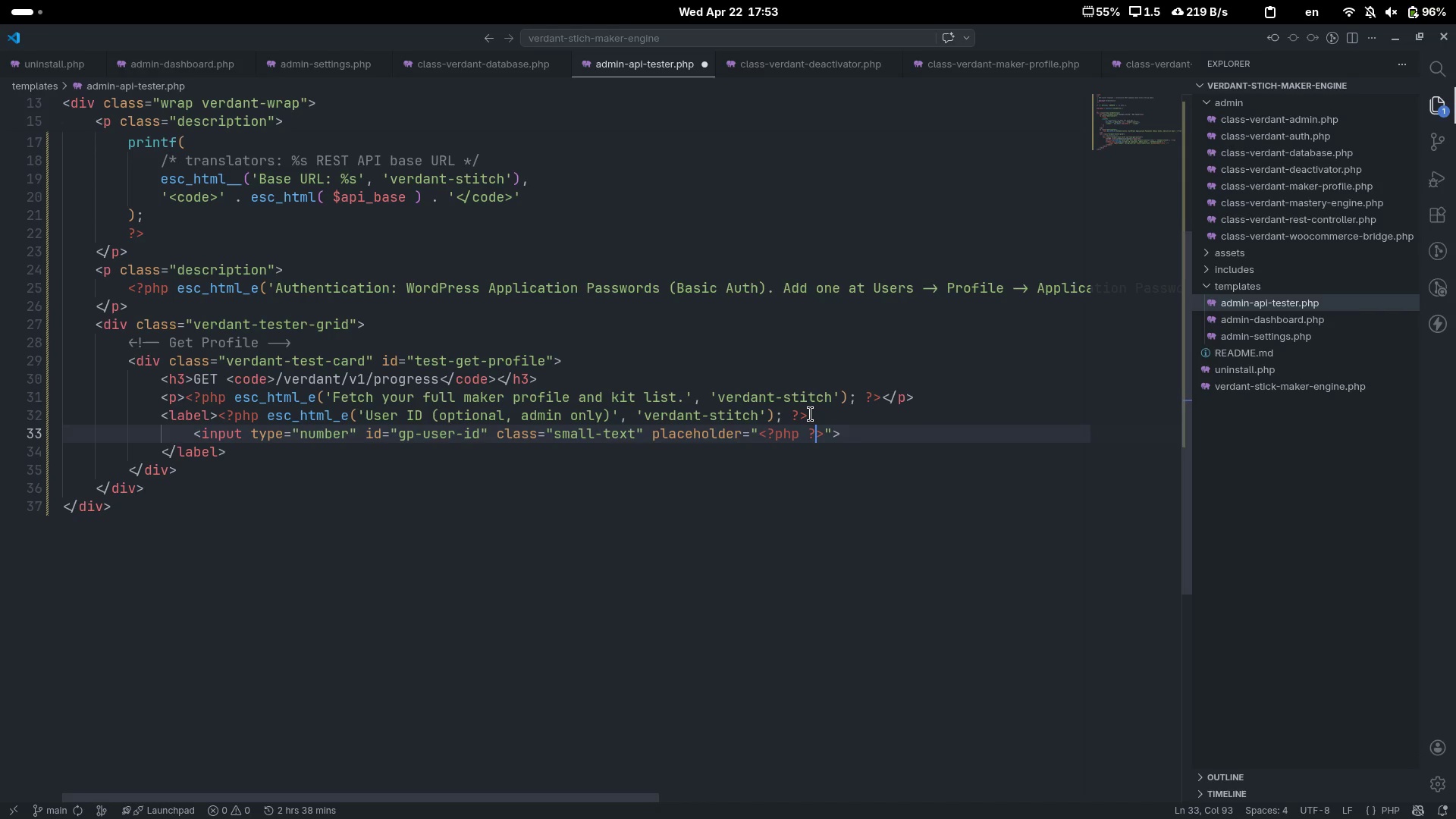 
key(ArrowLeft)
 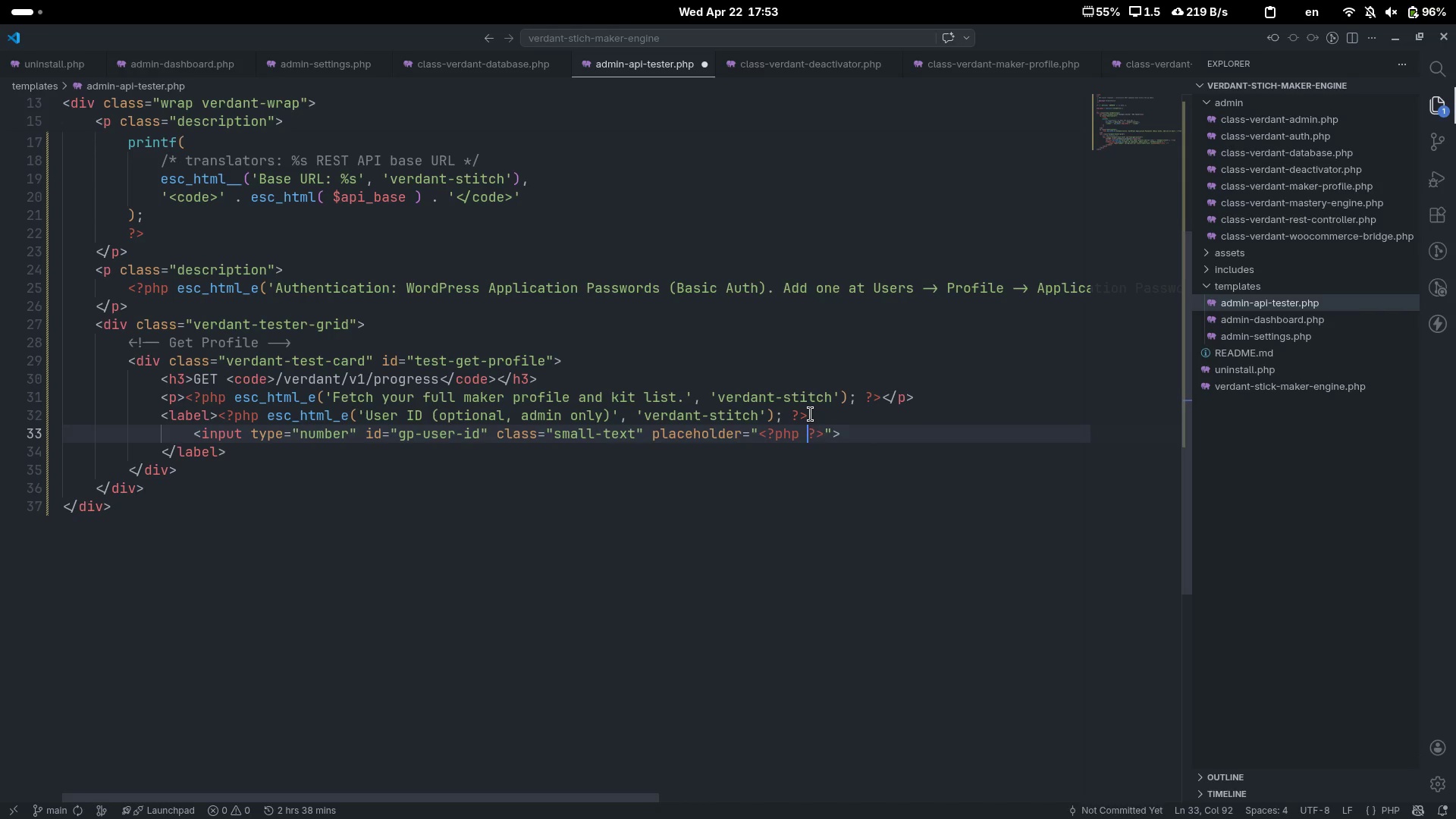 
key(ArrowLeft)
 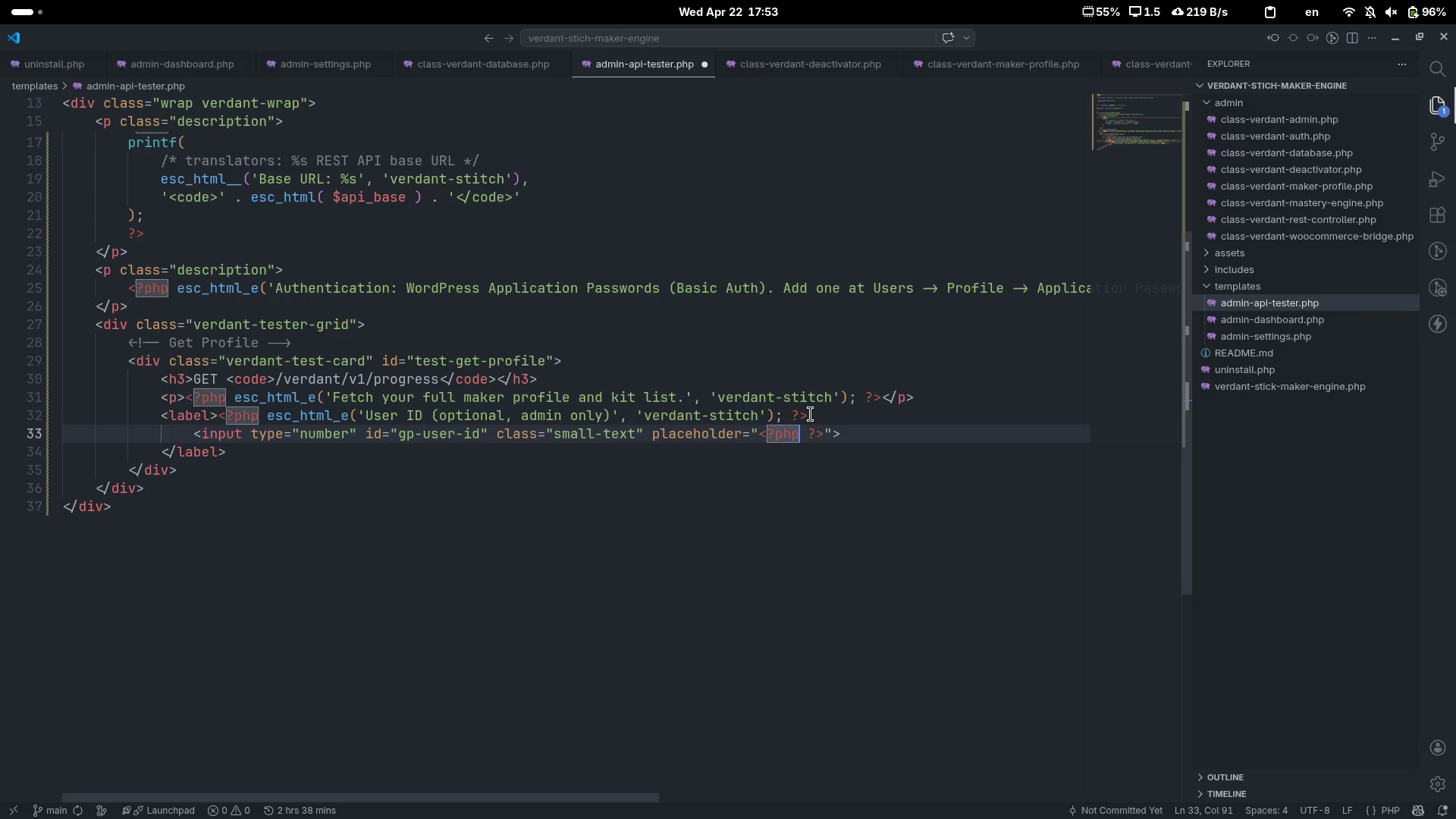 
type( echo esc_arrt)
key(Backspace)
key(Backspace)
key(Backspace)
type(ttr(e)
key(Backspace)
type(get_current)
key(Tab)
type(_id())
 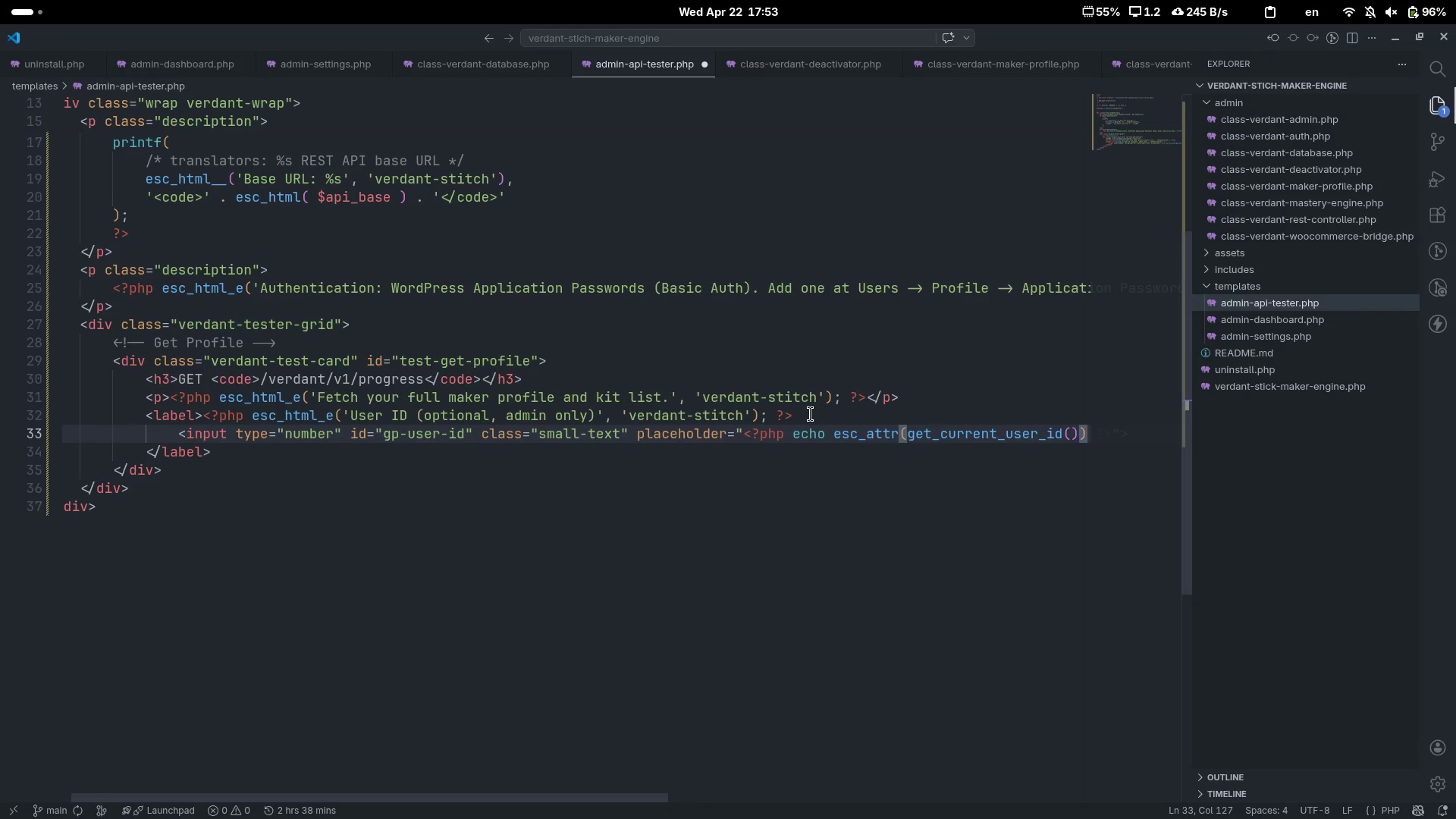 
key(ArrowRight)
 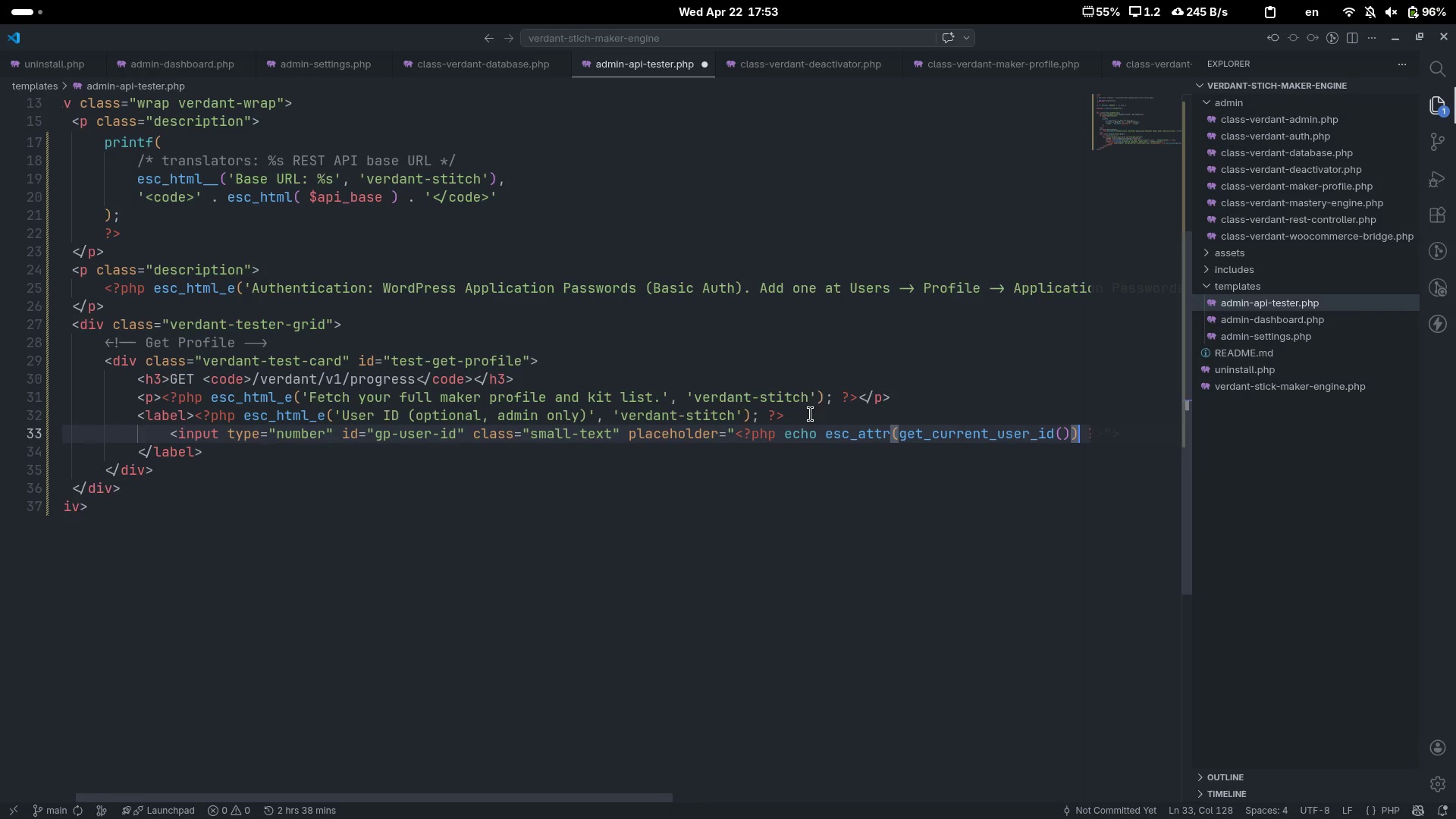 
key(ArrowRight)
 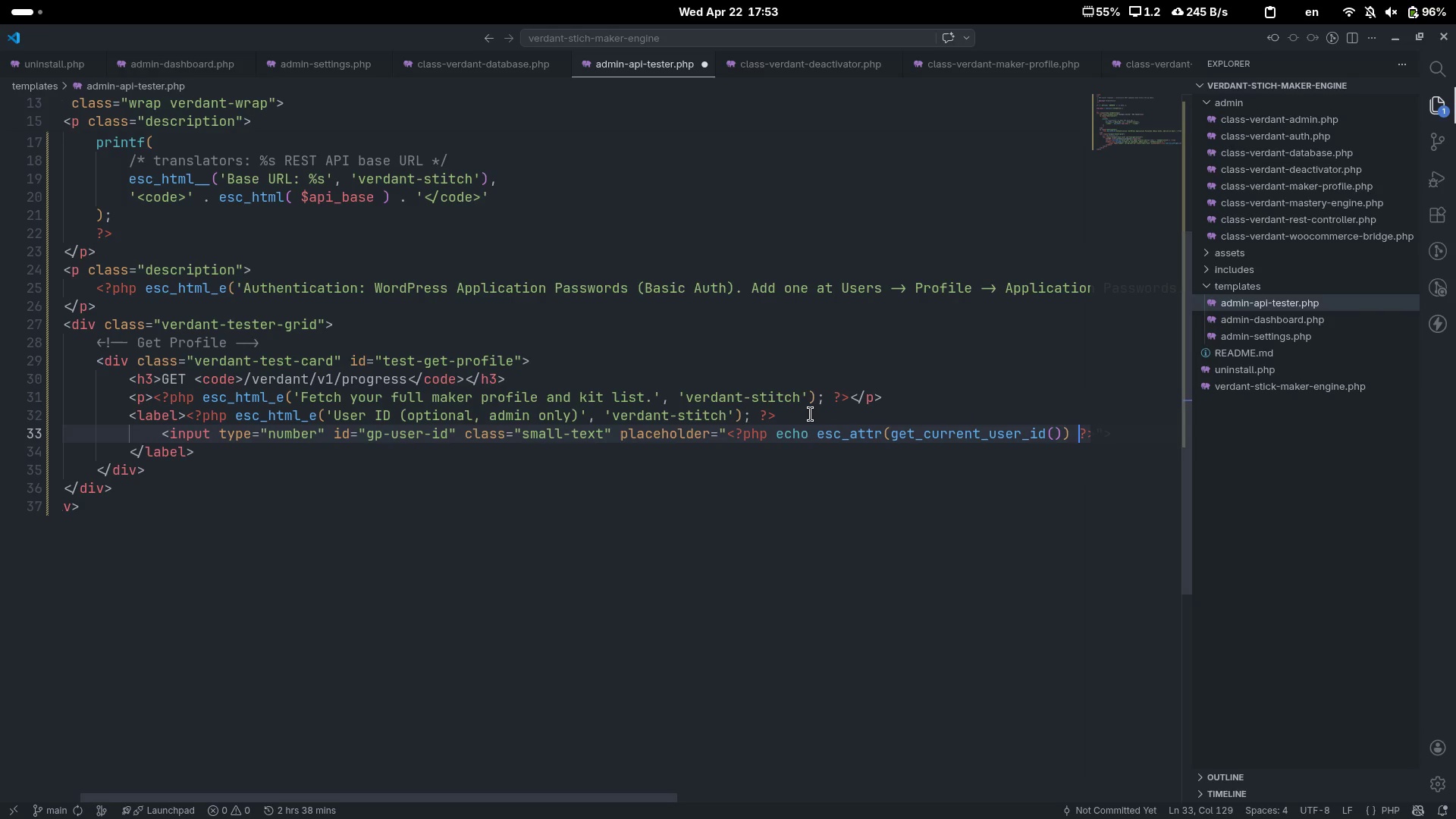 
key(ArrowLeft)
 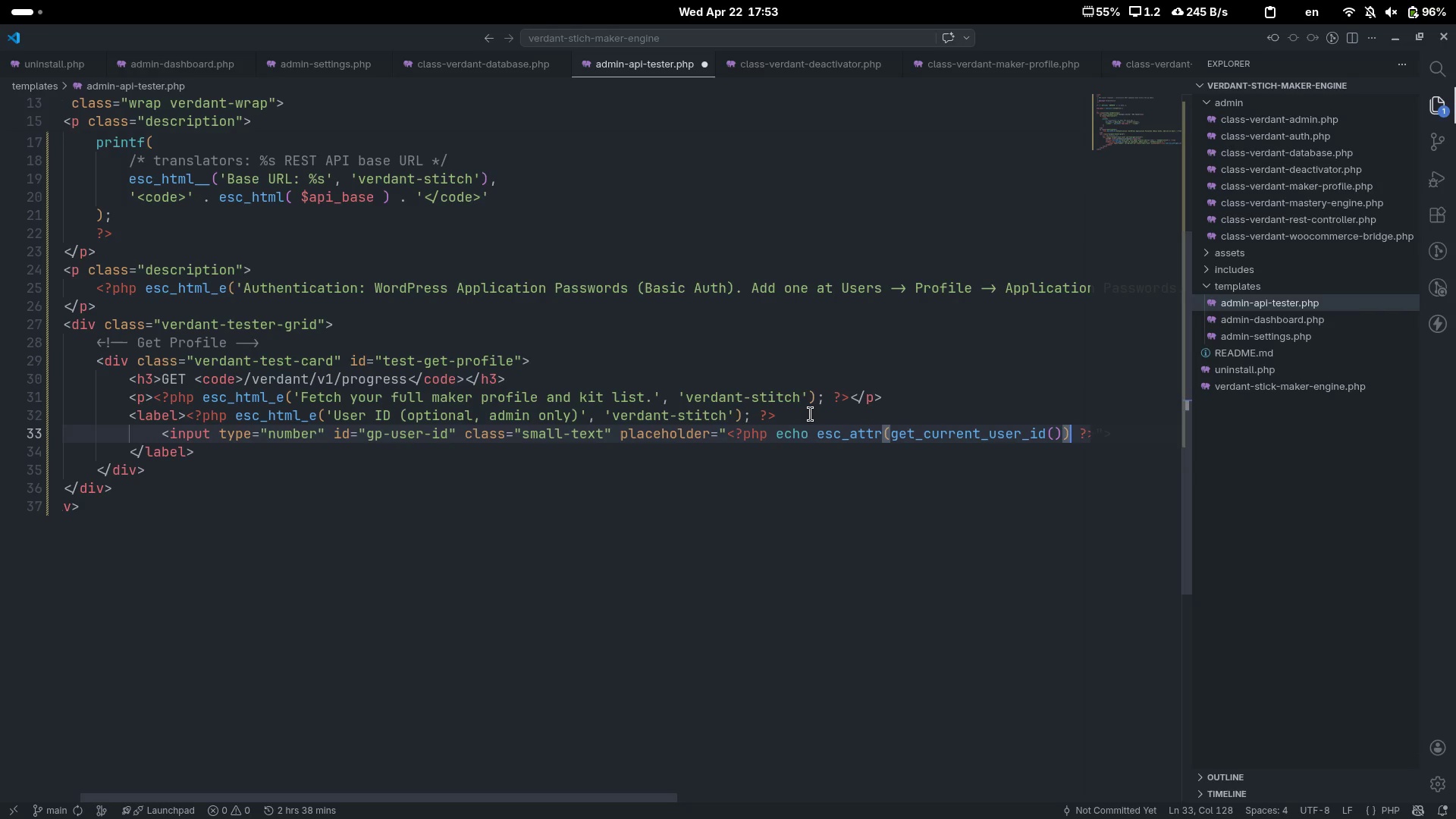 
key(Semicolon)
 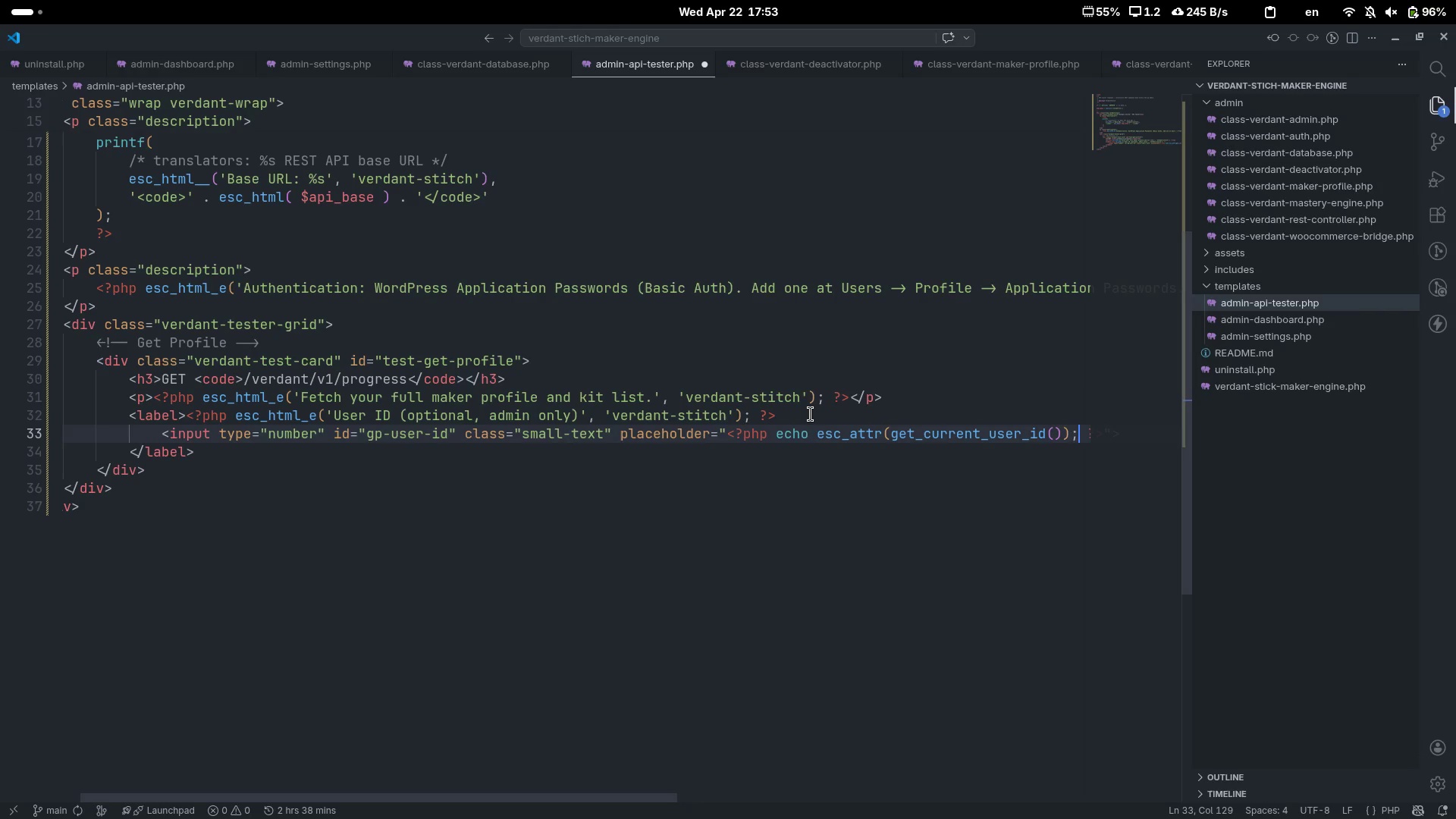 
scroll: coordinate [811, 414], scroll_direction: down, amount: 2.0
 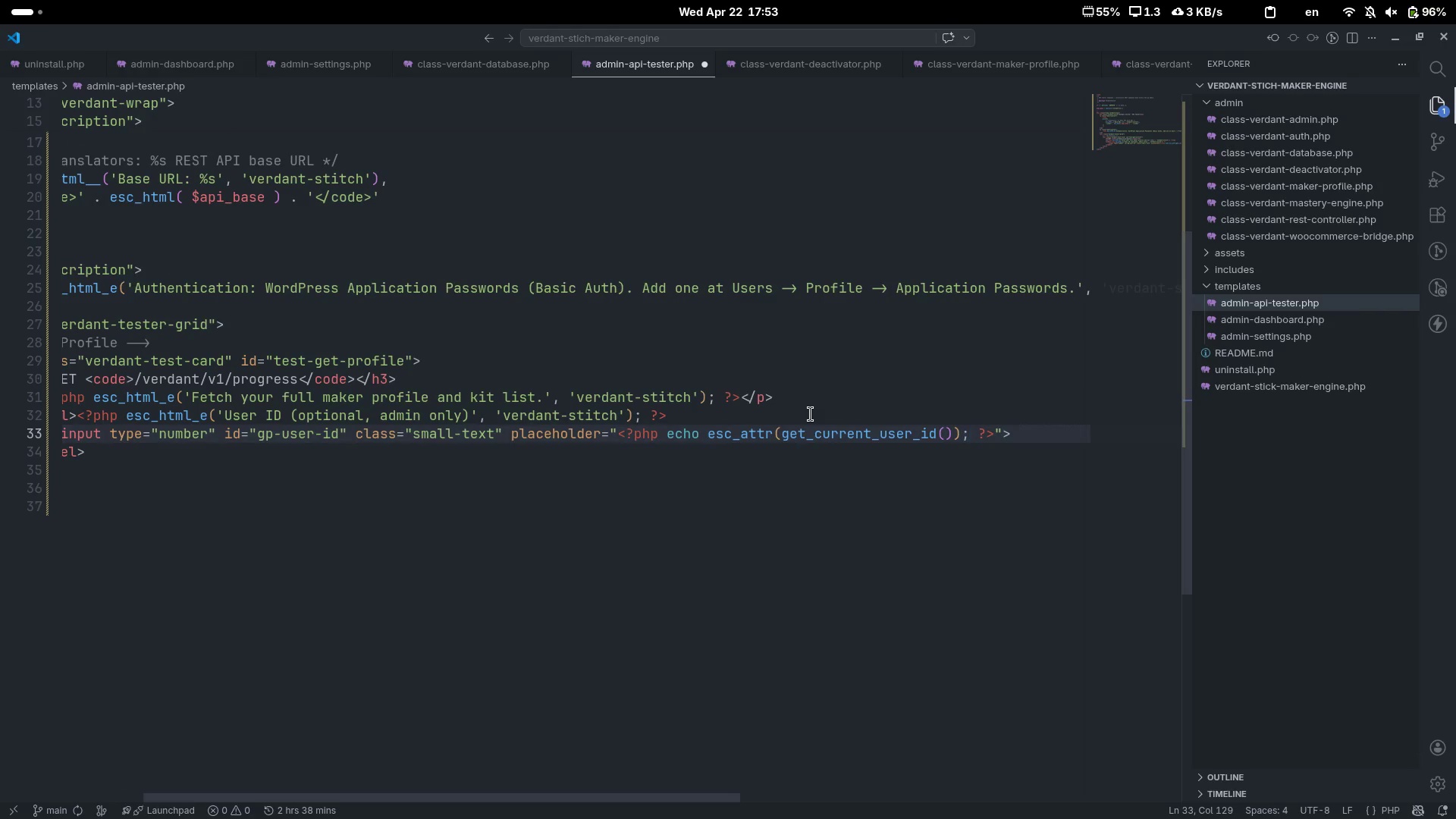 
key(ArrowRight)
 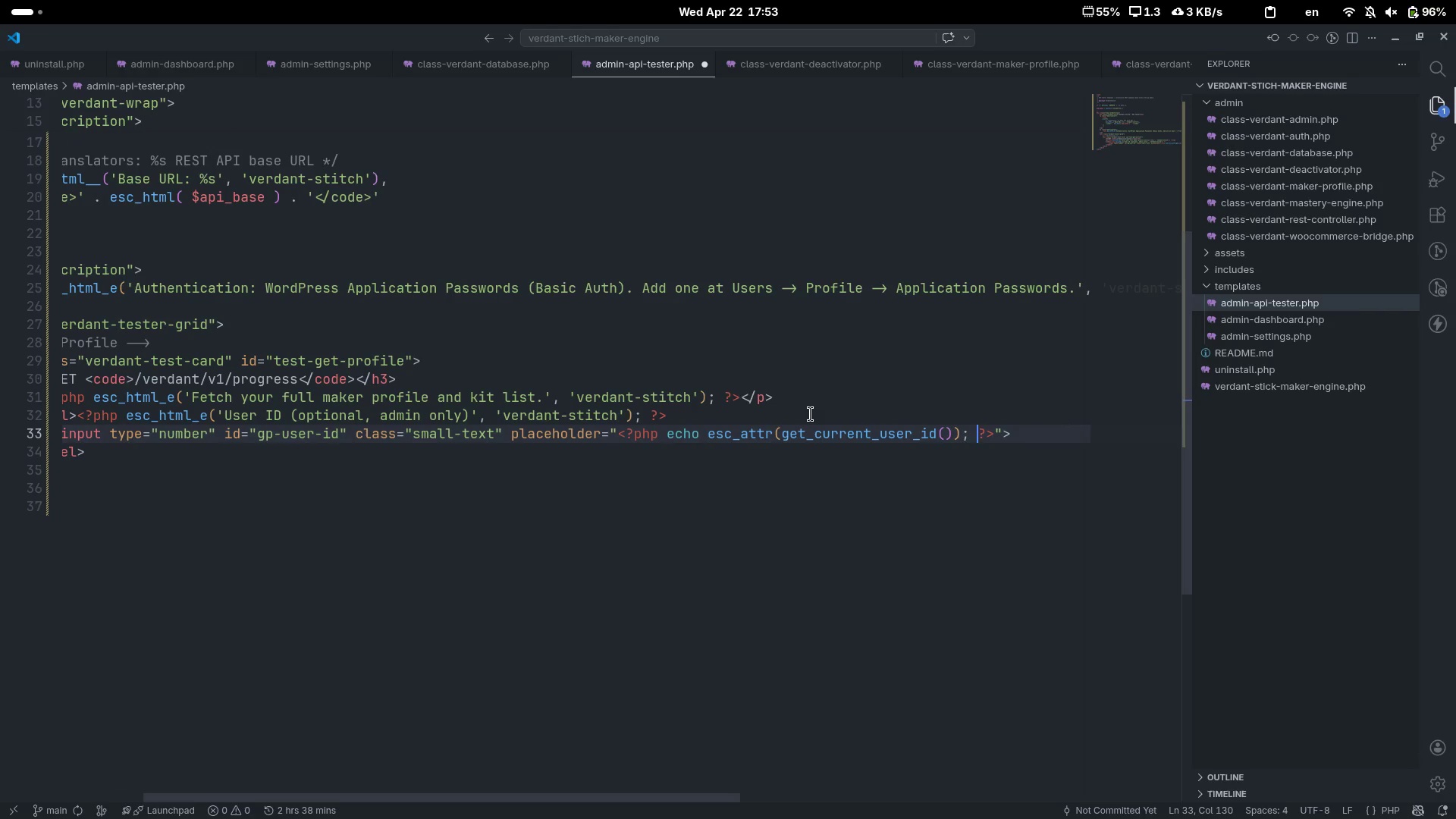 
key(ArrowRight)
 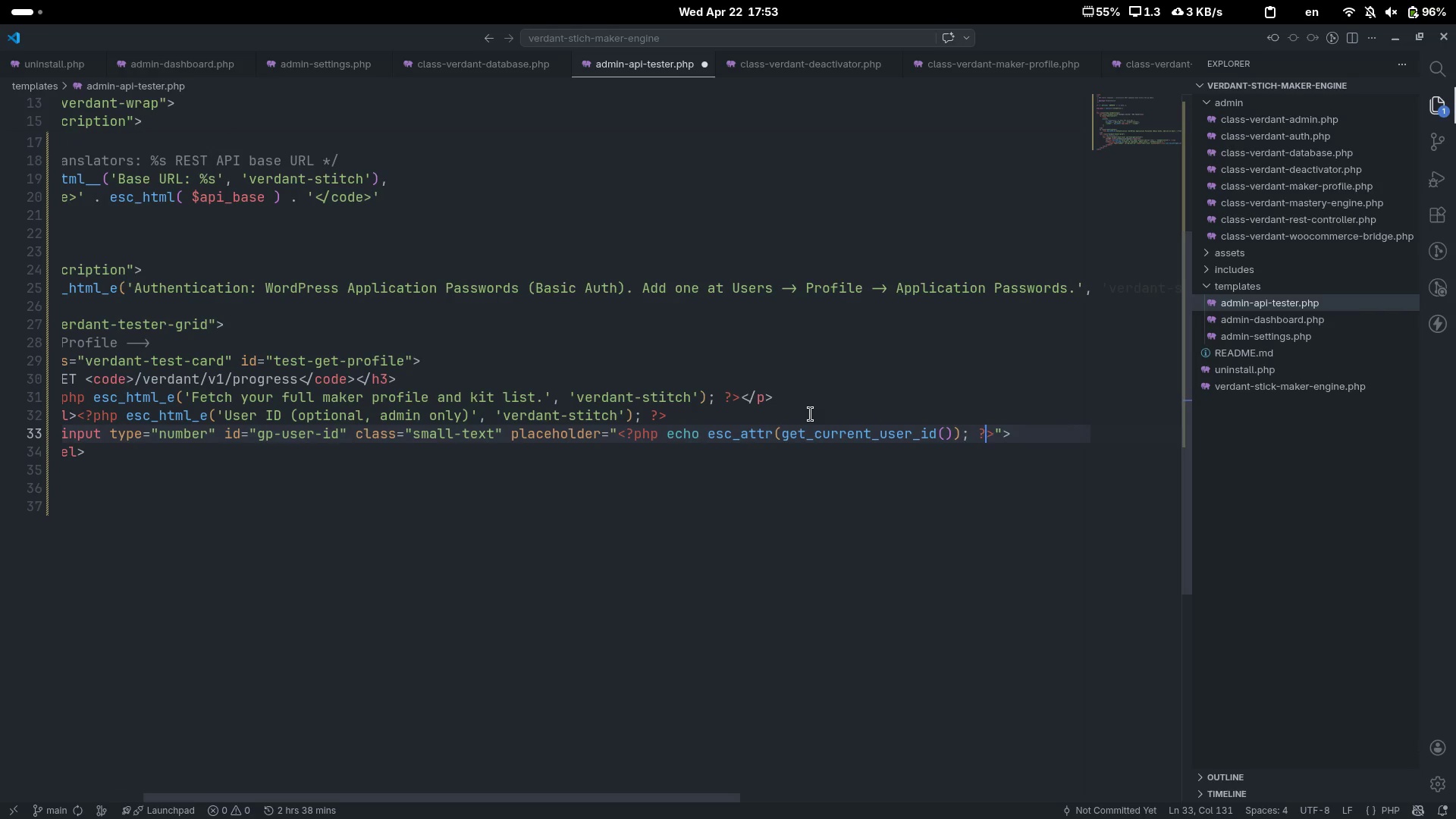 
key(ArrowRight)
 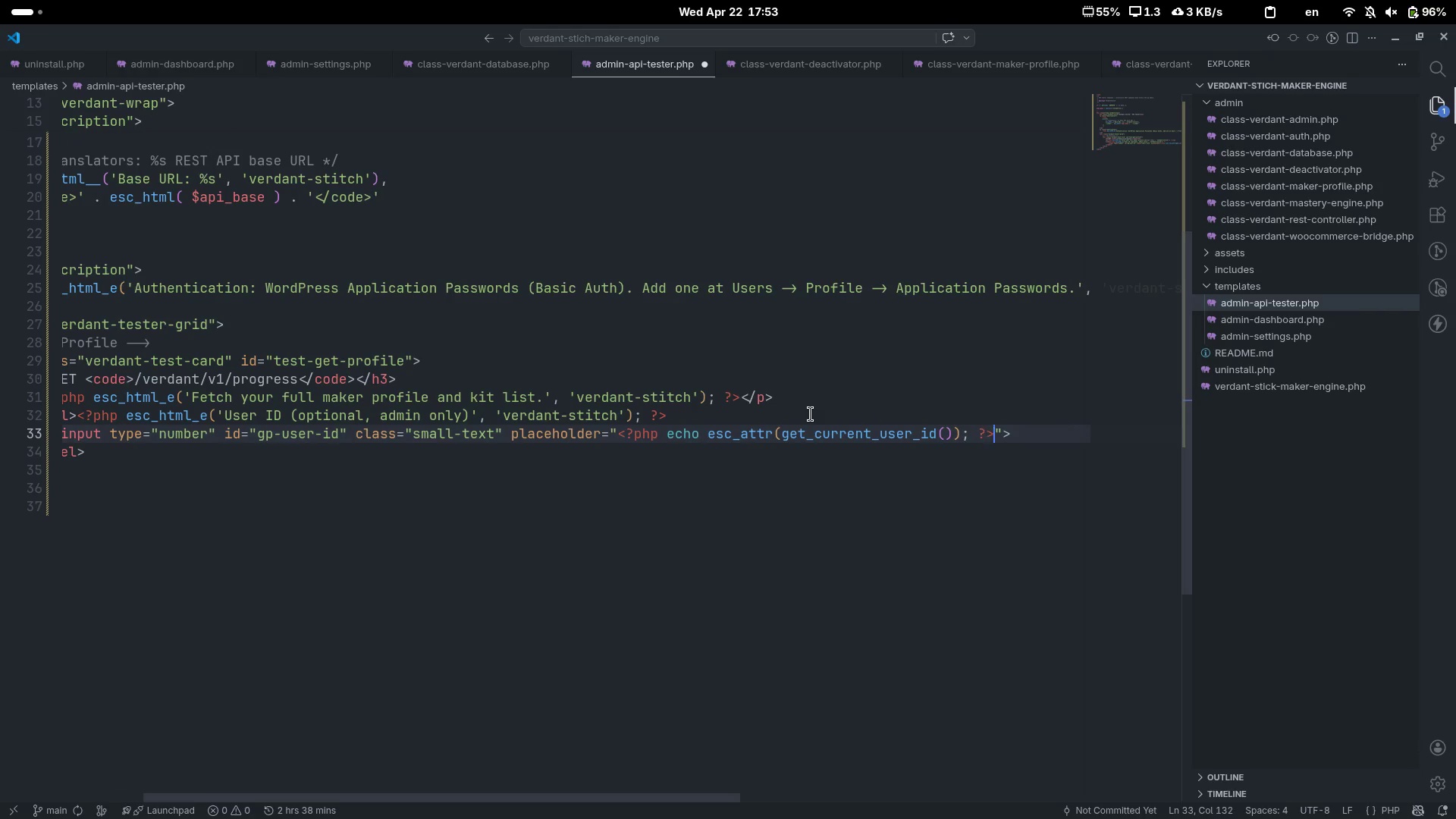 
key(ArrowRight)
 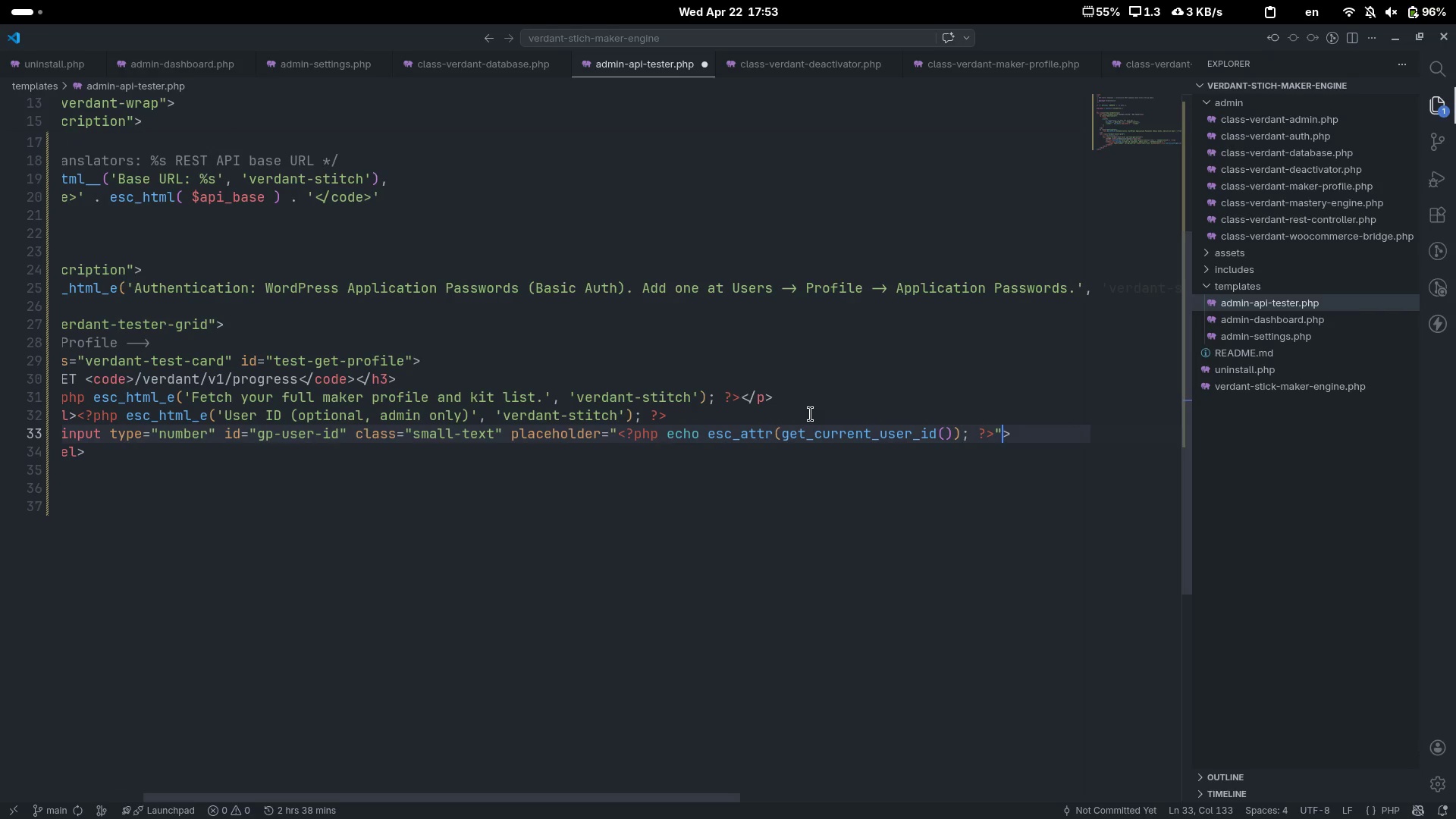 
key(Space)
 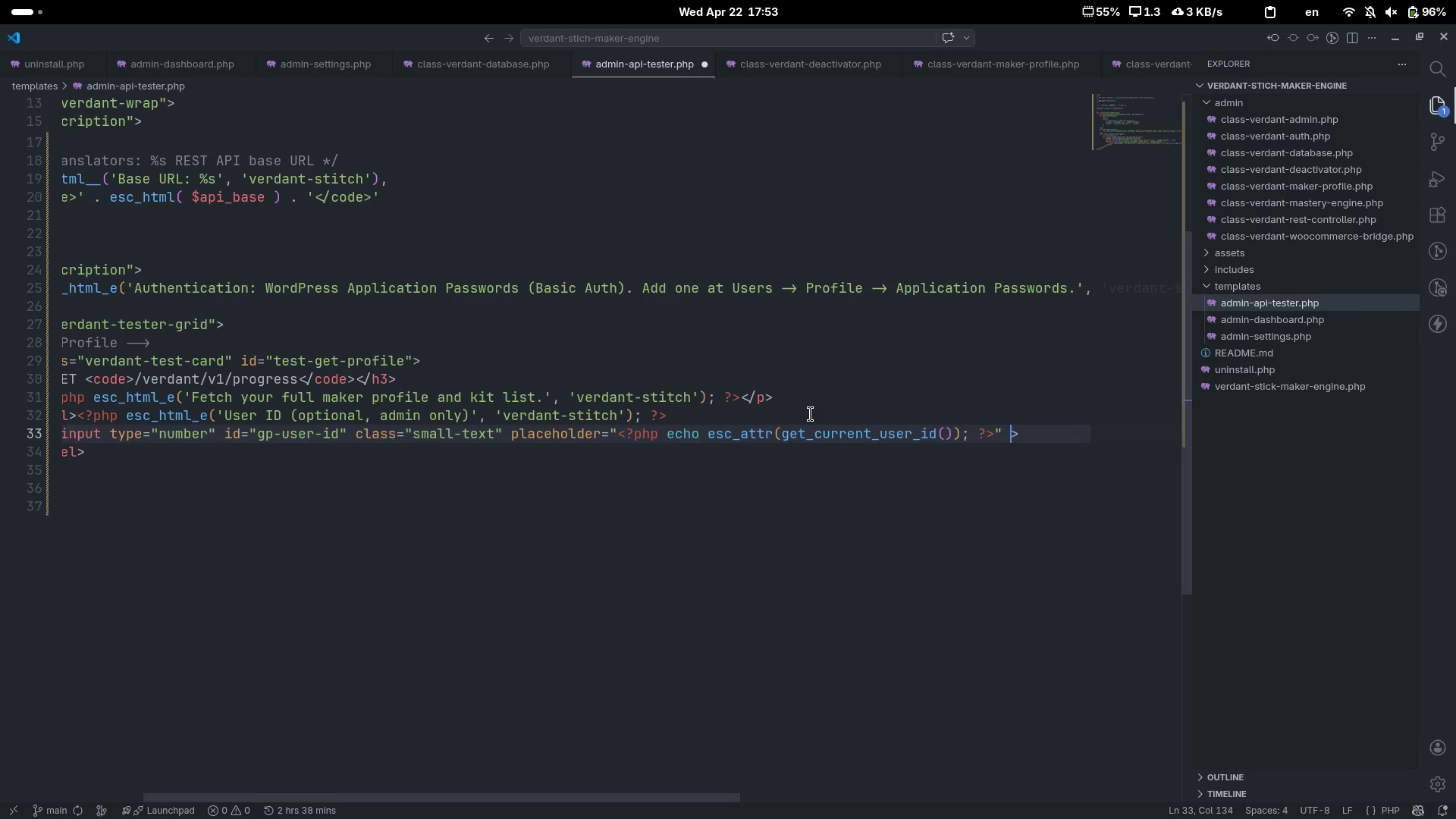 
key(Slash)
 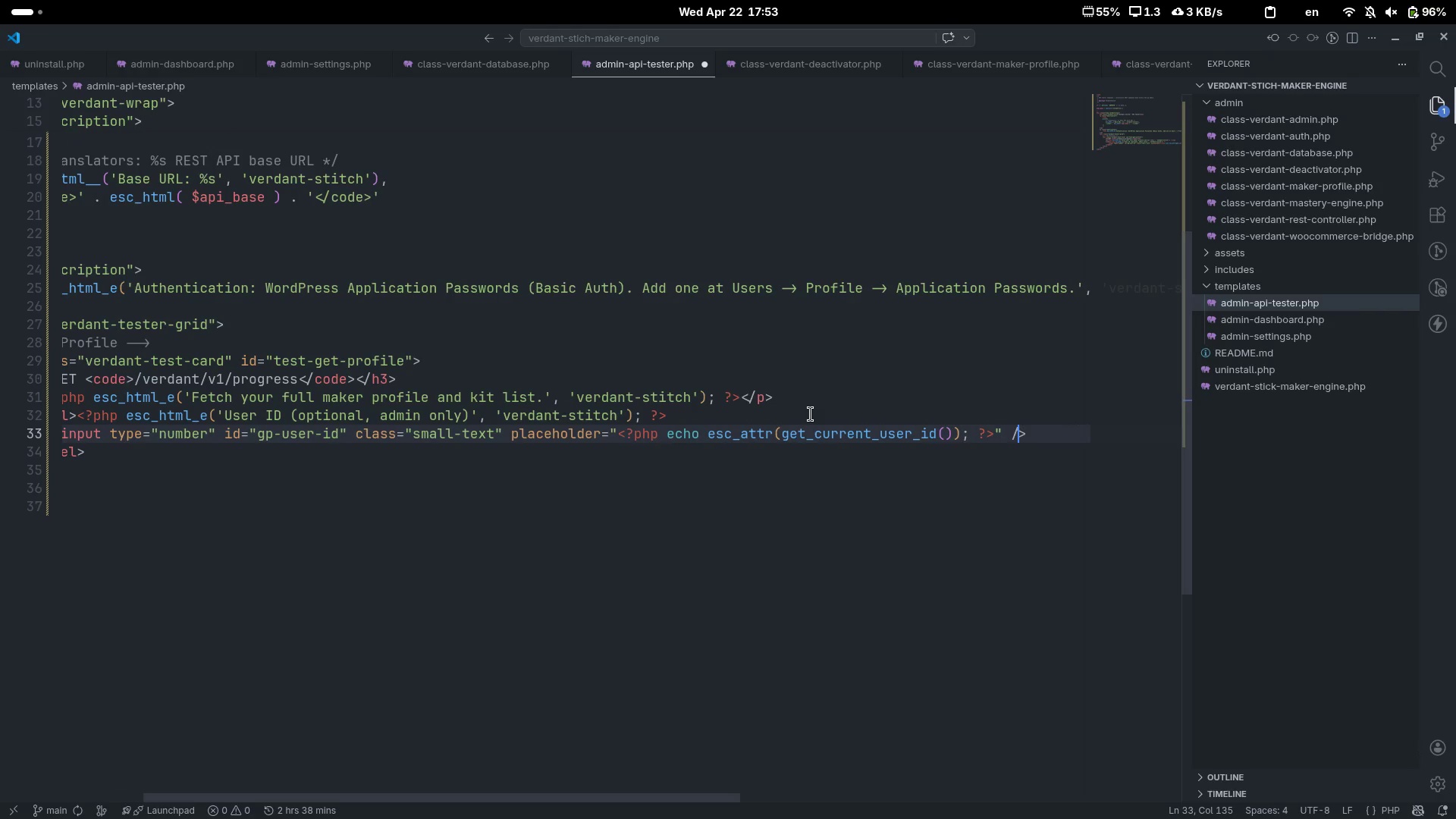 
scroll: coordinate [811, 414], scroll_direction: up, amount: 10.0
 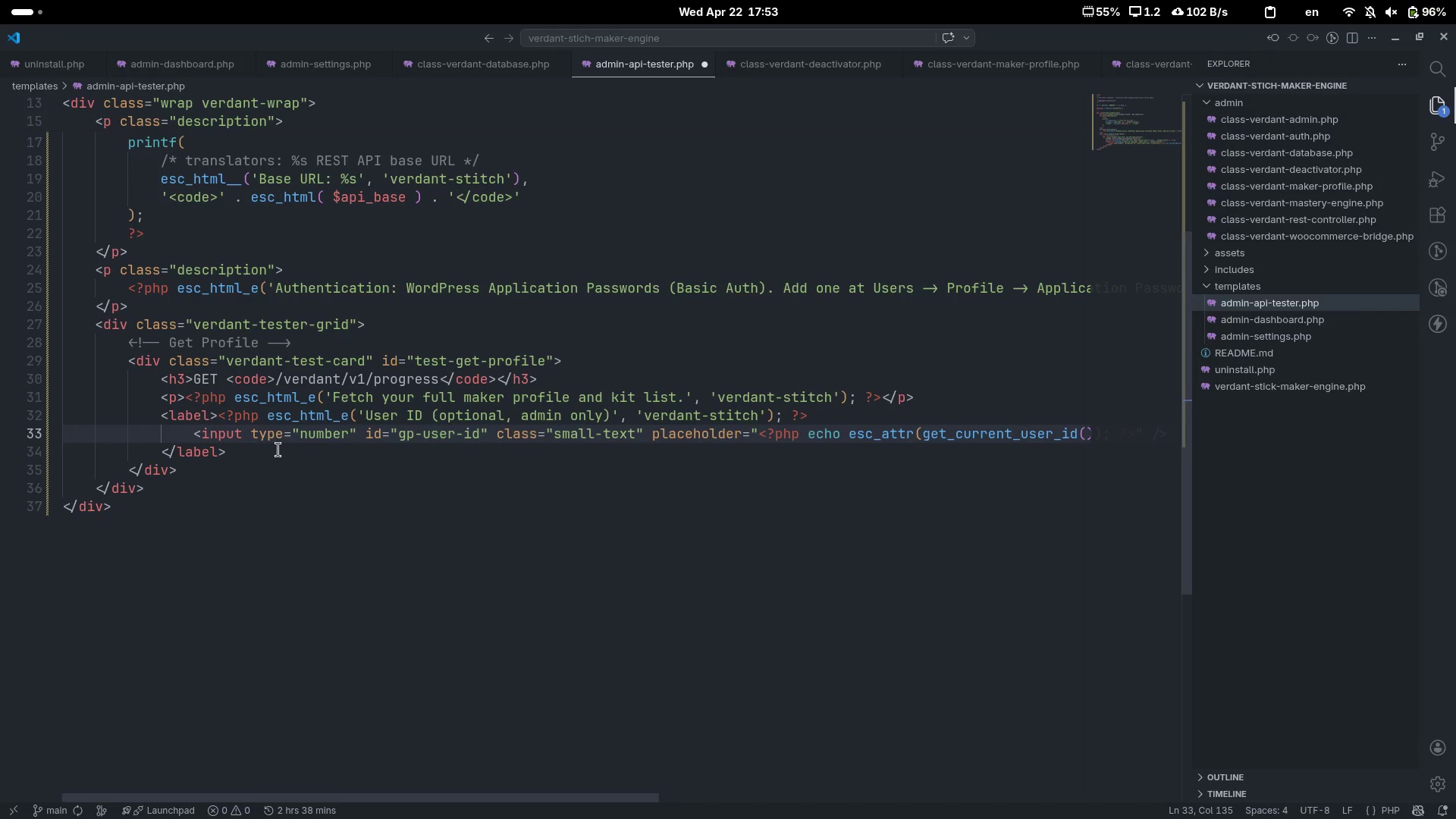 
left_click([277, 449])
 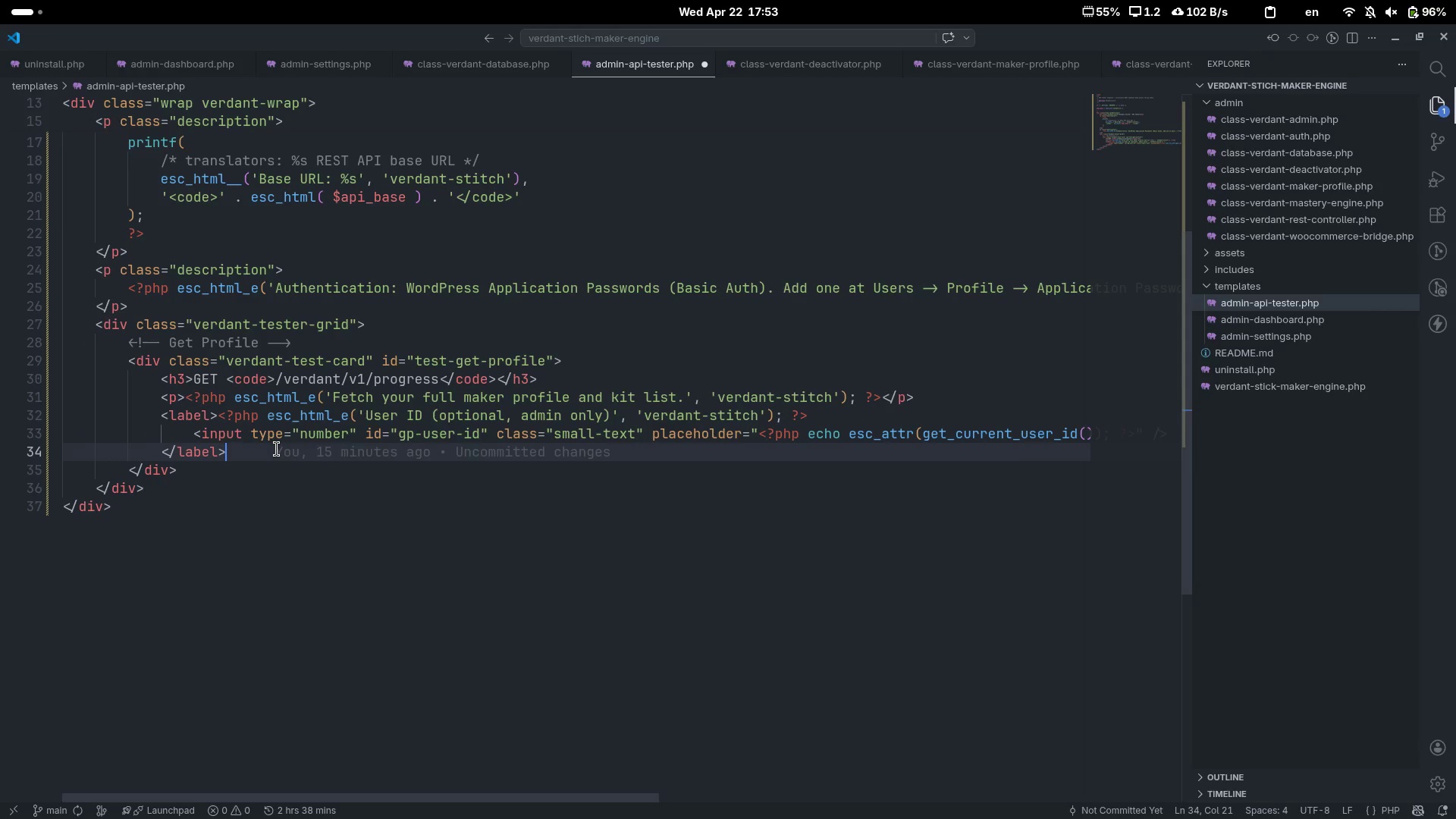 
key(Enter)
 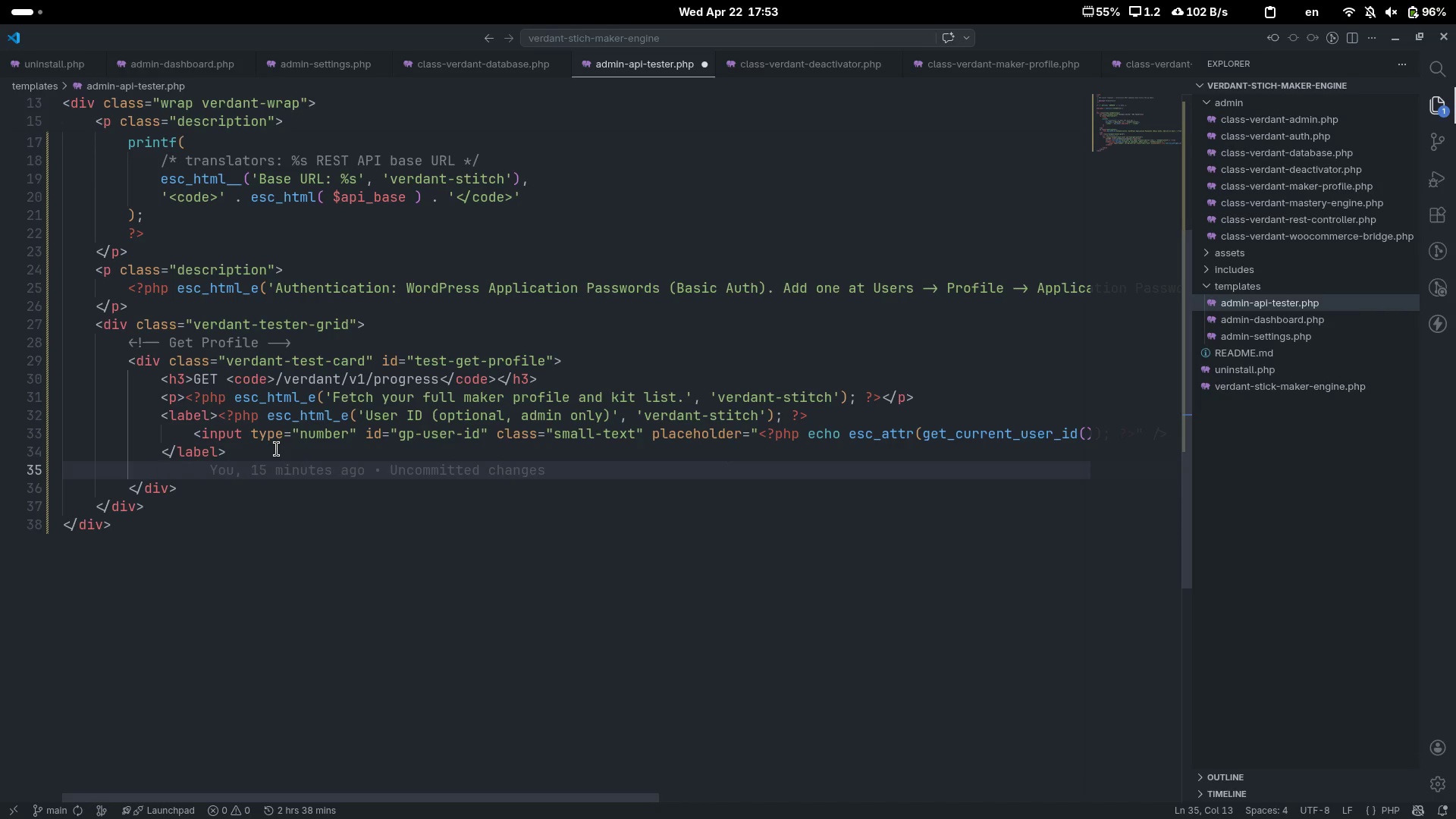 
key(Shift+ShiftLeft)
 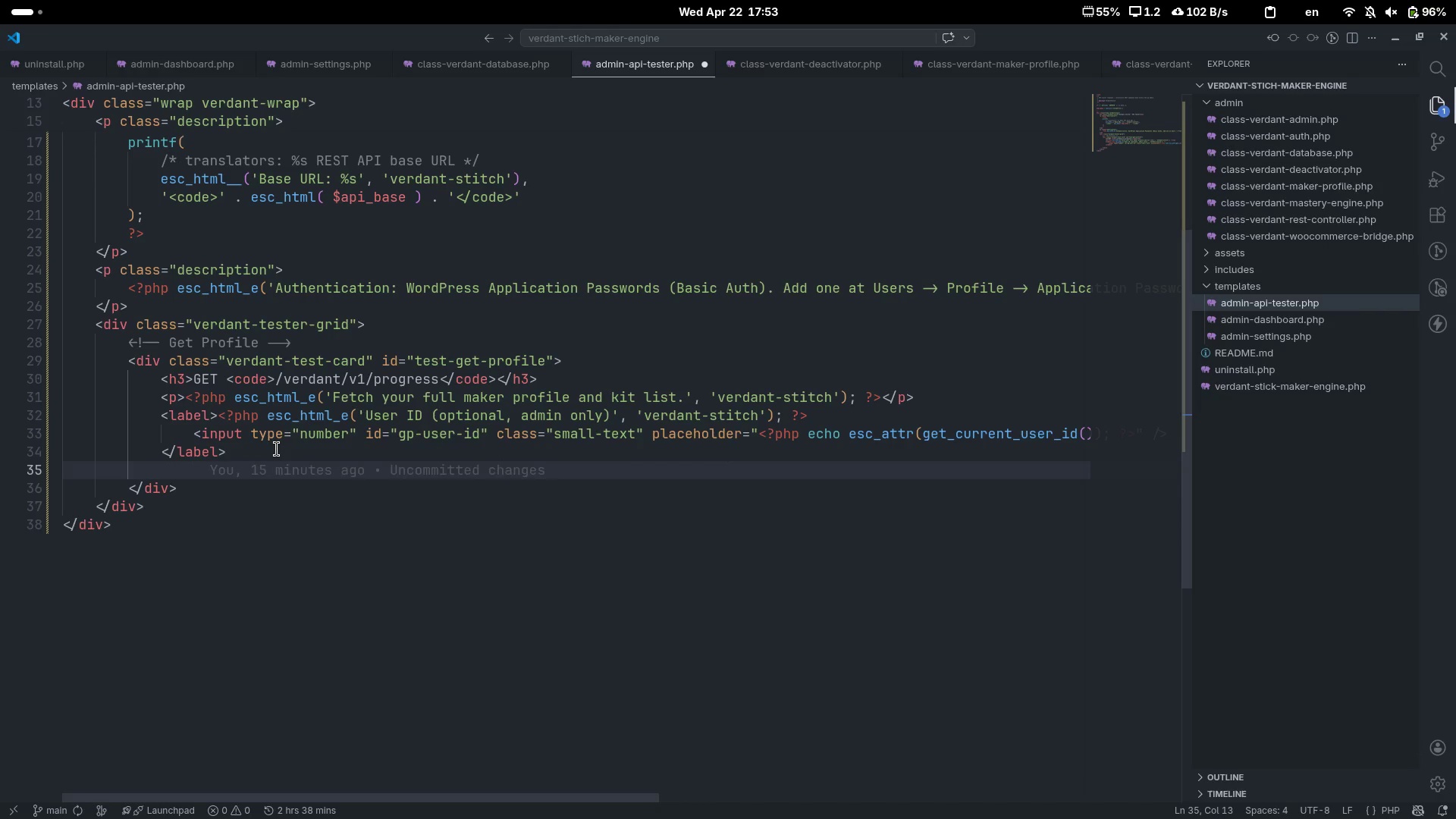 
key(Shift+Comma)
 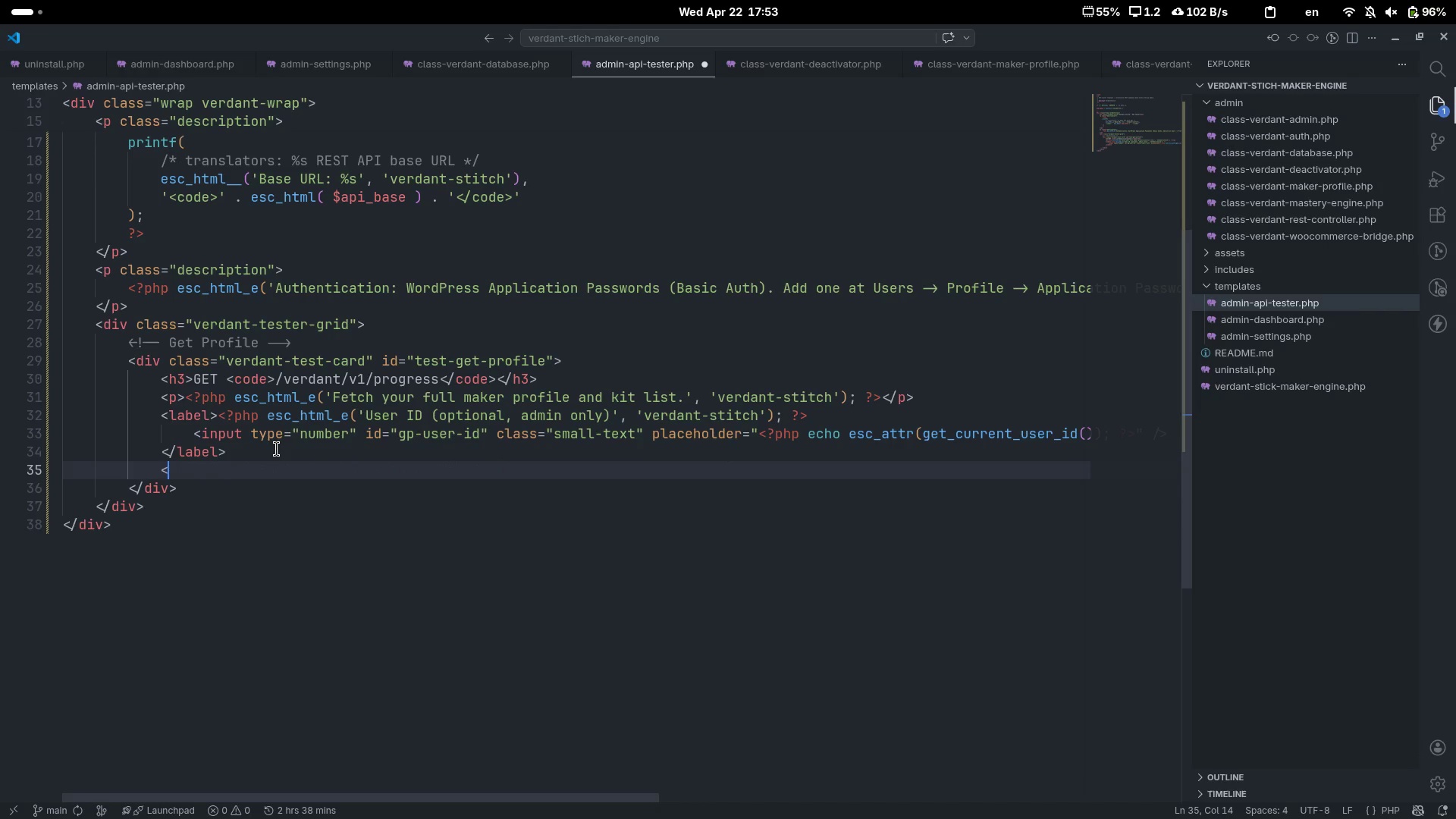 
key(Shift+Period)
 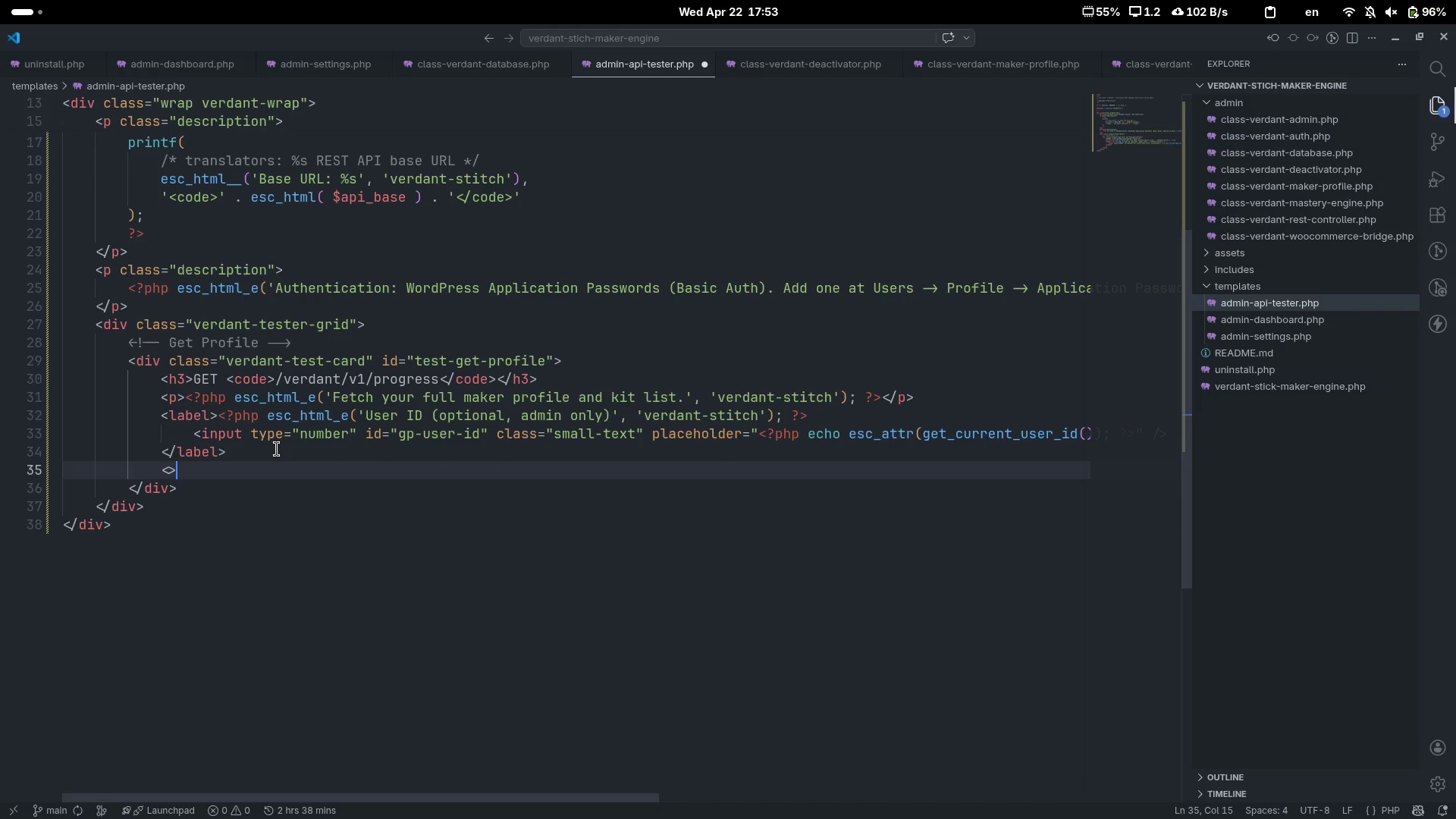 
key(ArrowLeft)
 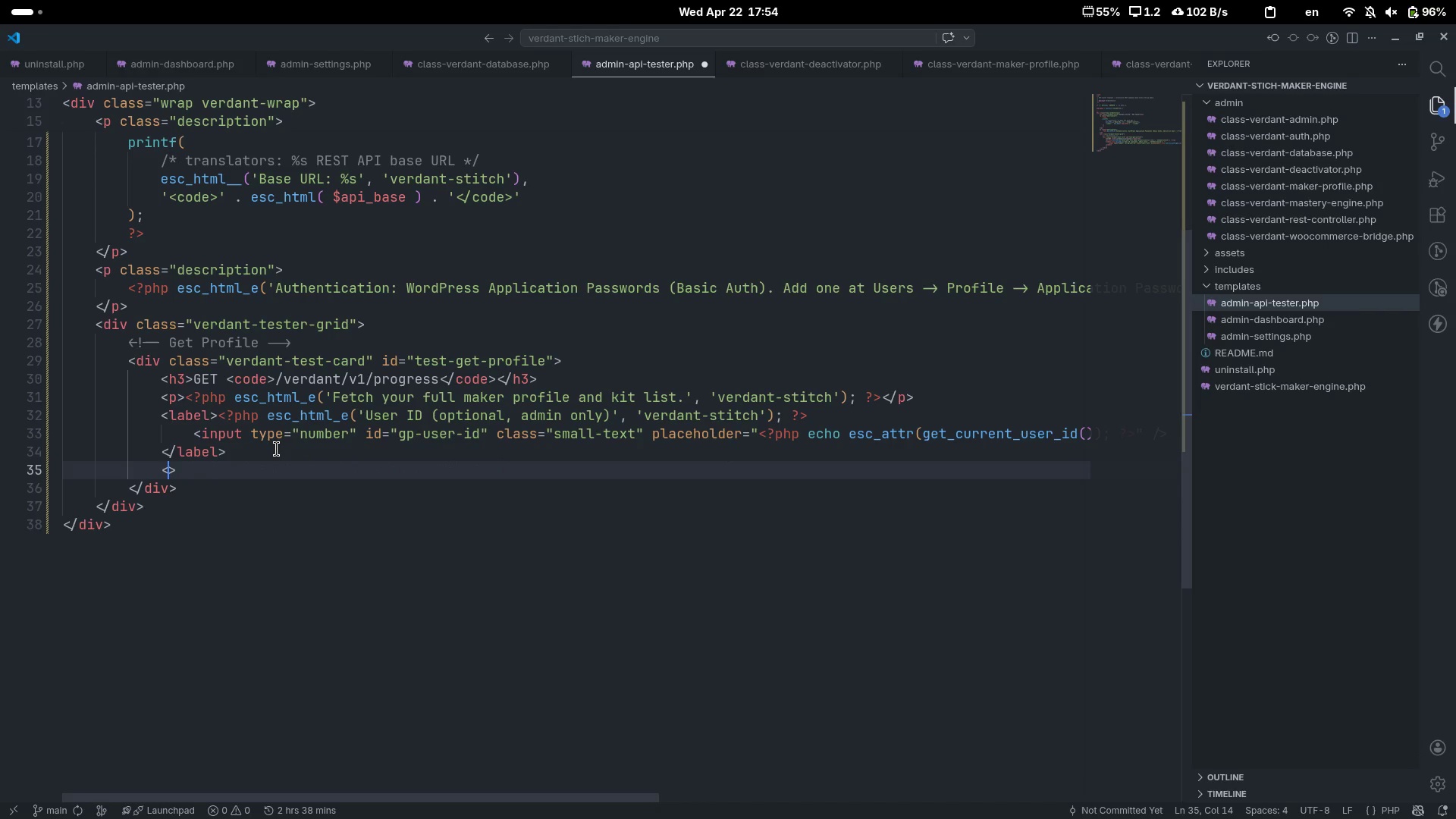 
type(button)
 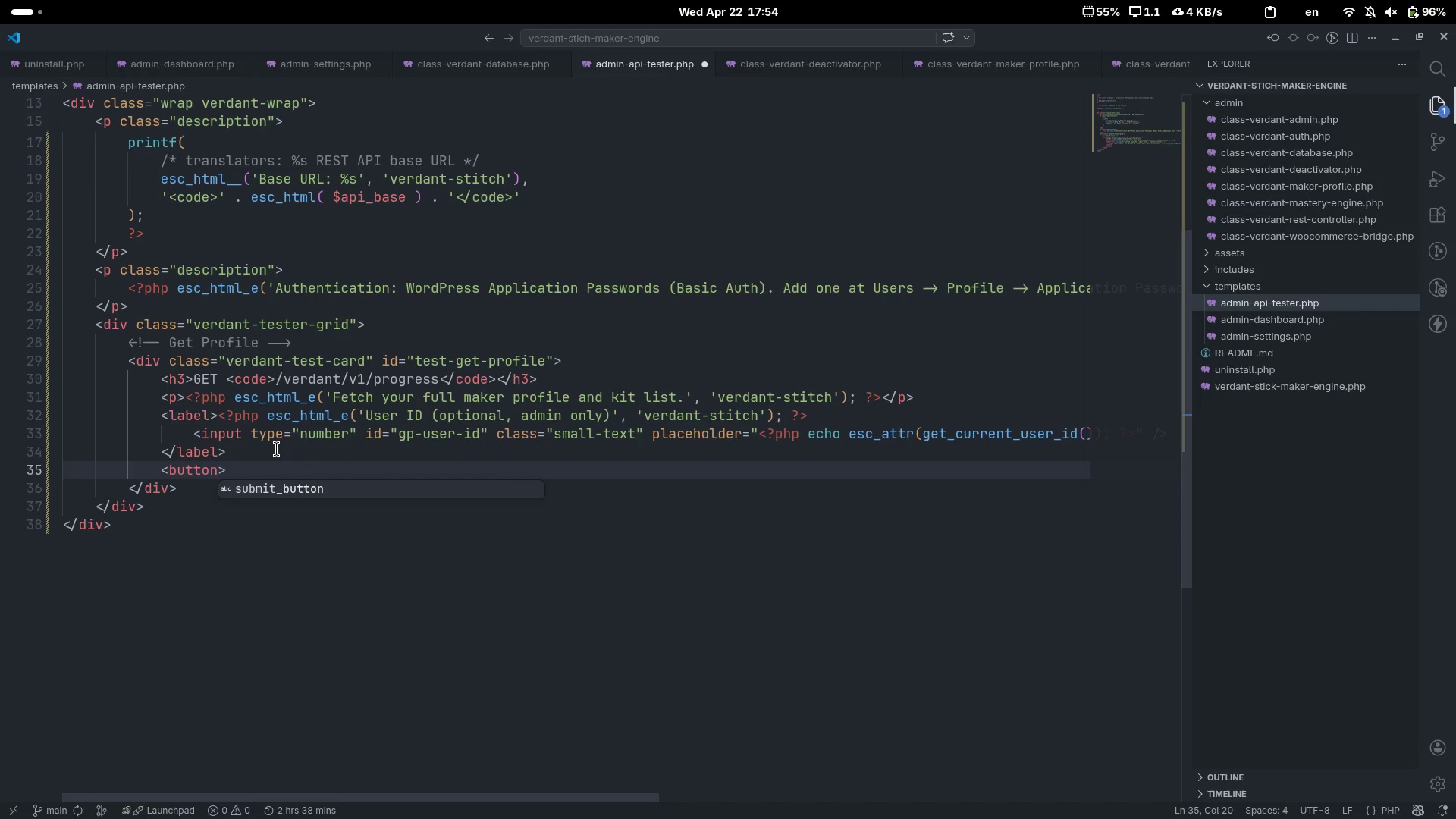 
key(ArrowRight)
 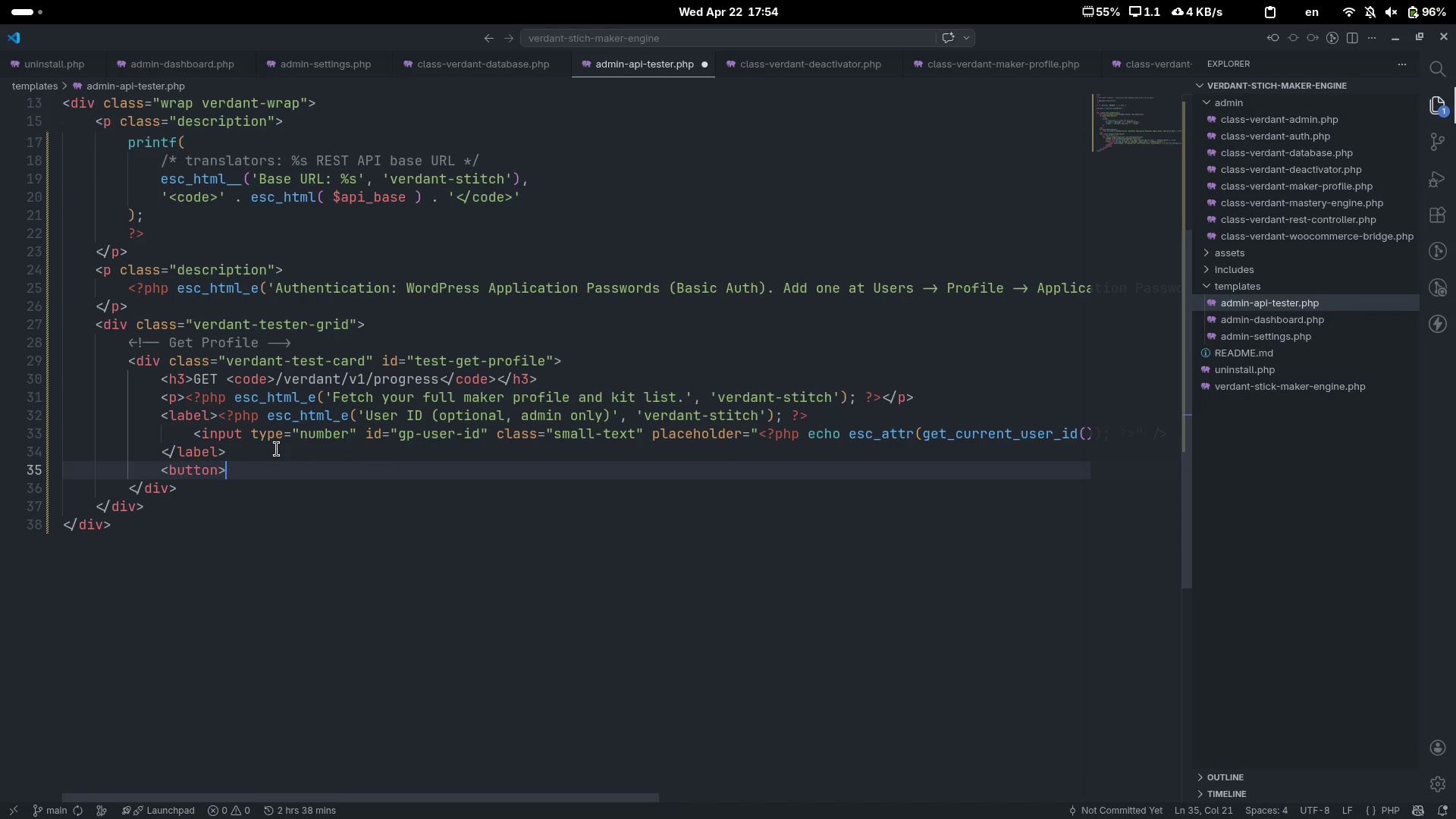 
key(Shift+Comma)
 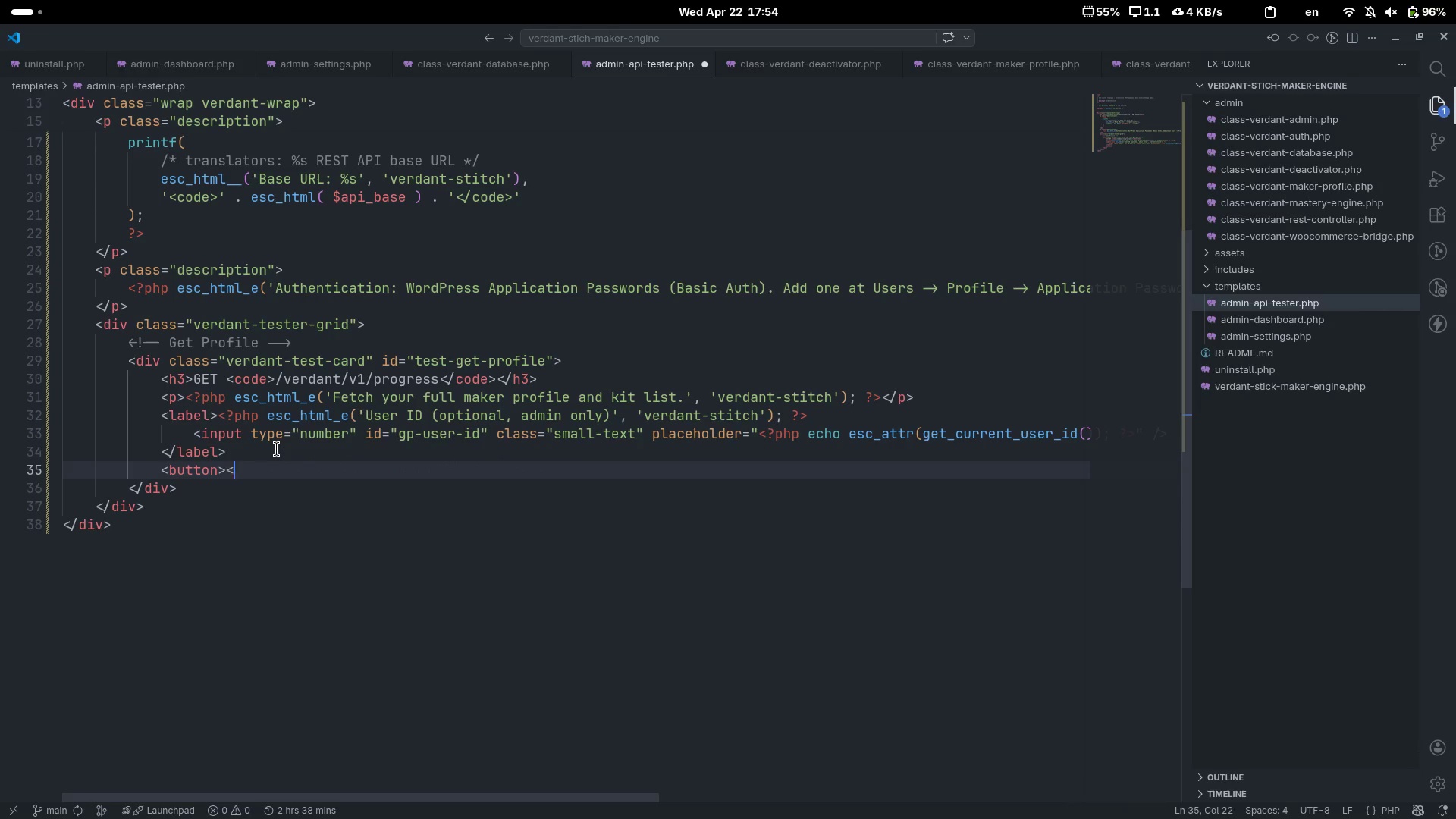 
key(Shift+Period)
 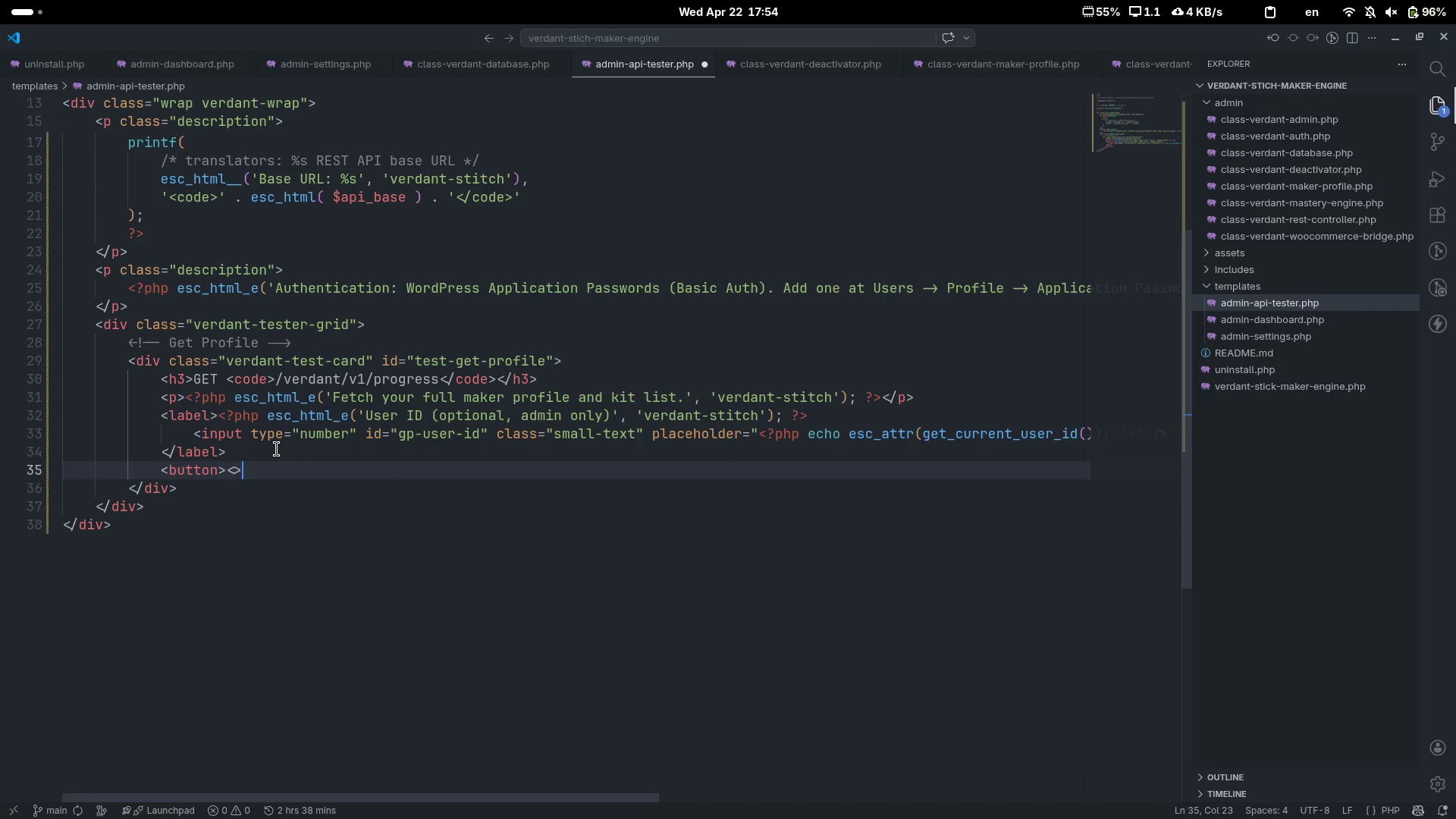 
key(ArrowLeft)
 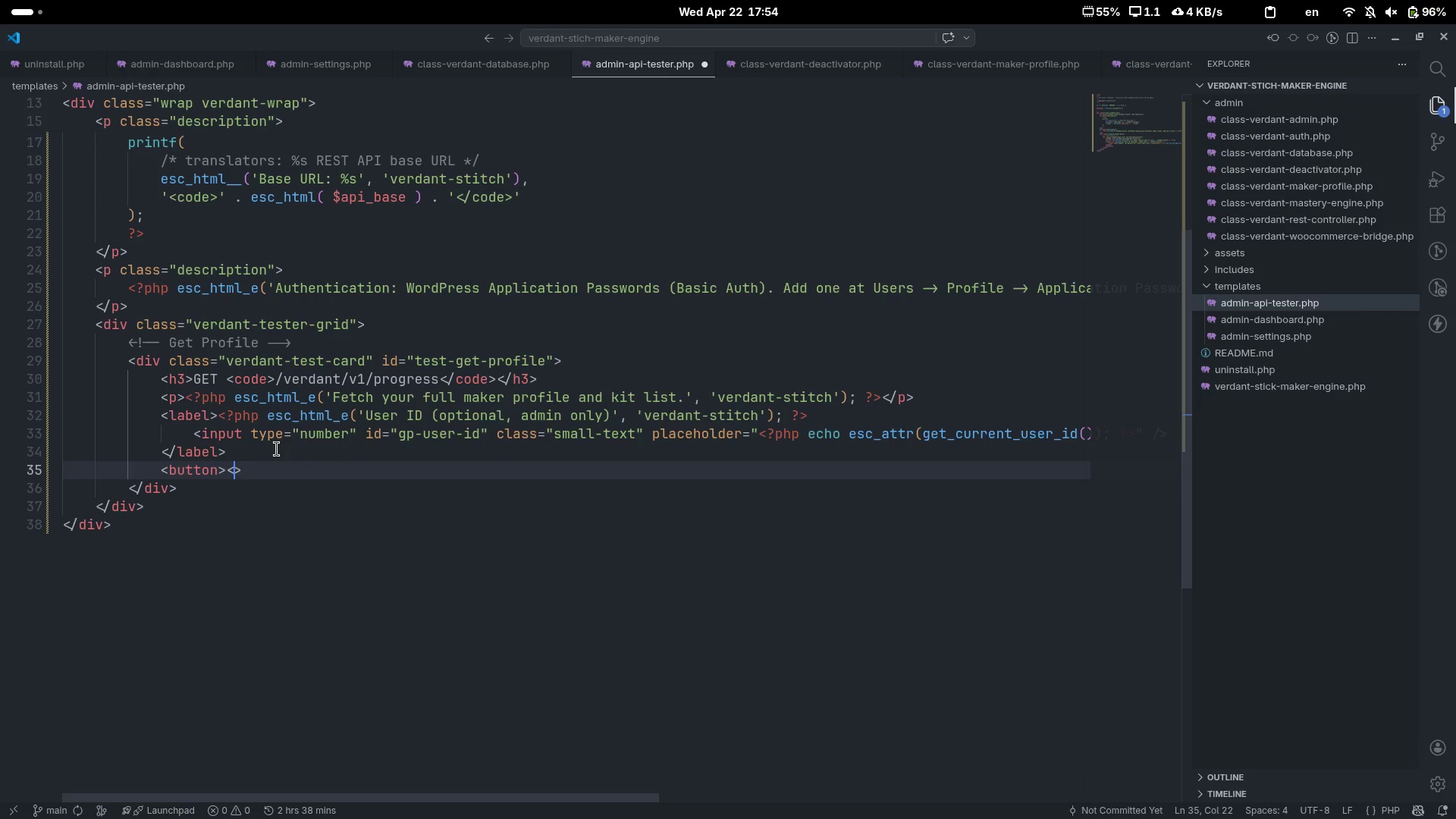 
type(/button)
 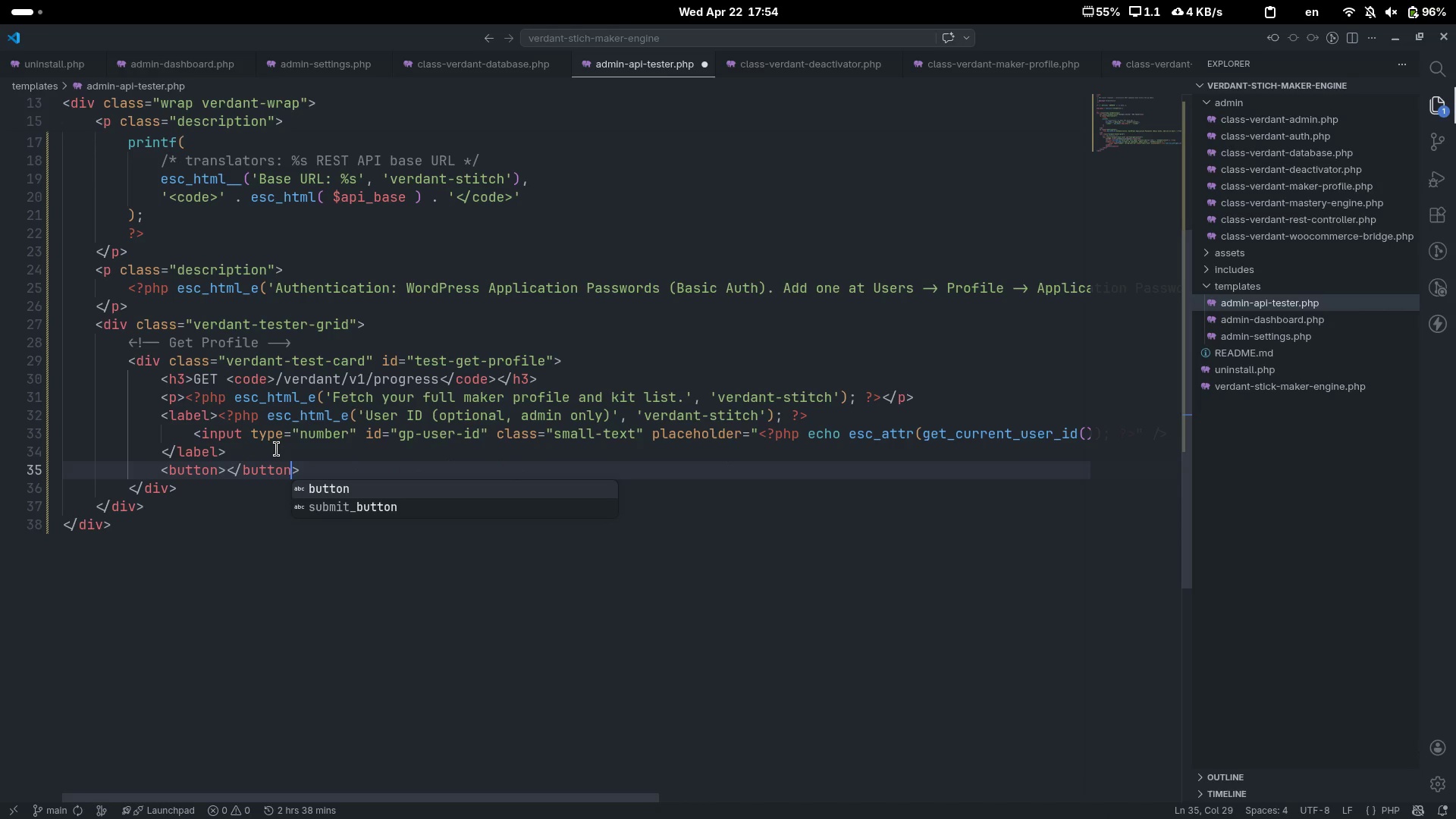 
key(Control+ControlLeft)
 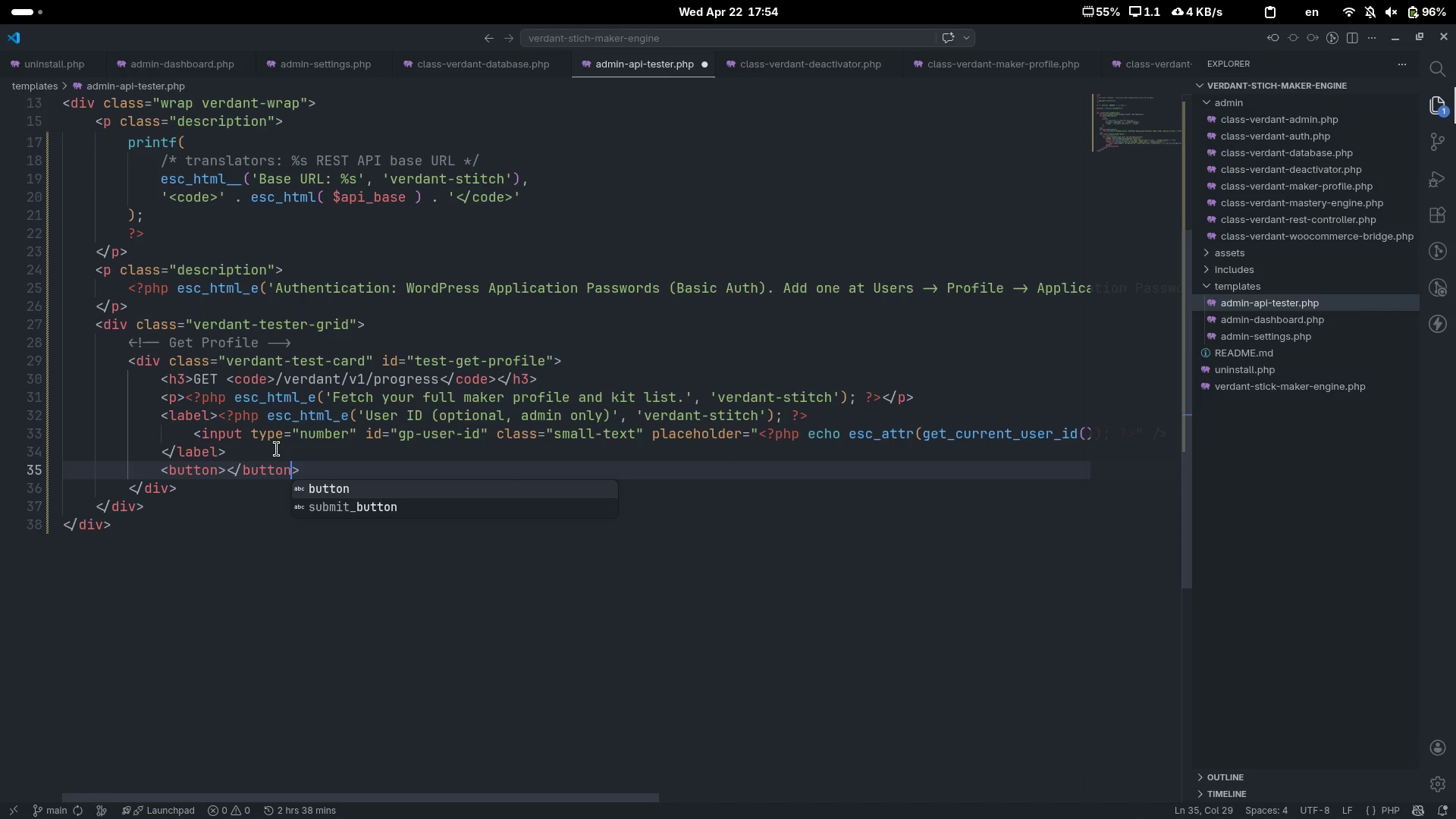 
key(Control+ArrowLeft)
 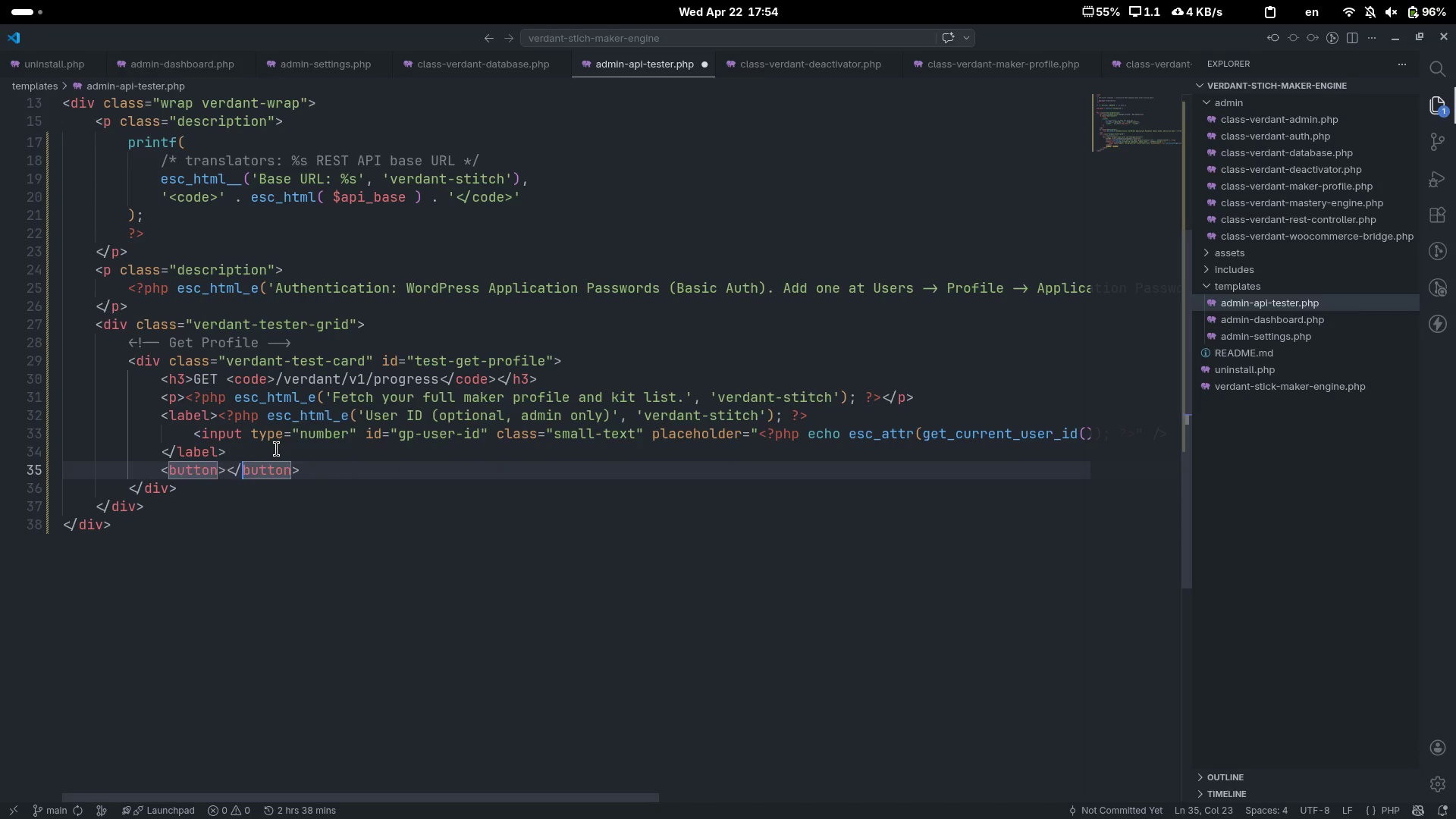 
key(ArrowLeft)
 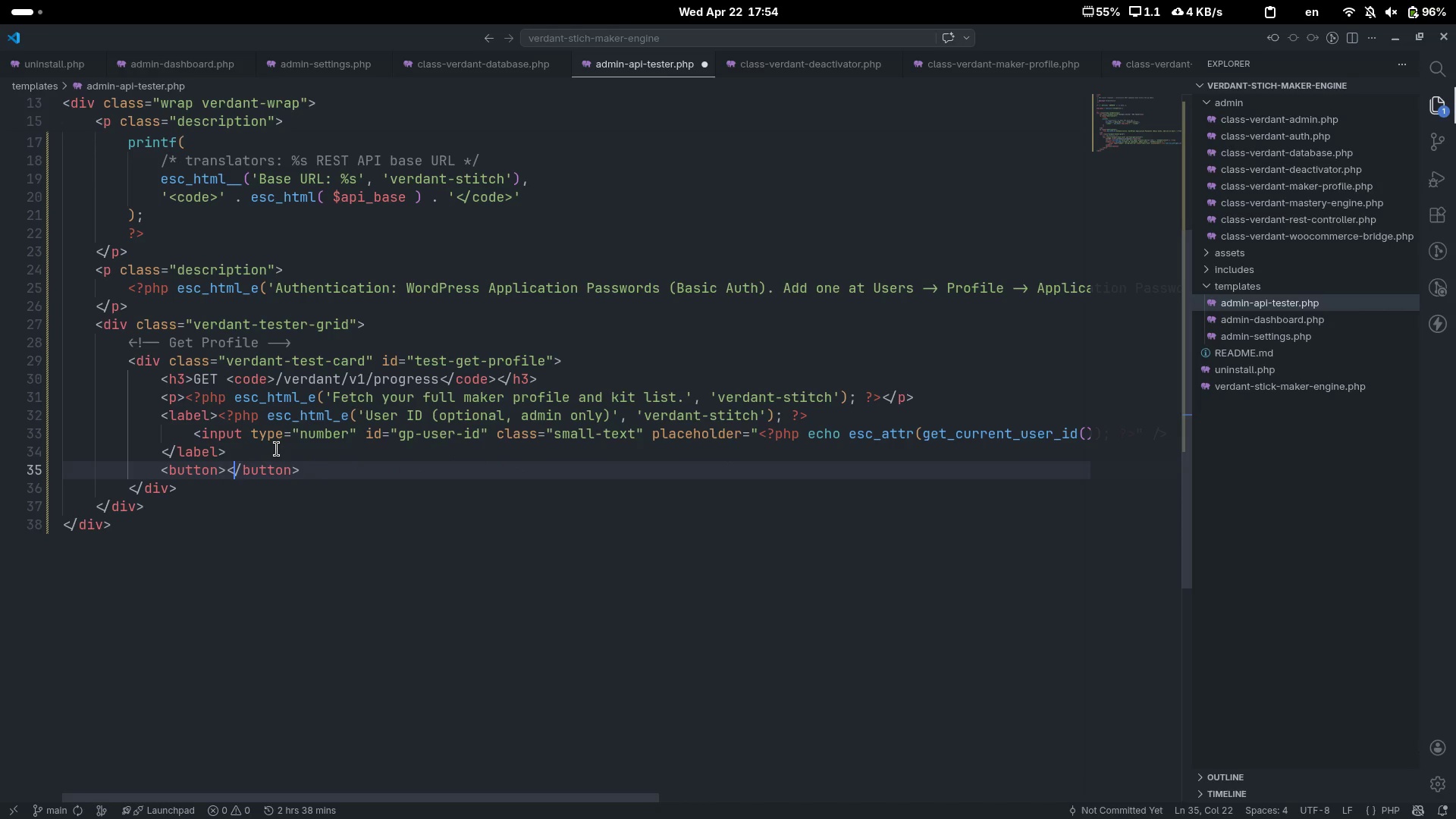 
key(ArrowLeft)
 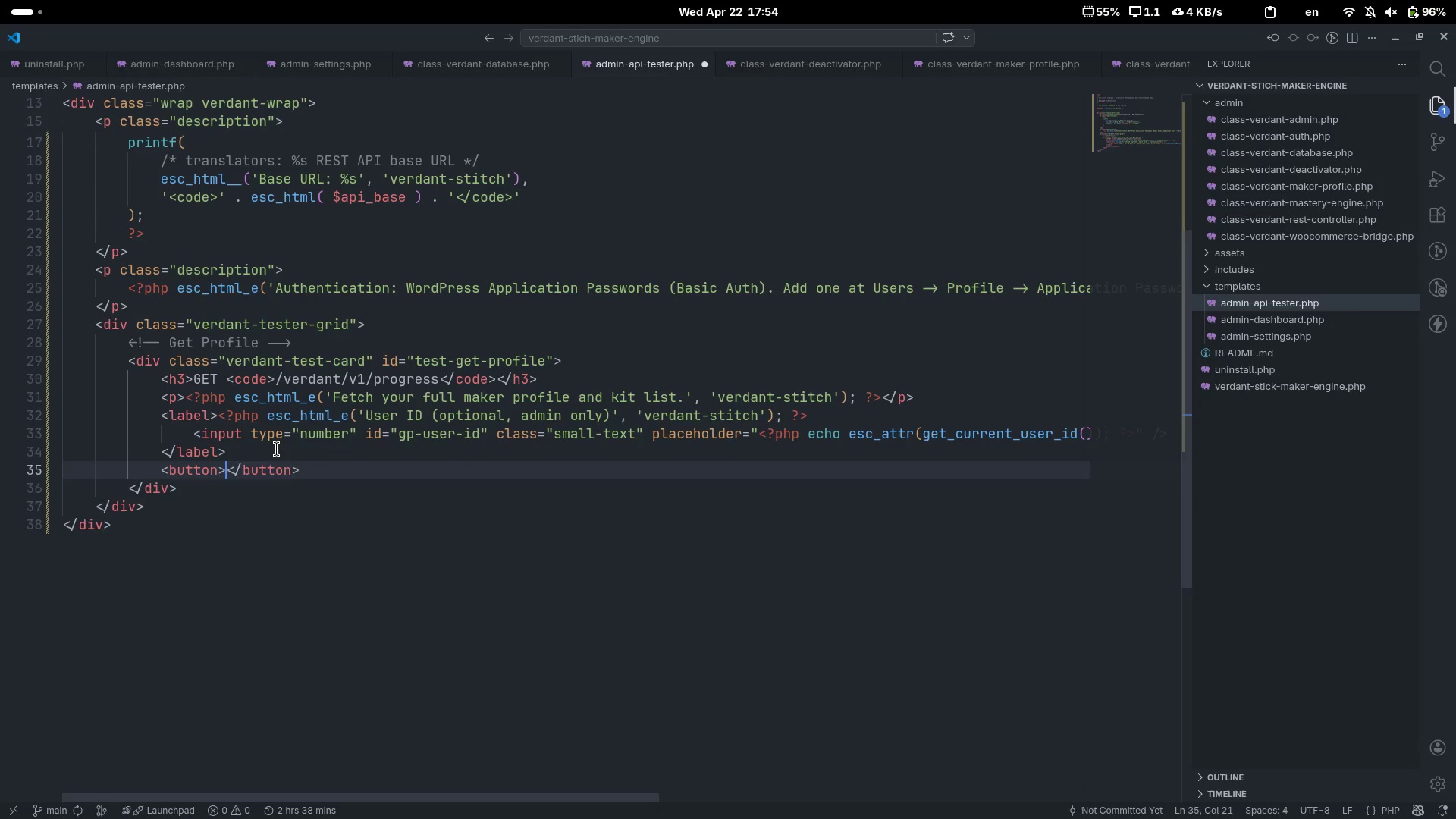 
key(Enter)
 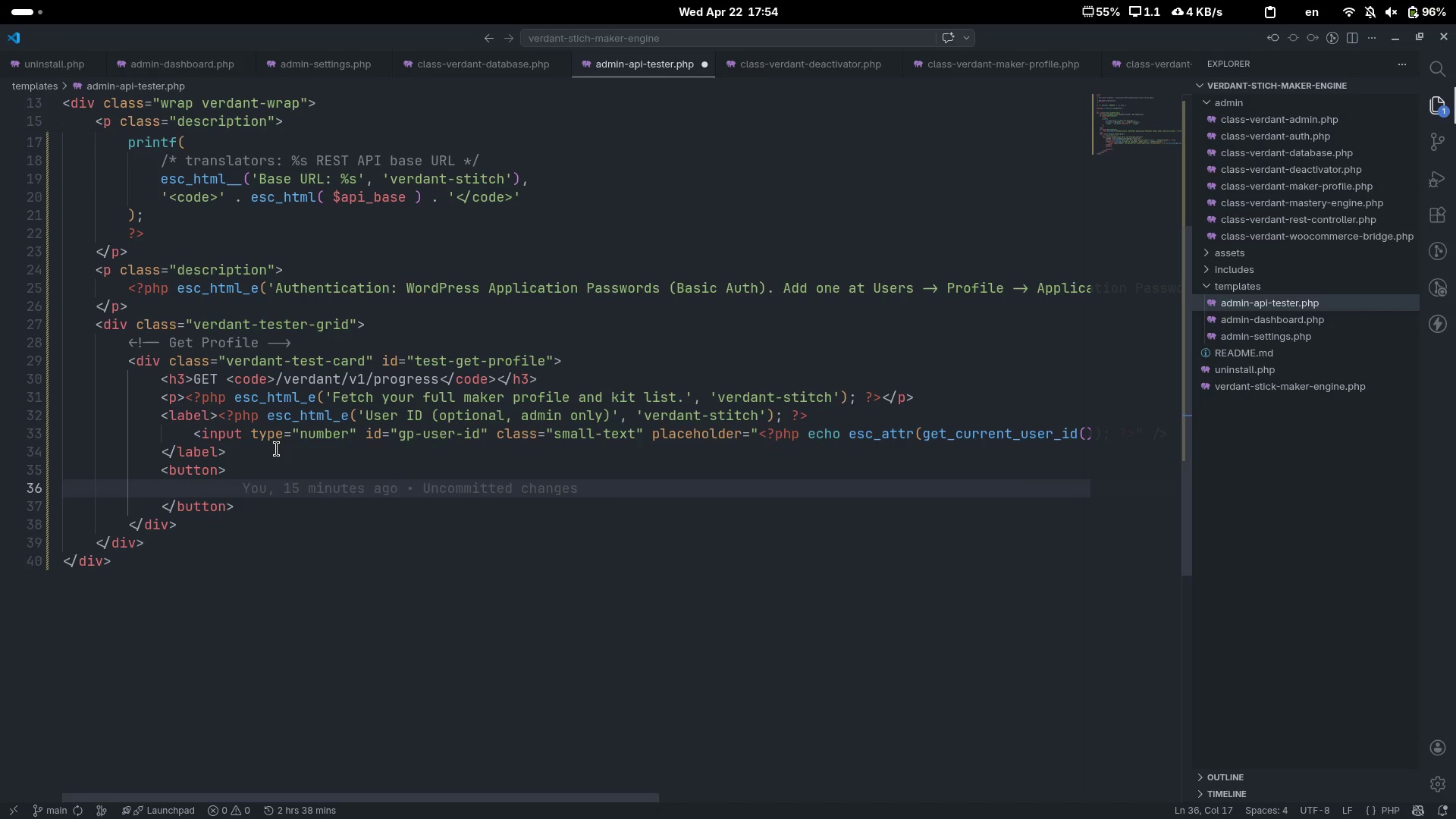 
key(ArrowUp)
 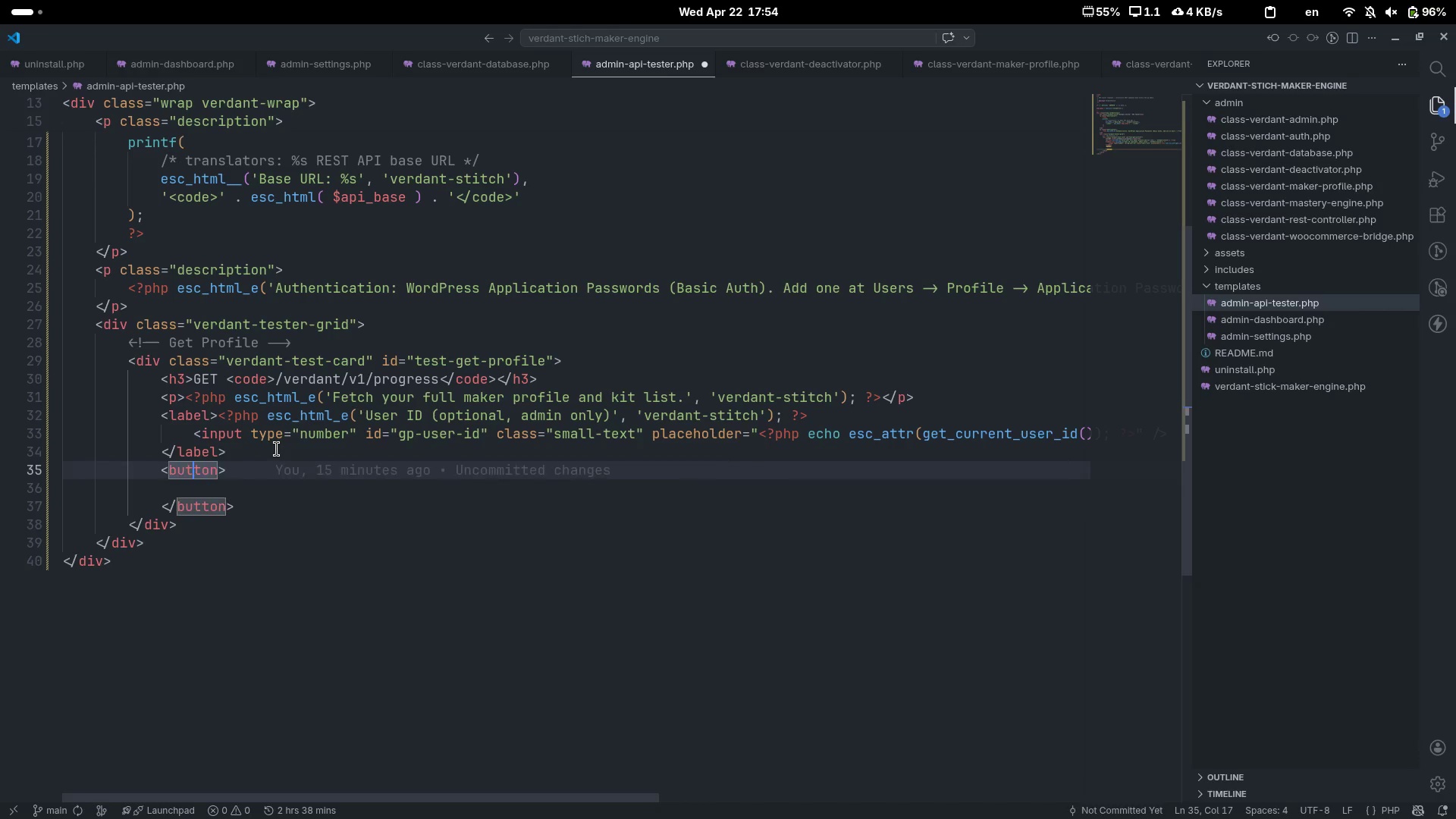 
key(Control+ControlLeft)
 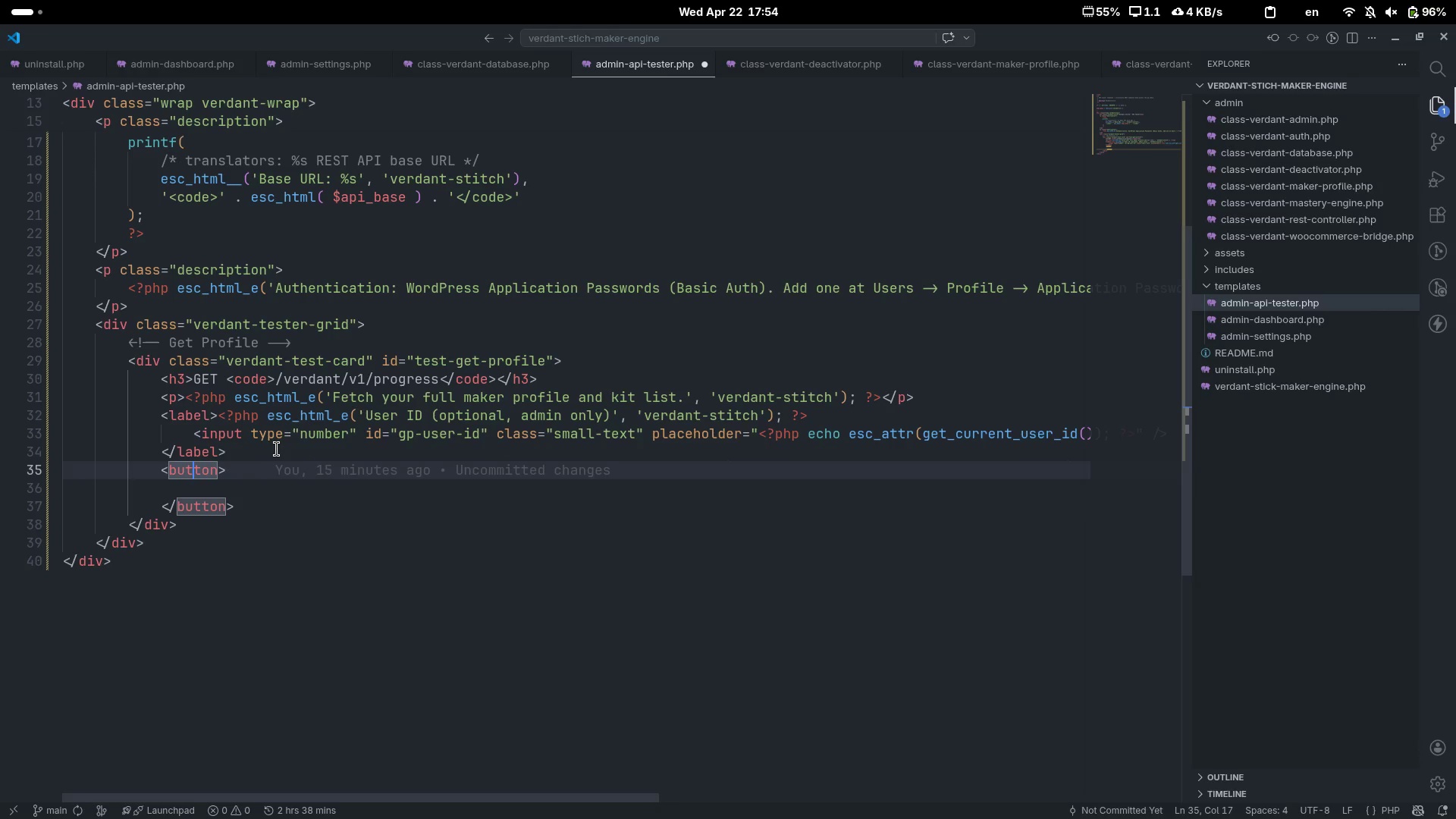 
key(Control+ArrowRight)
 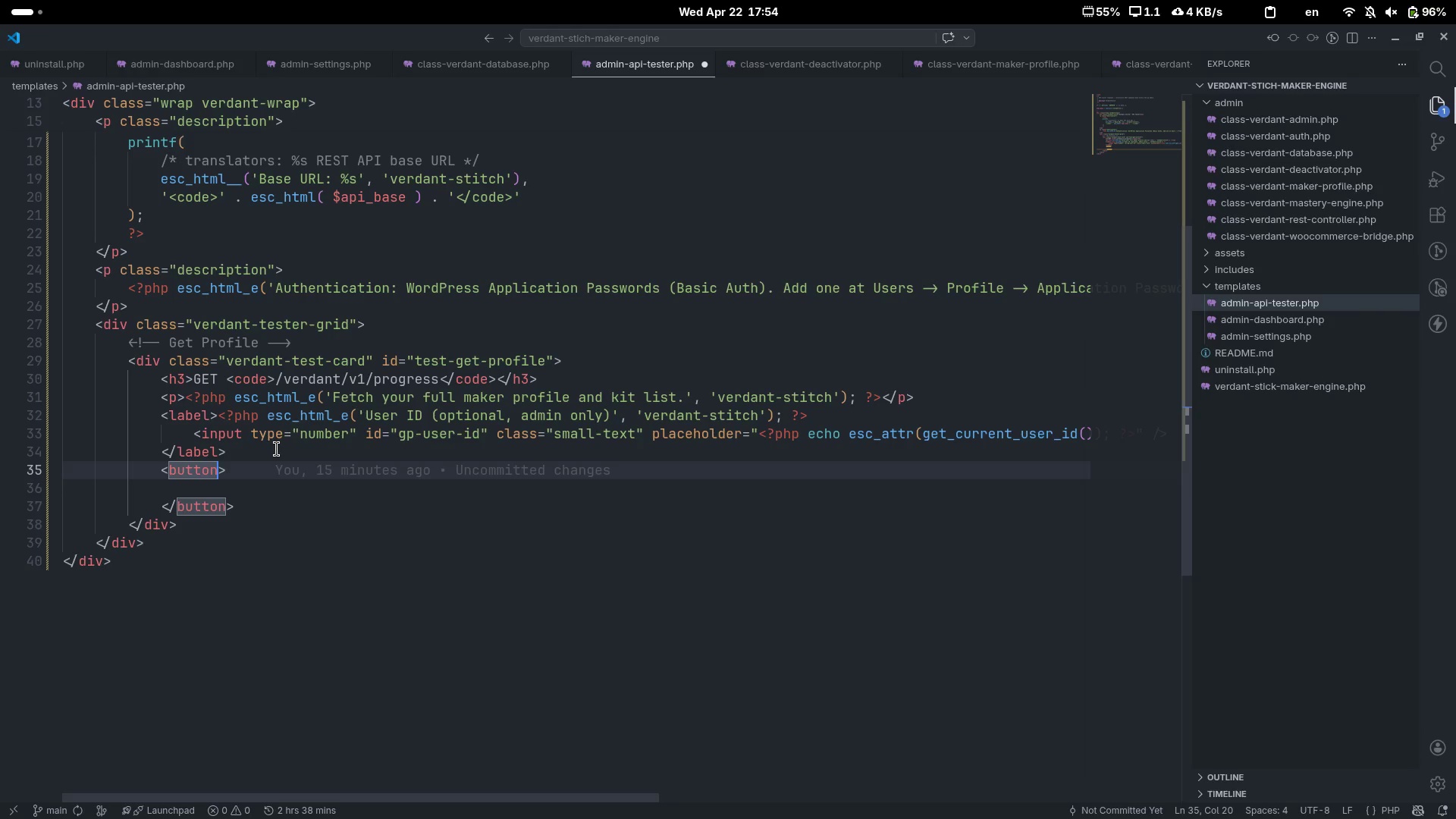 
type( class="")
 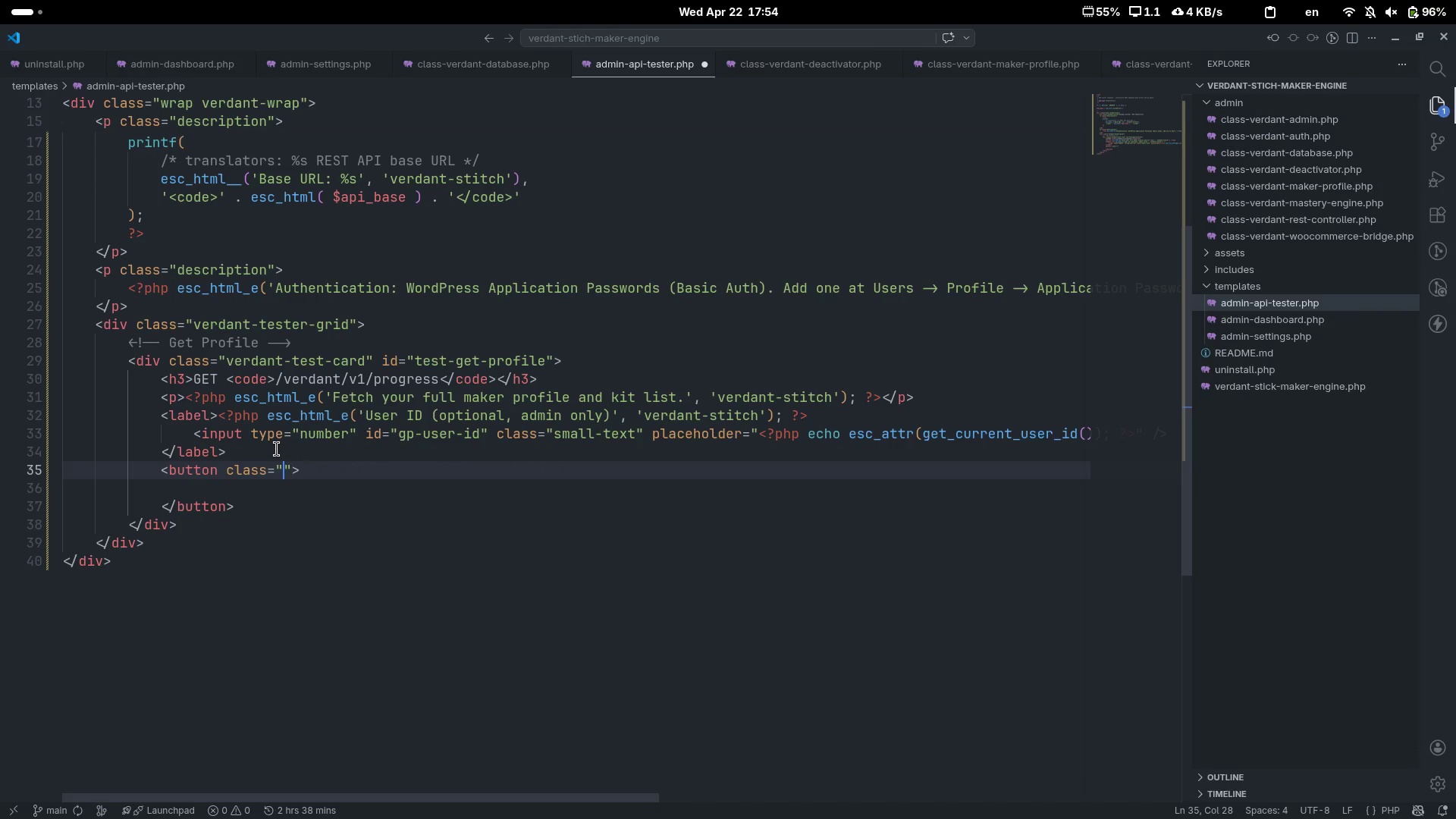 
 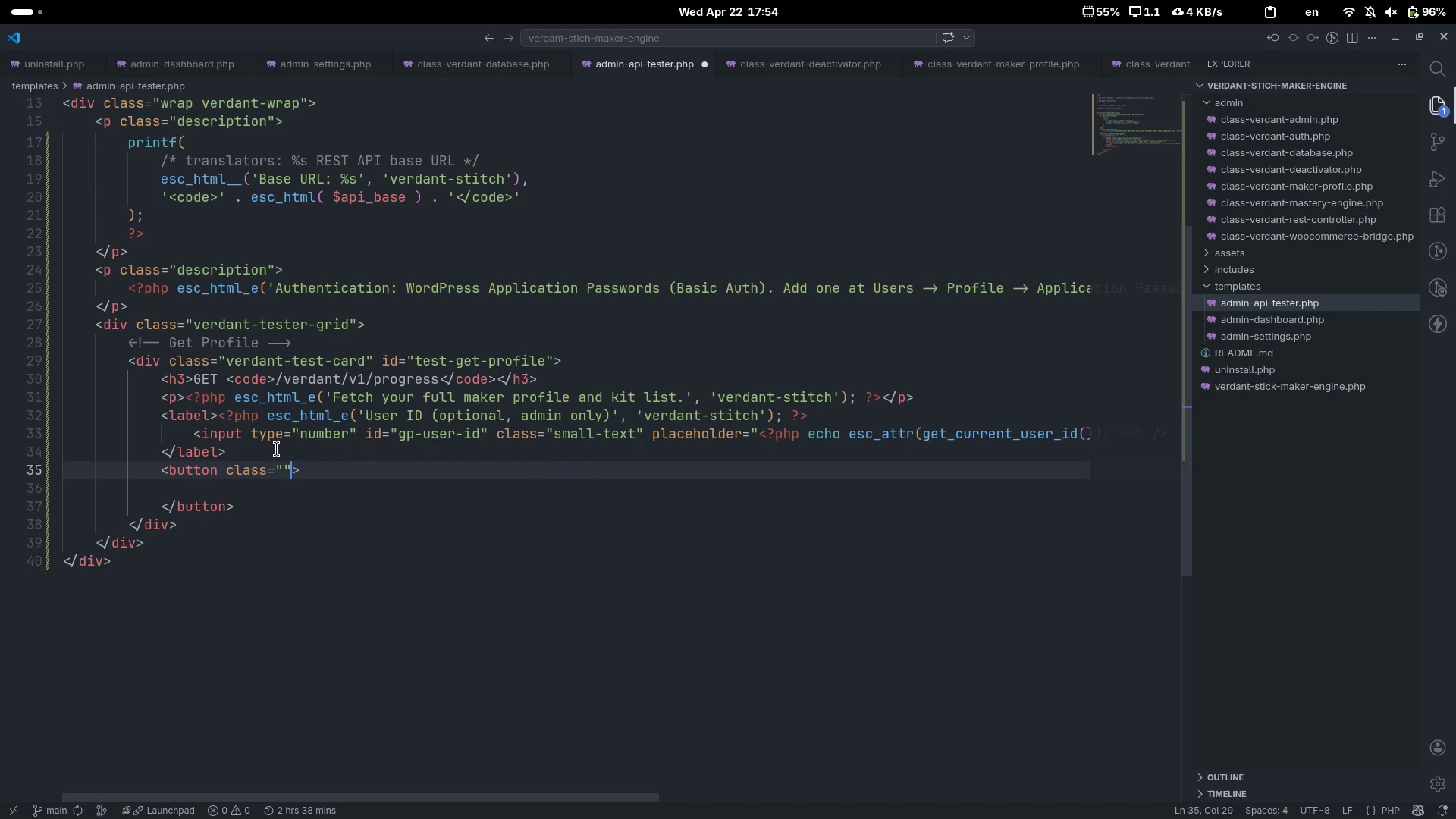 
key(ArrowLeft)
 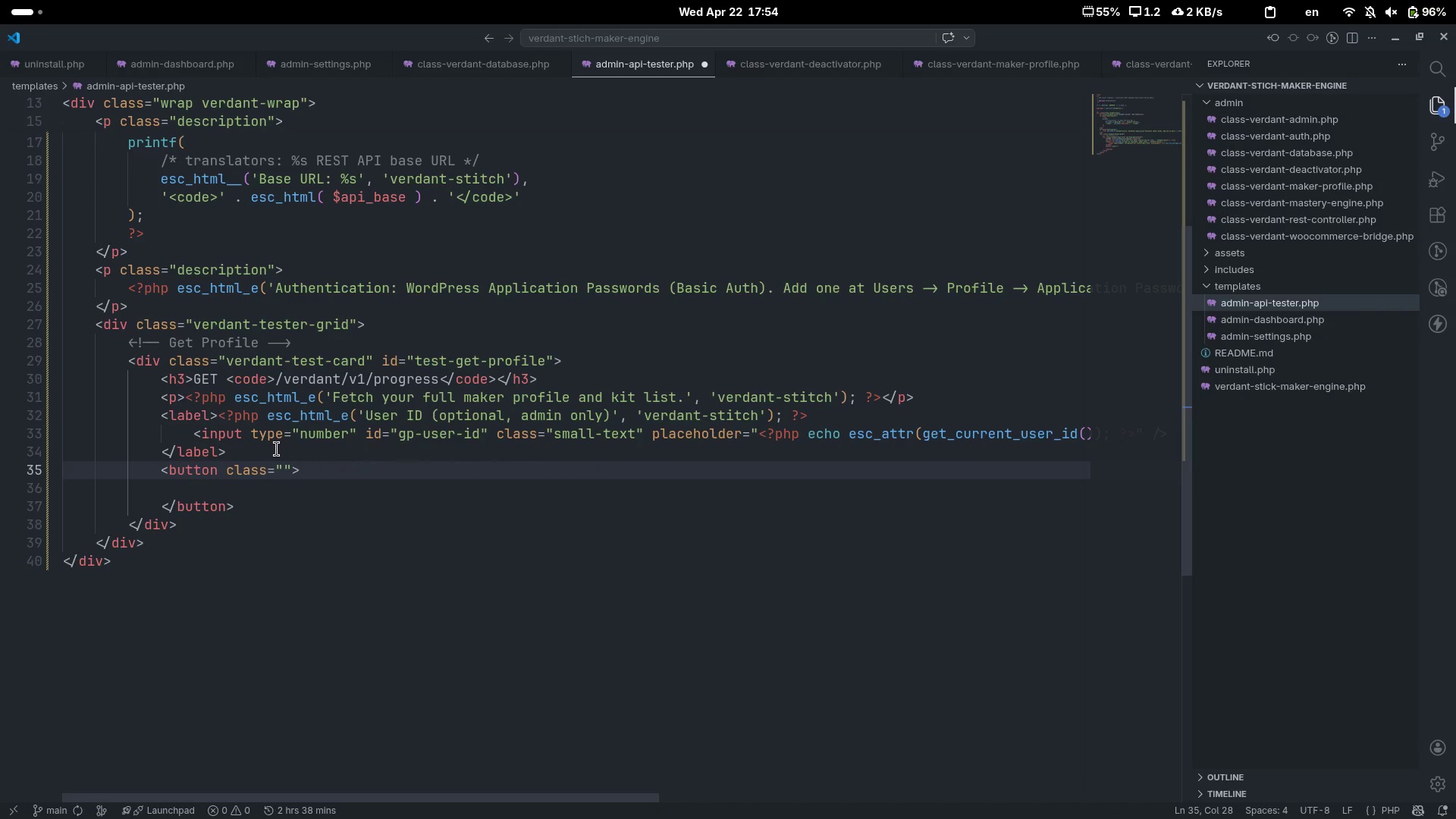 
type(button button-primary verdant-run-t)
key(Backspace)
type(btns)
key(Backspace)
 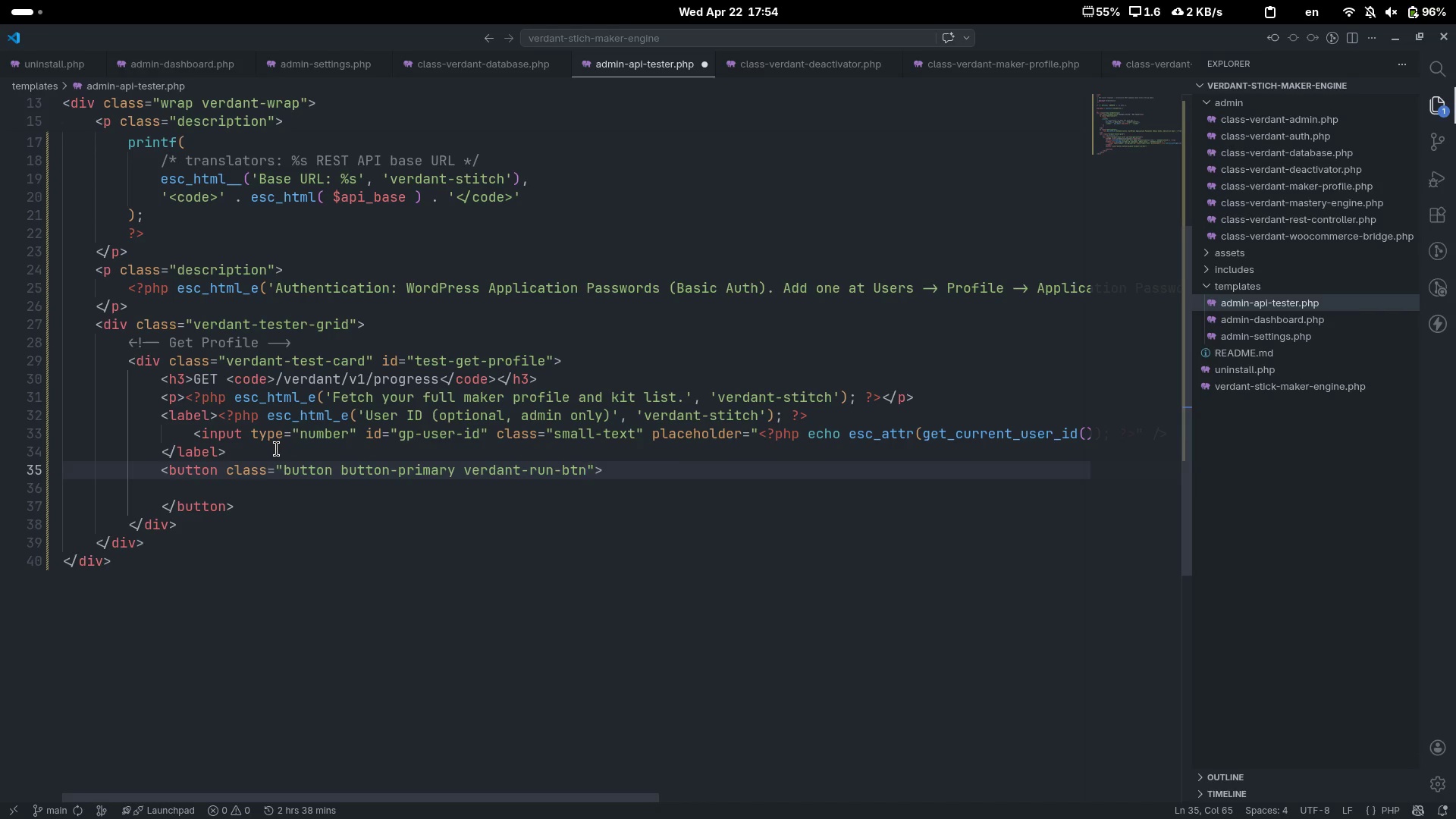 
key(ArrowRight)
 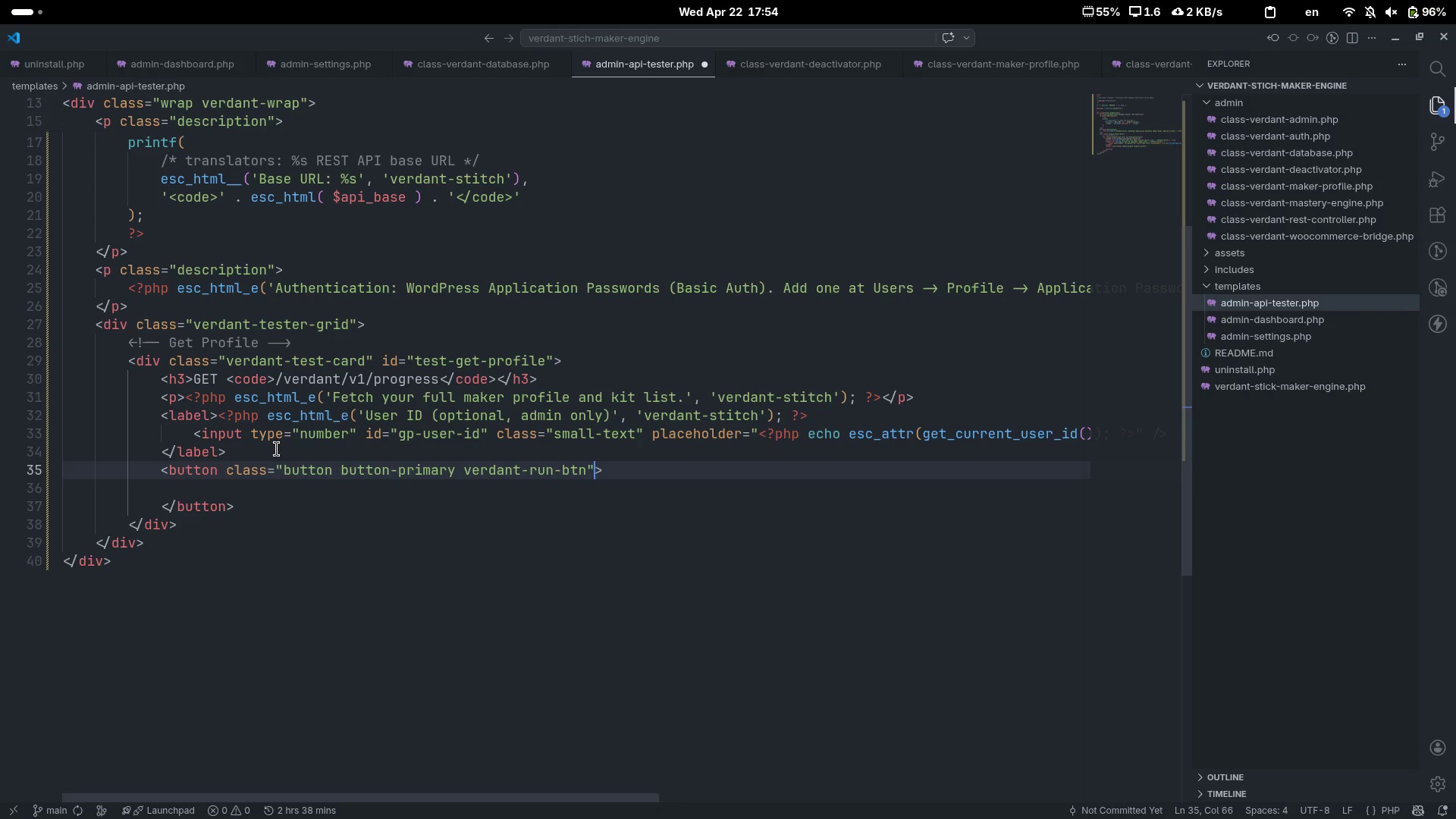 
type( data-endpoint="")
 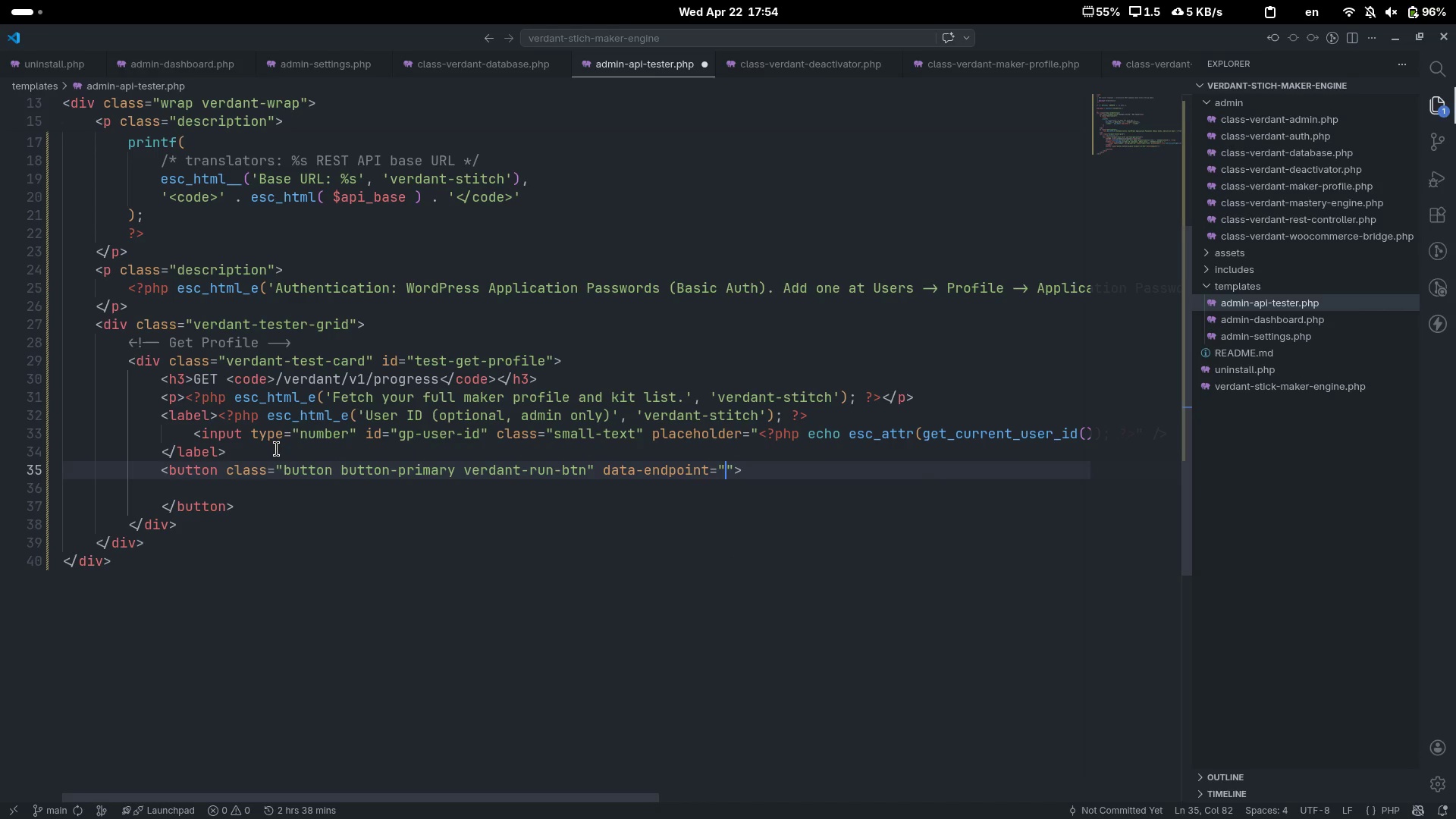 
 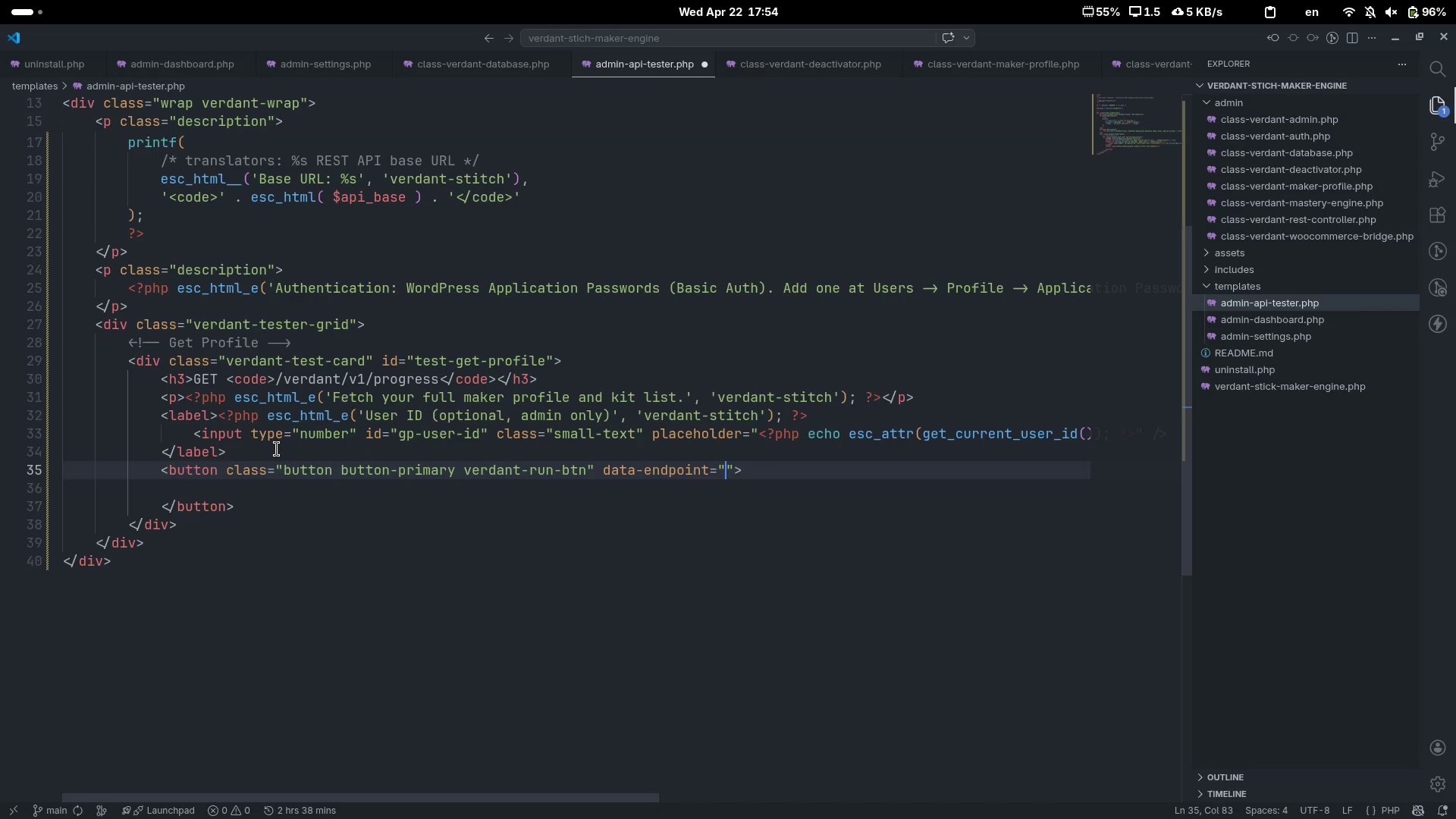 
key(ArrowLeft)
 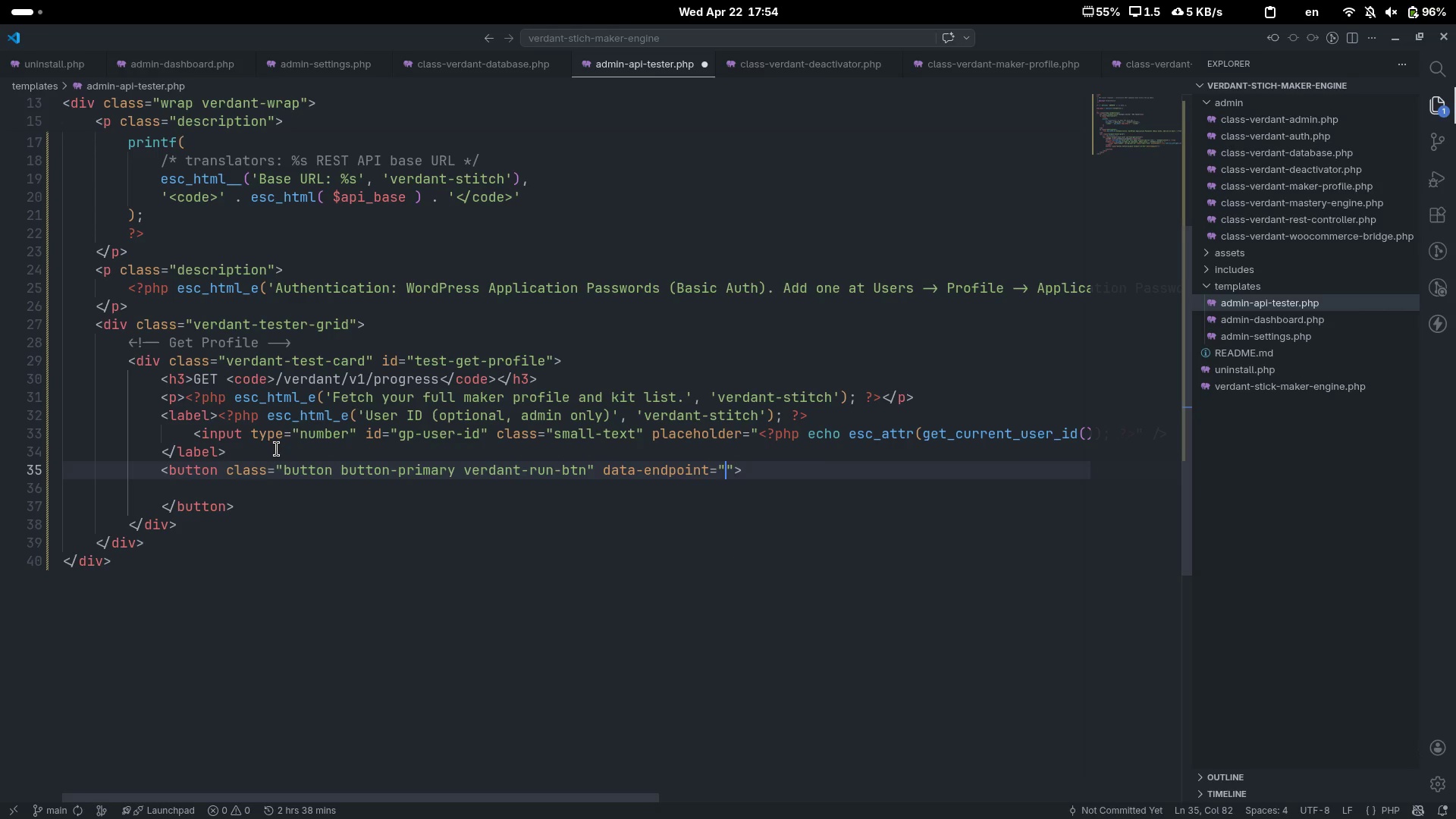 
type(end)
 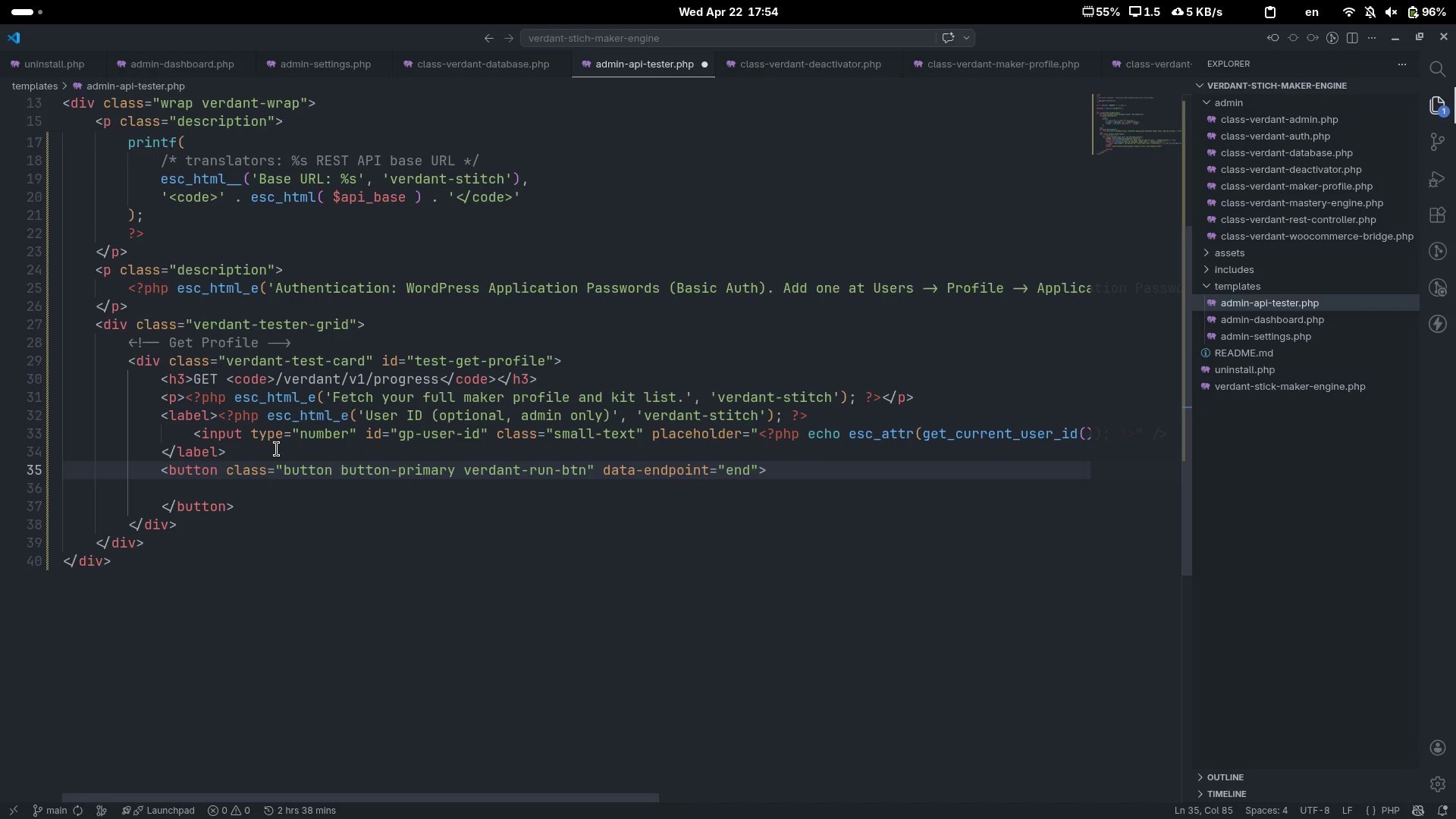 
key(Control+ControlLeft)
 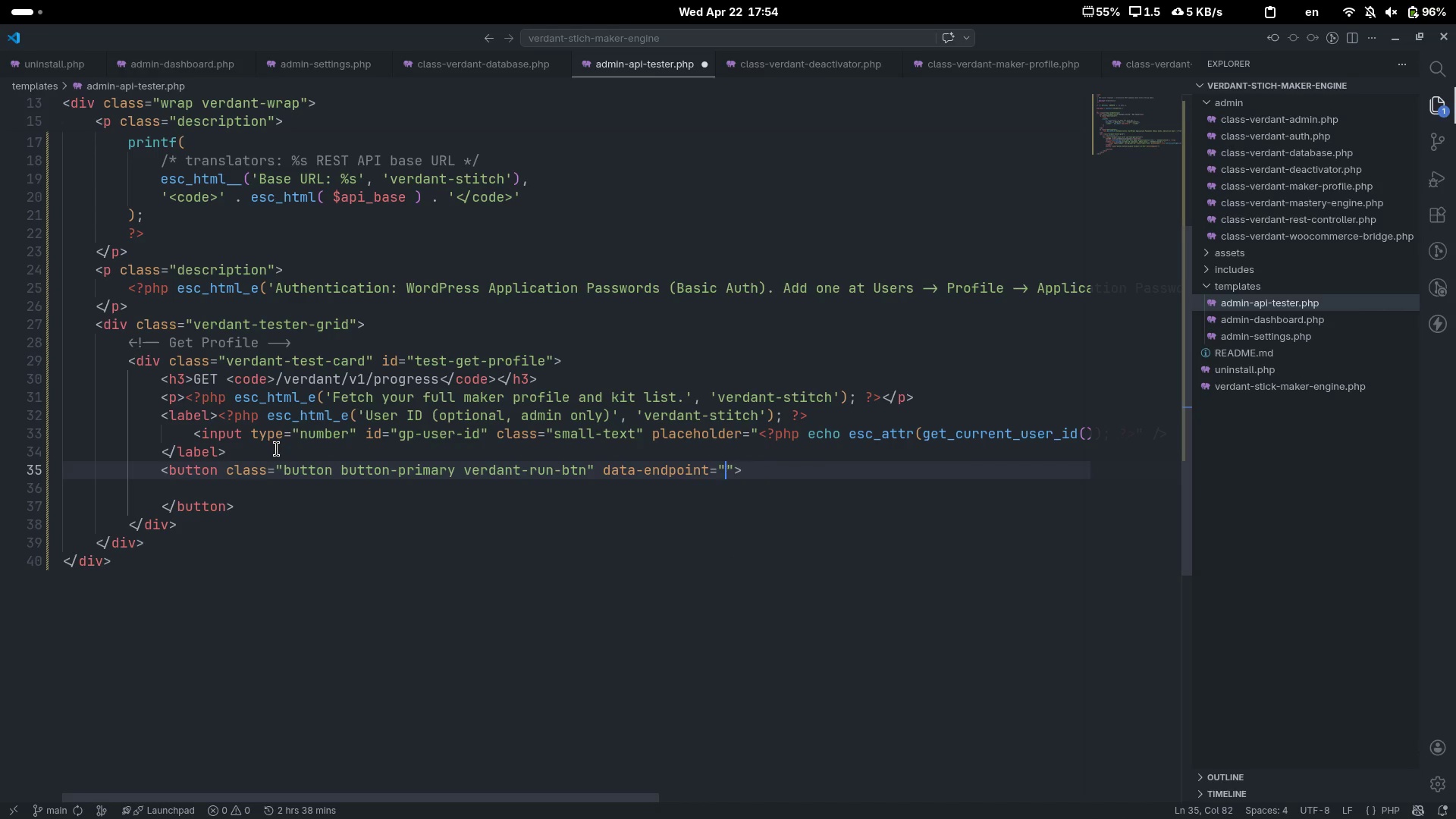 
key(Control+Backspace)
 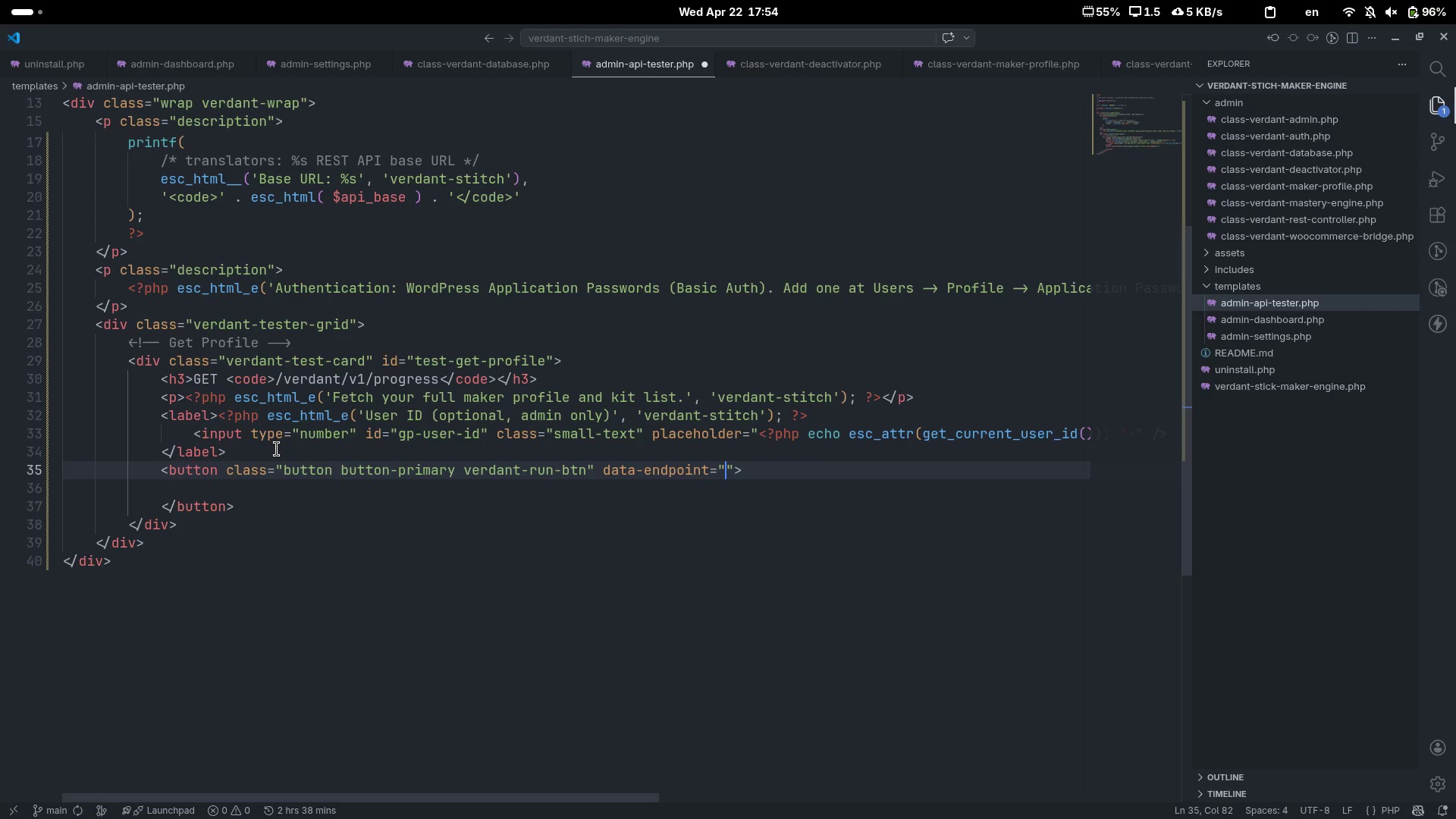 
type(get-profile)
 